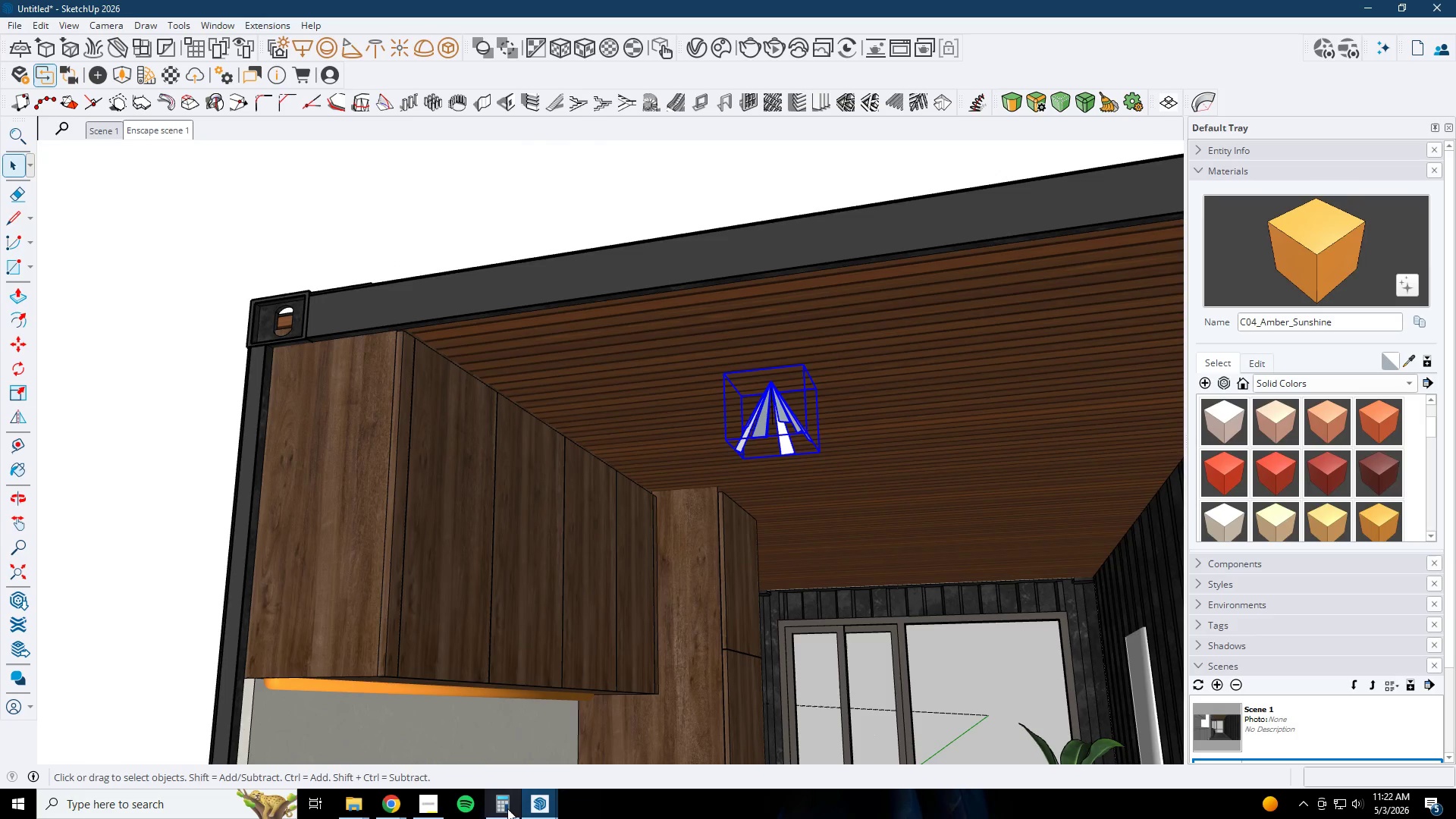 
left_click([523, 808])
 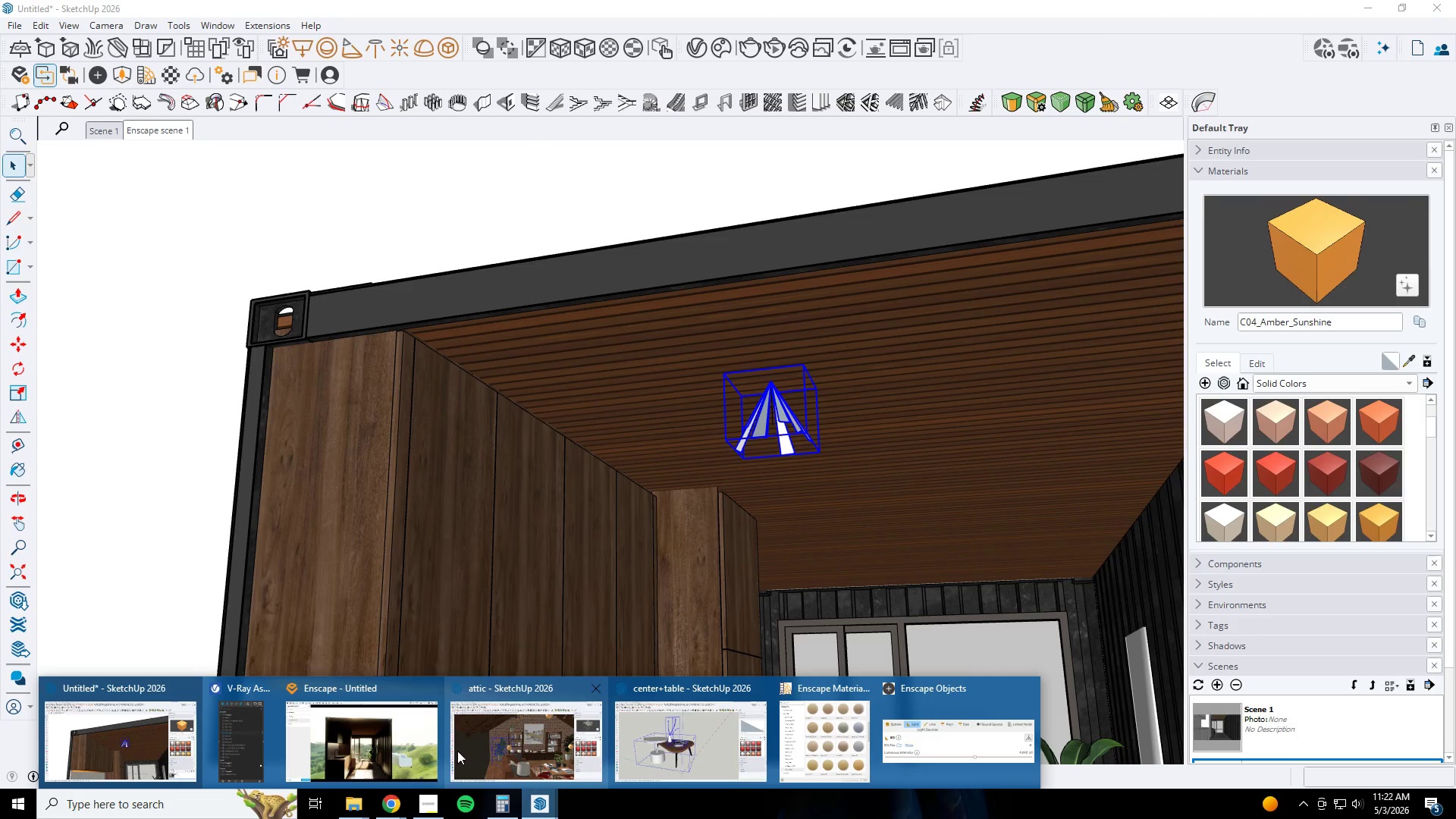 
left_click([391, 750])
 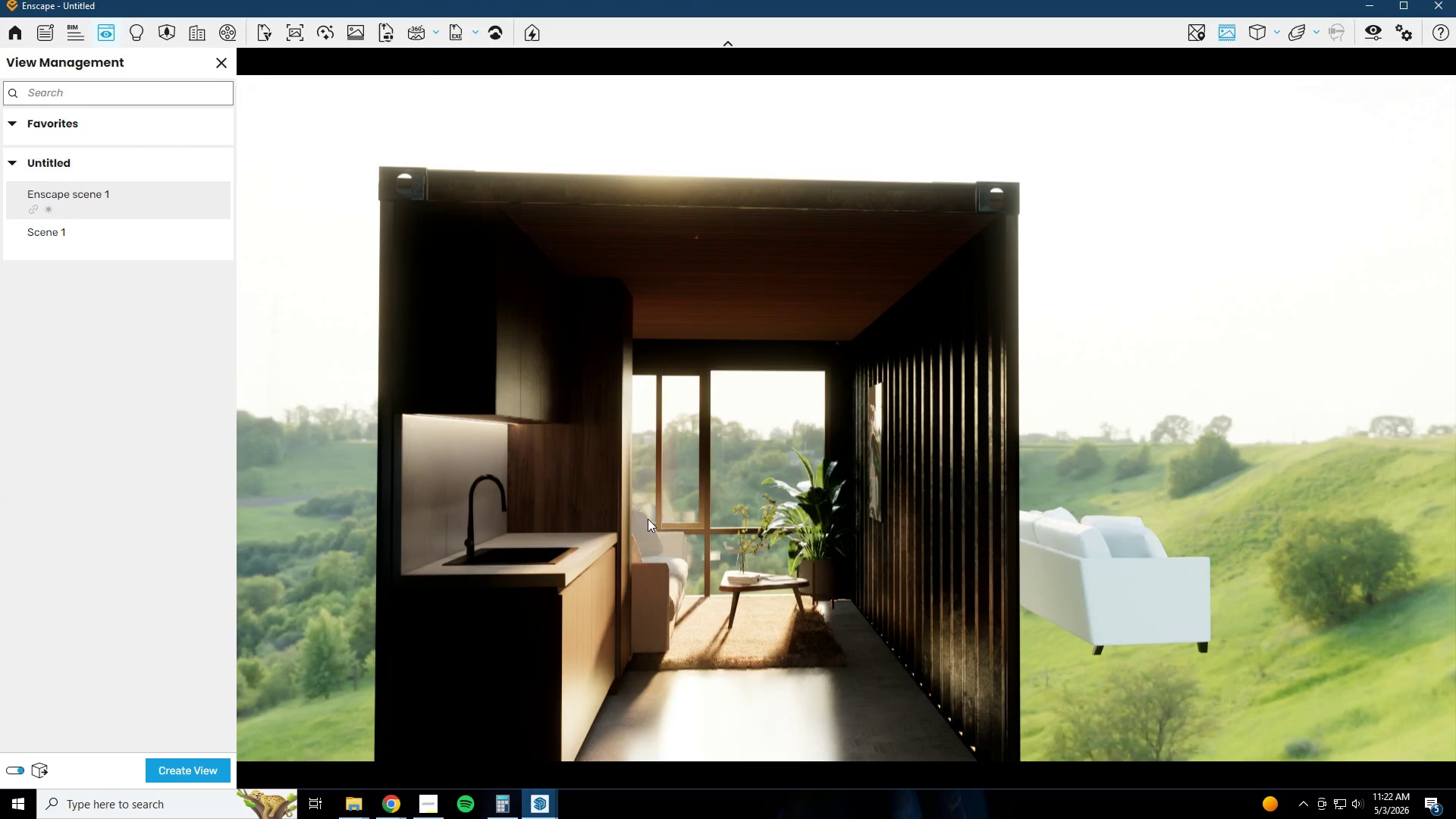 
hold_key(key=W, duration=1.3)
 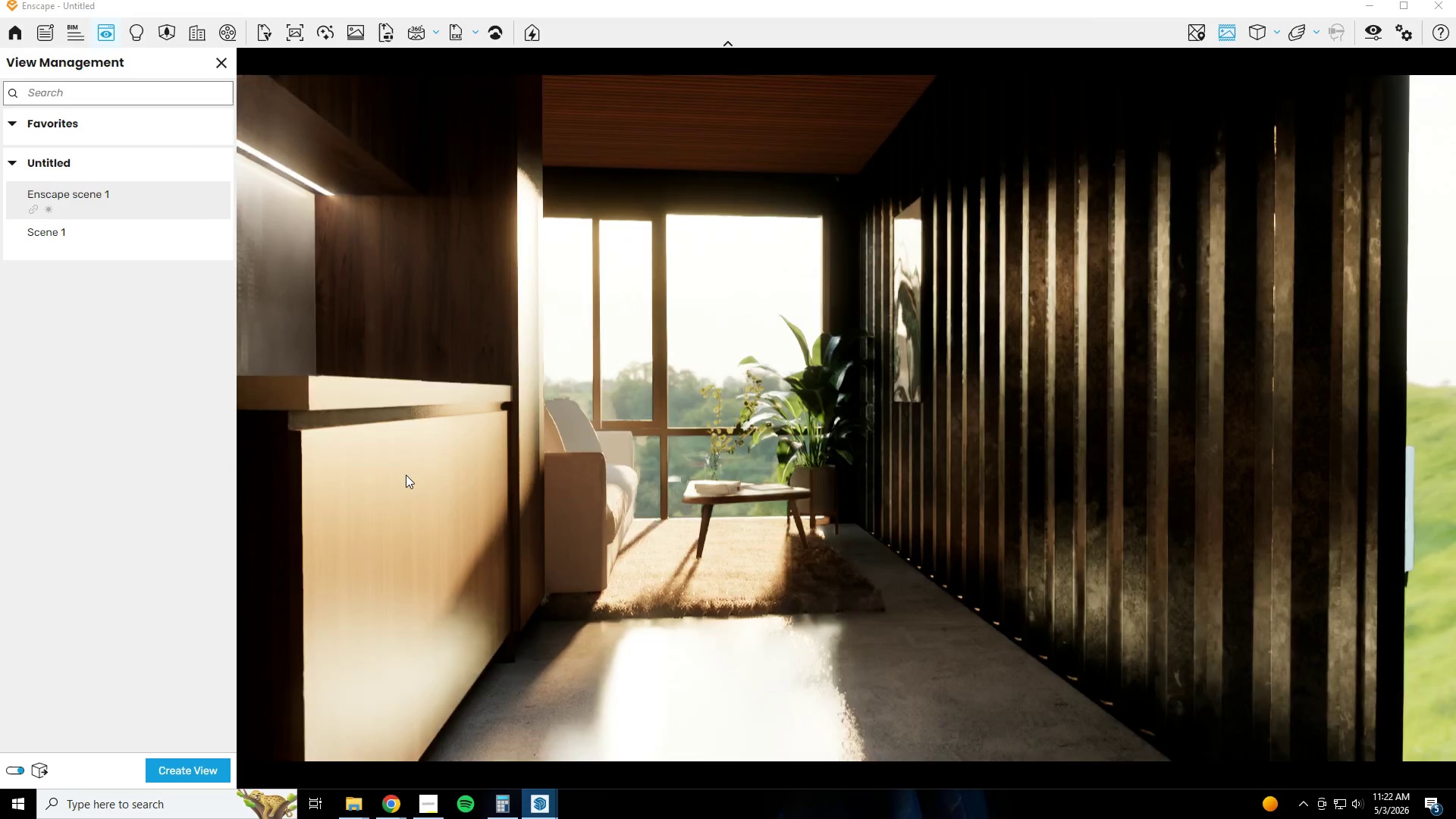 
type(qqaawe)
 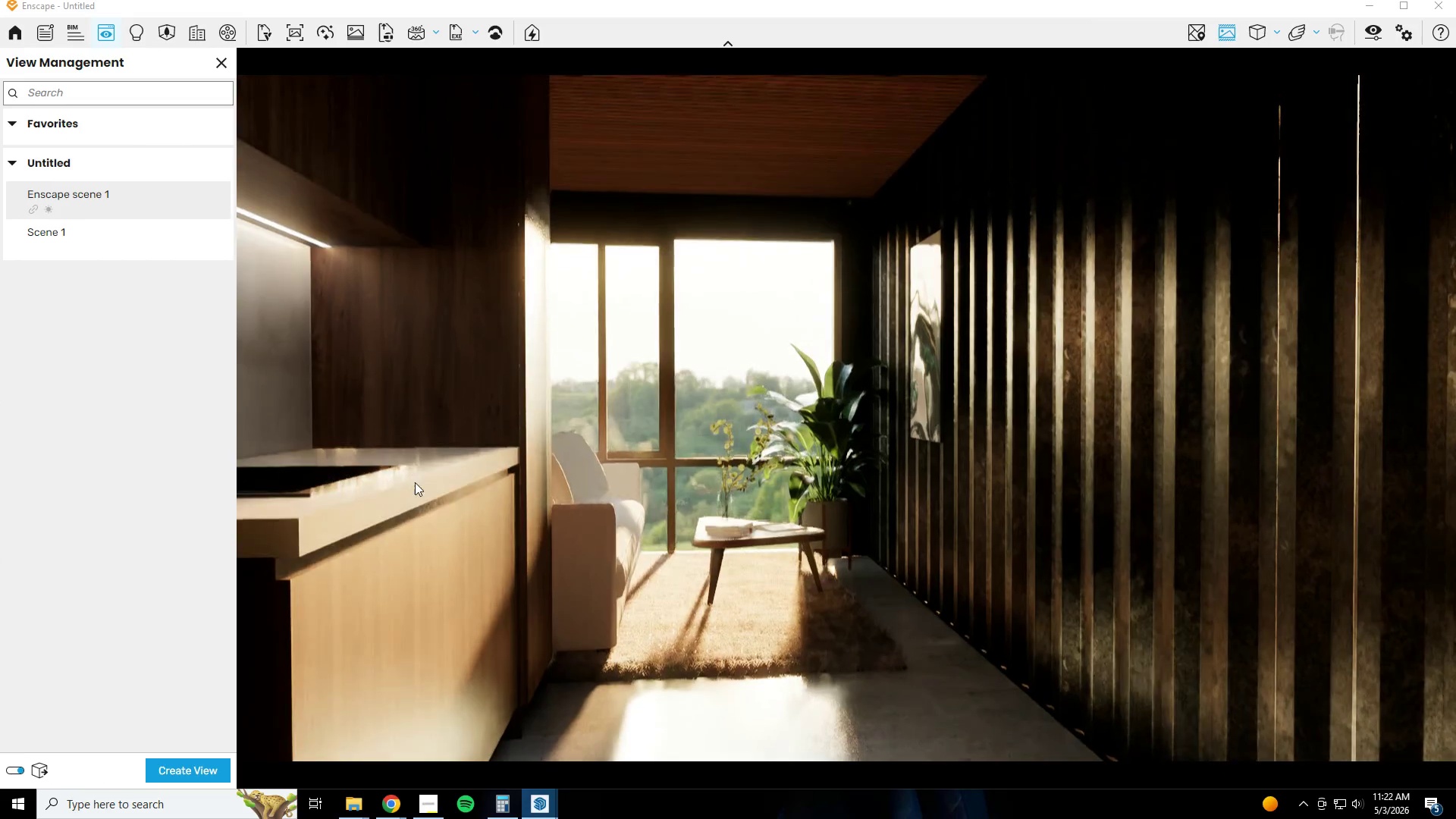 
key(S)
 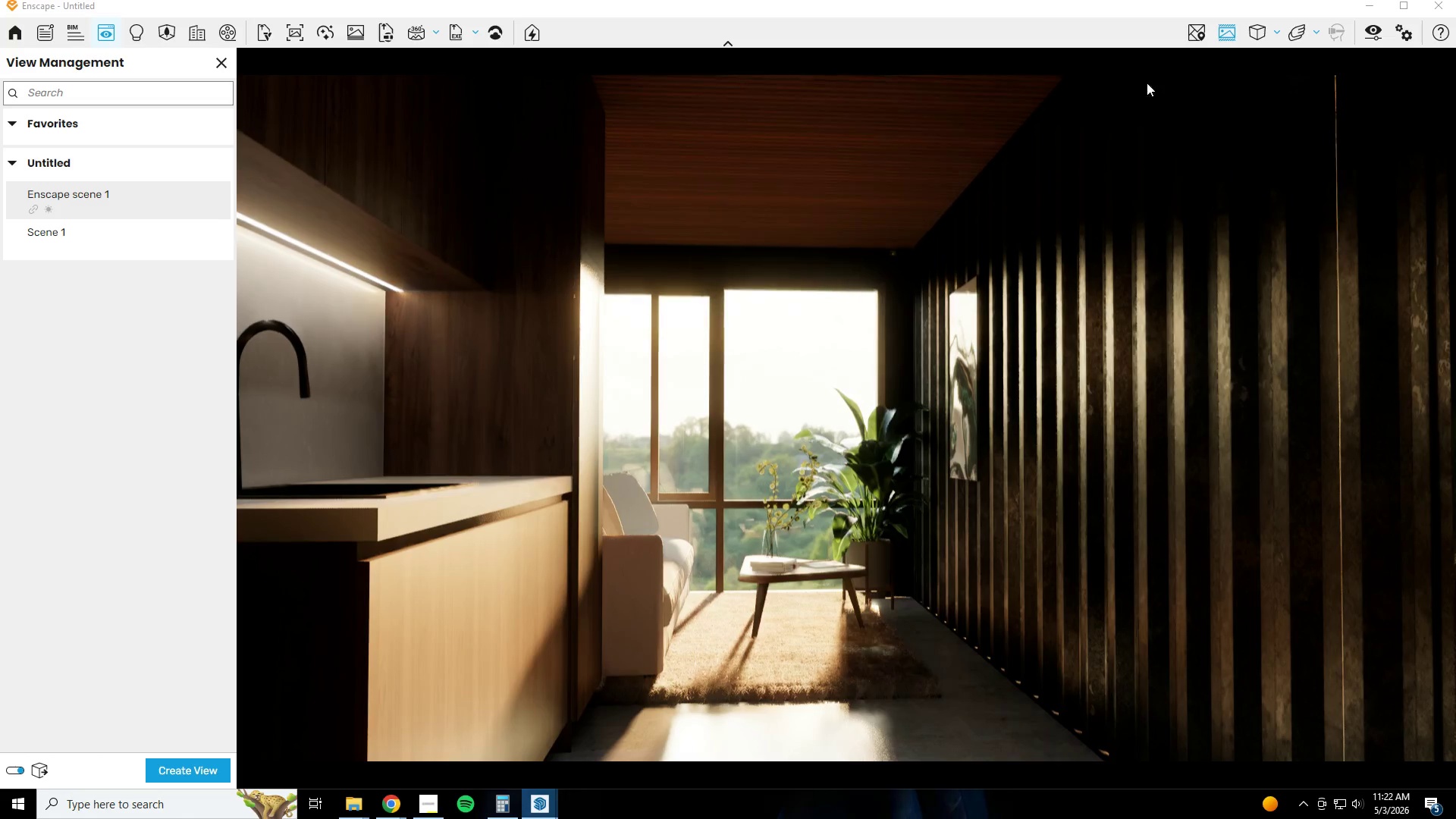 
left_click([1367, 2])
 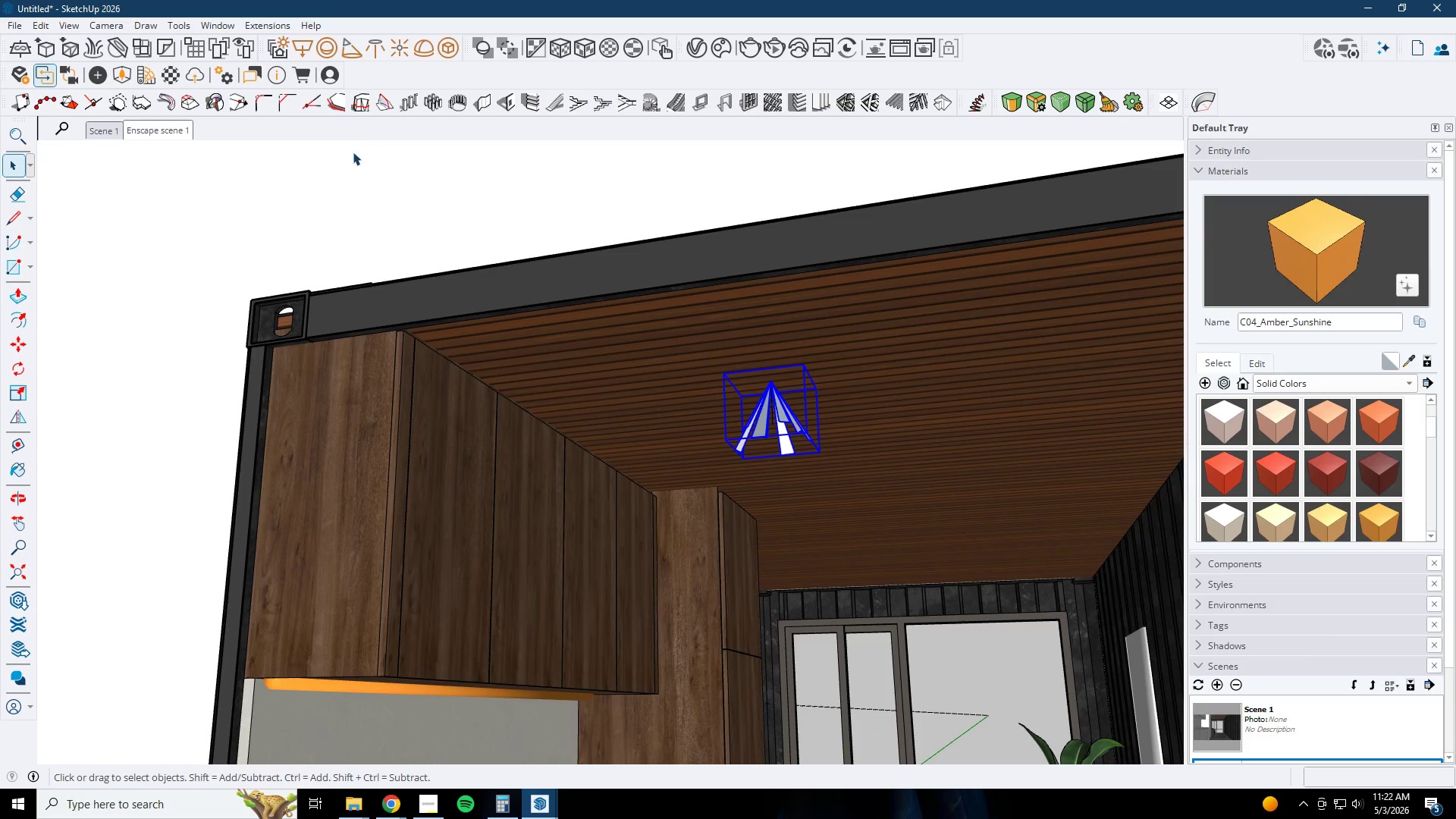 
left_click_drag(start_coordinate=[1308, 246], to_coordinate=[1303, 250])
 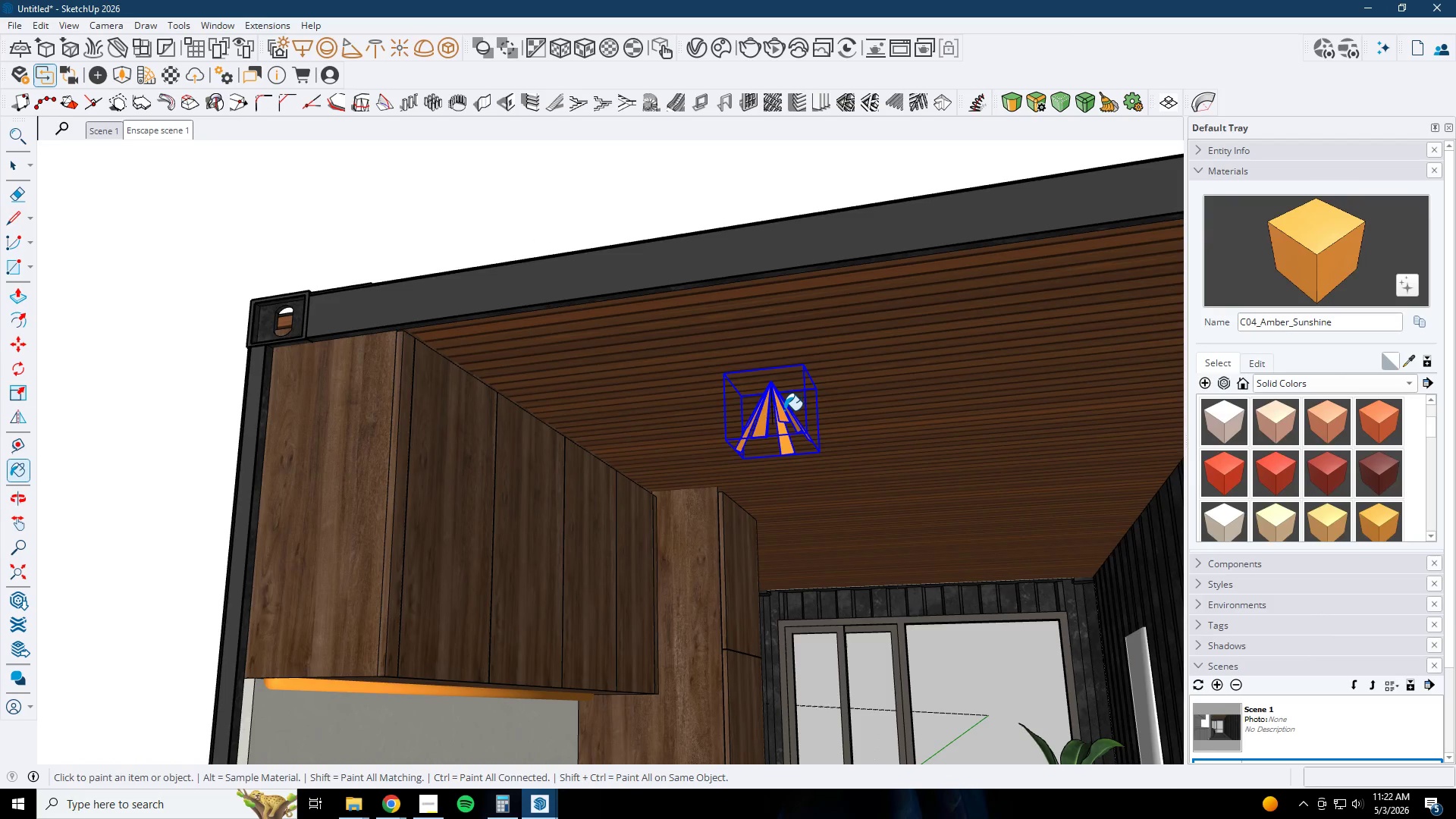 
key(Space)
 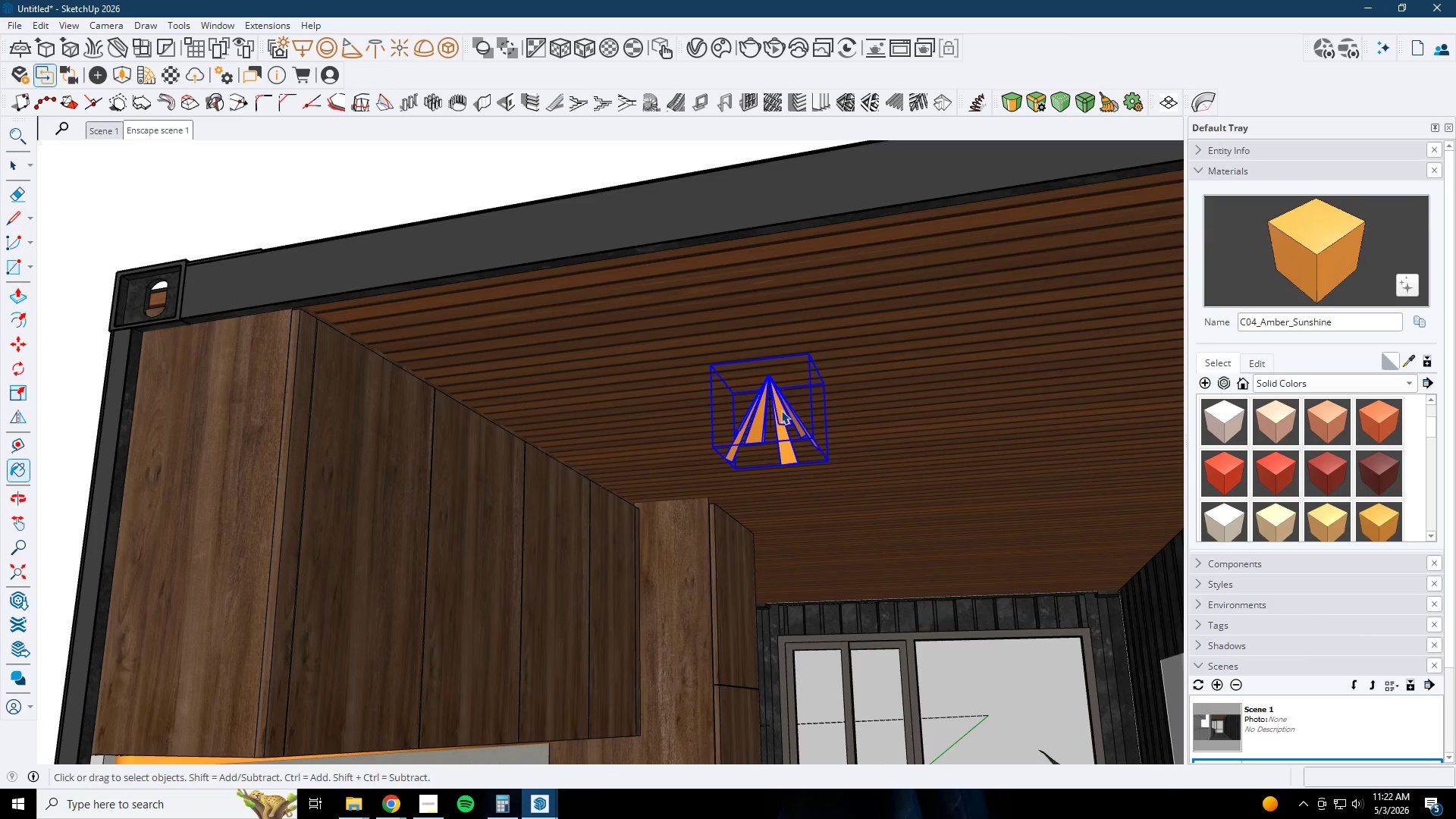 
key(Escape)
 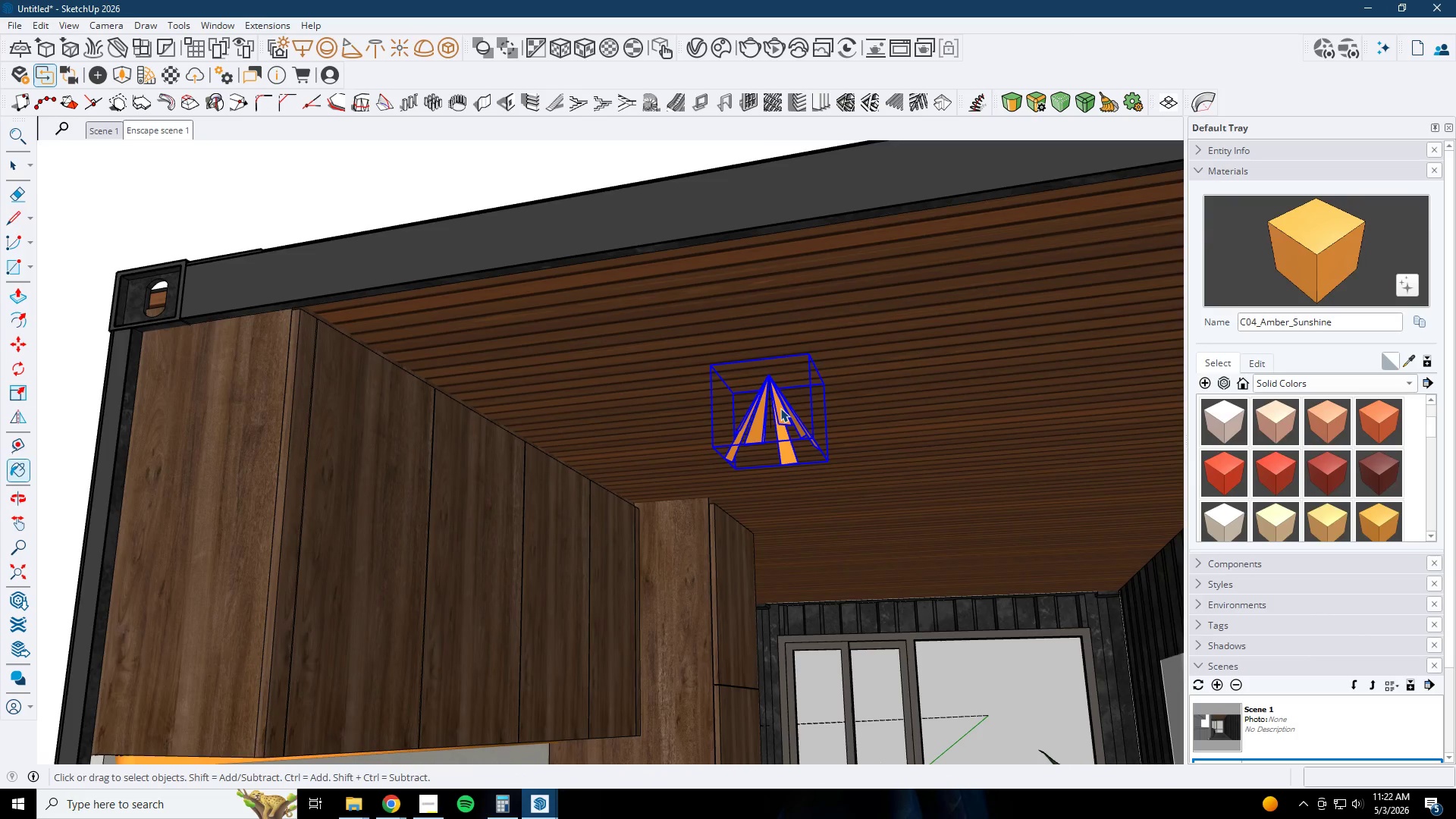 
left_click([780, 407])
 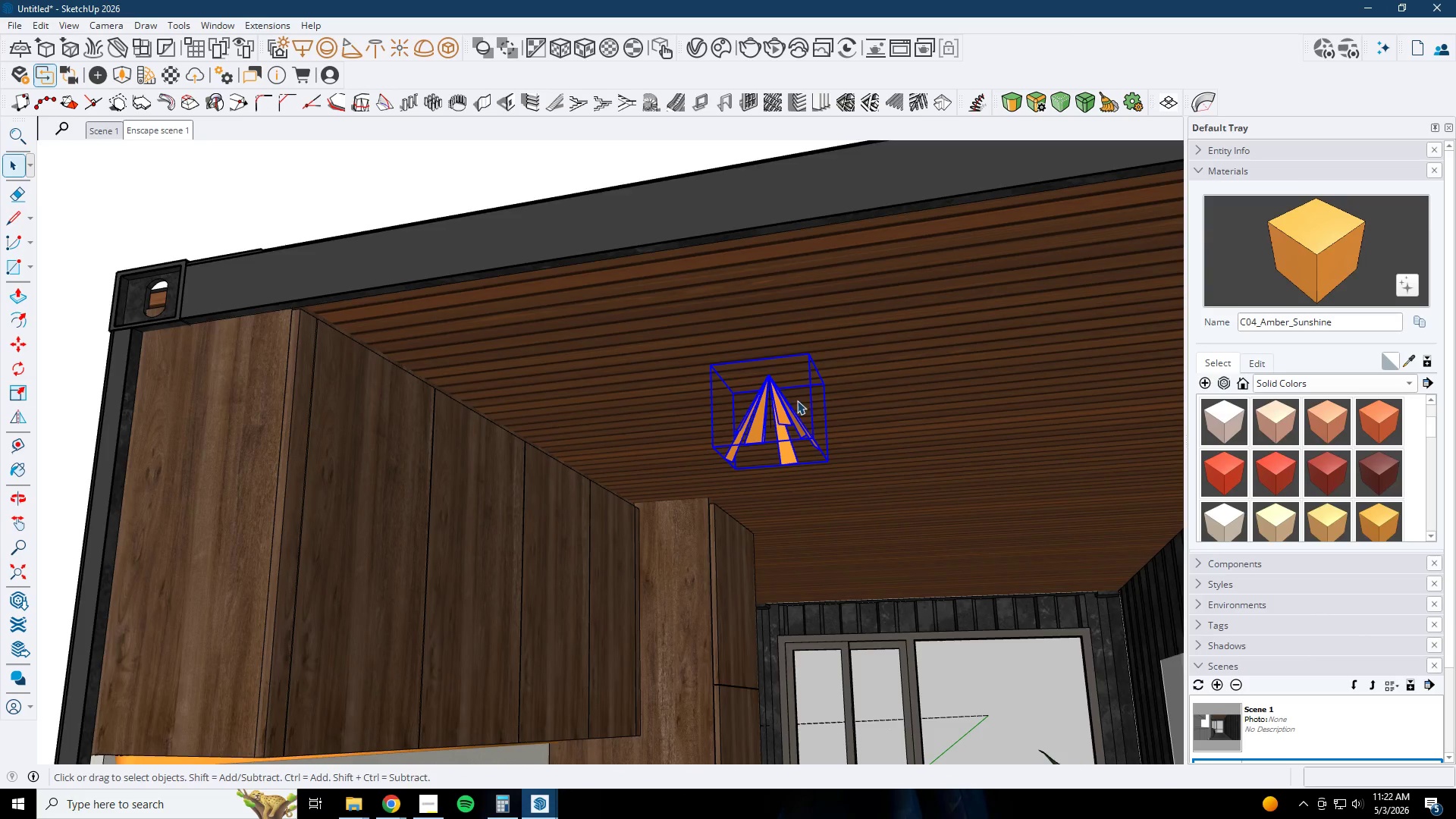 
scroll: coordinate [781, 410], scroll_direction: up, amount: 2.0
 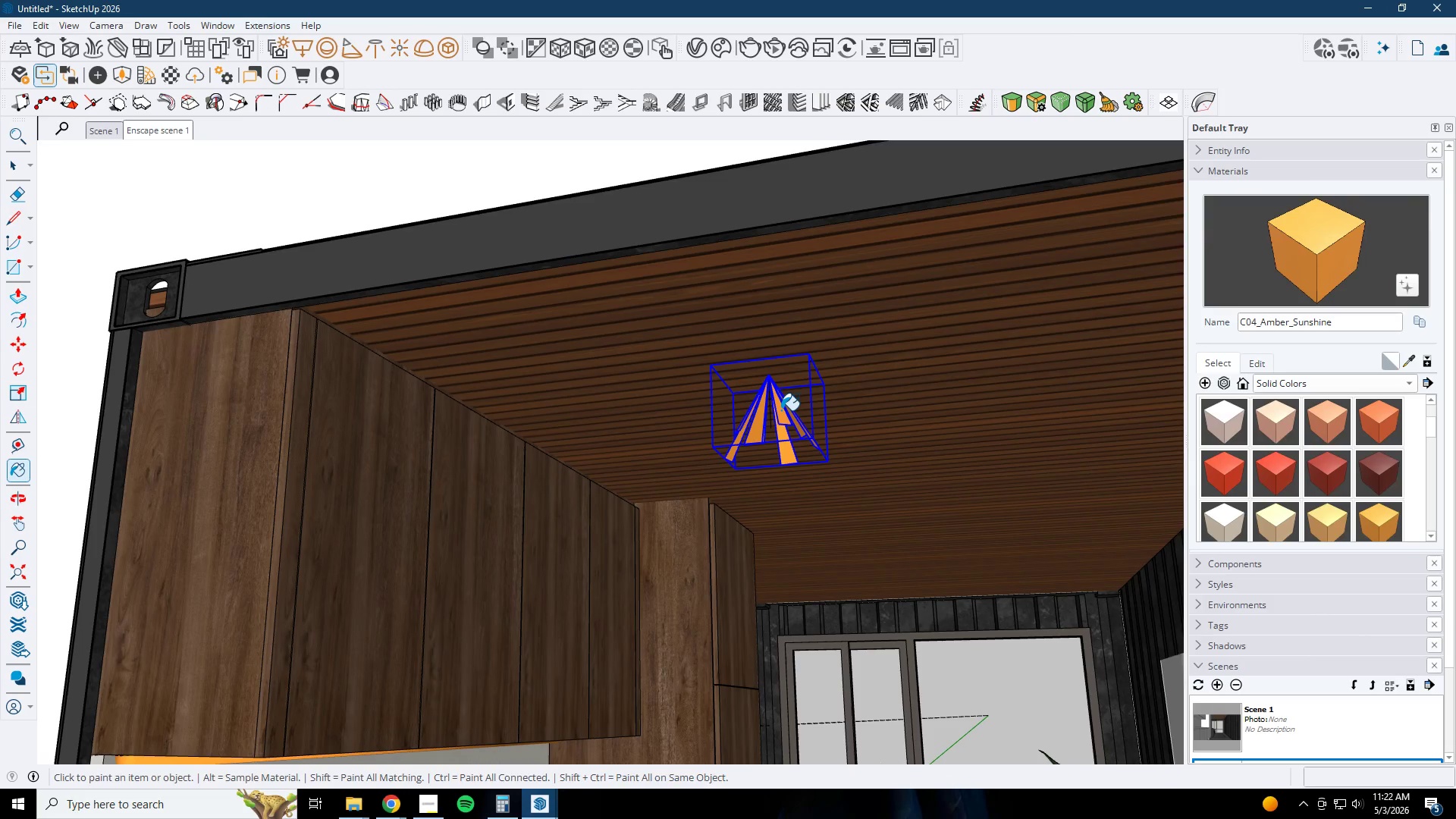 
key(M)
 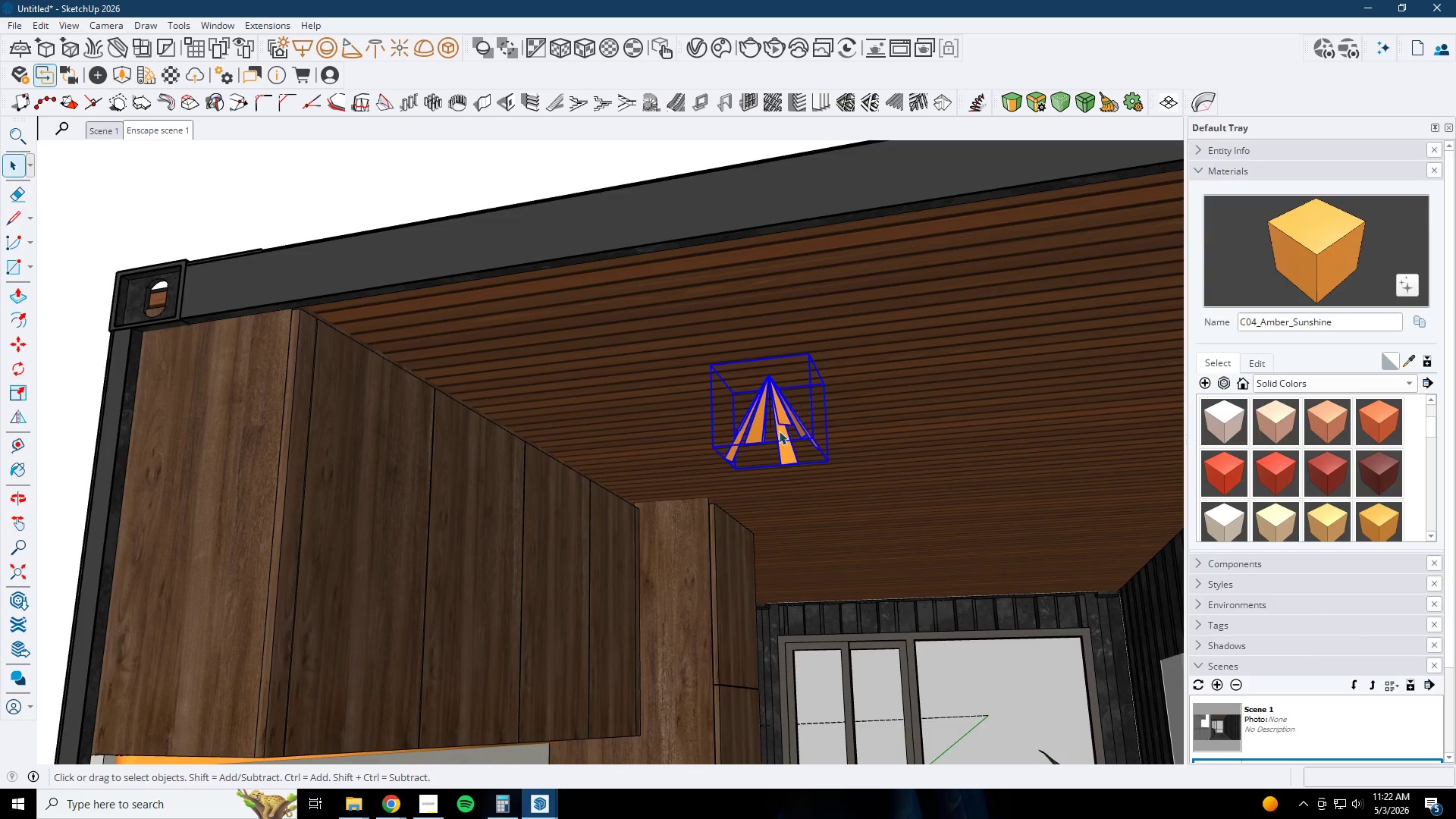 
scroll: coordinate [748, 457], scroll_direction: up, amount: 1.0
 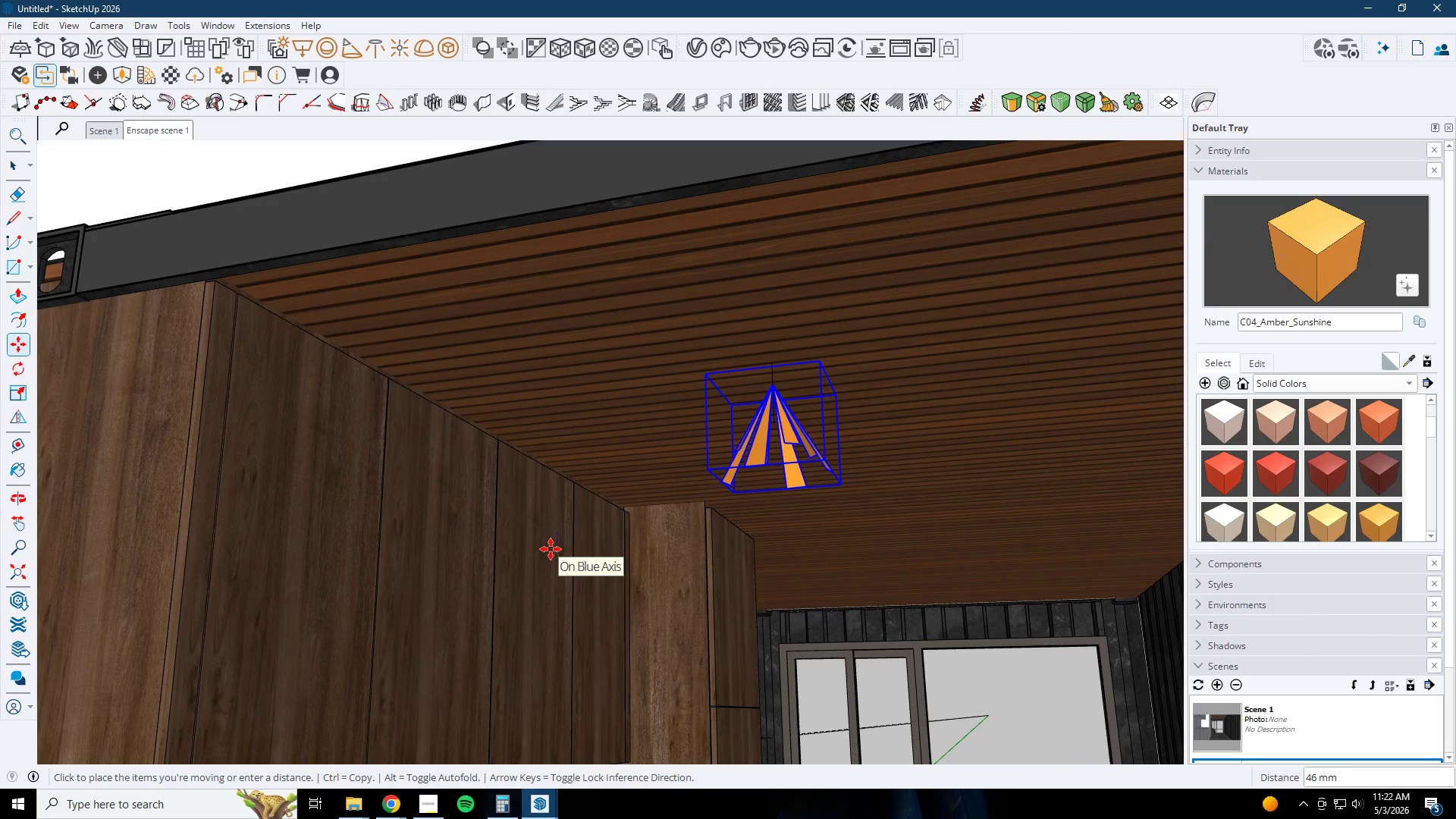 
key(Numpad1)
 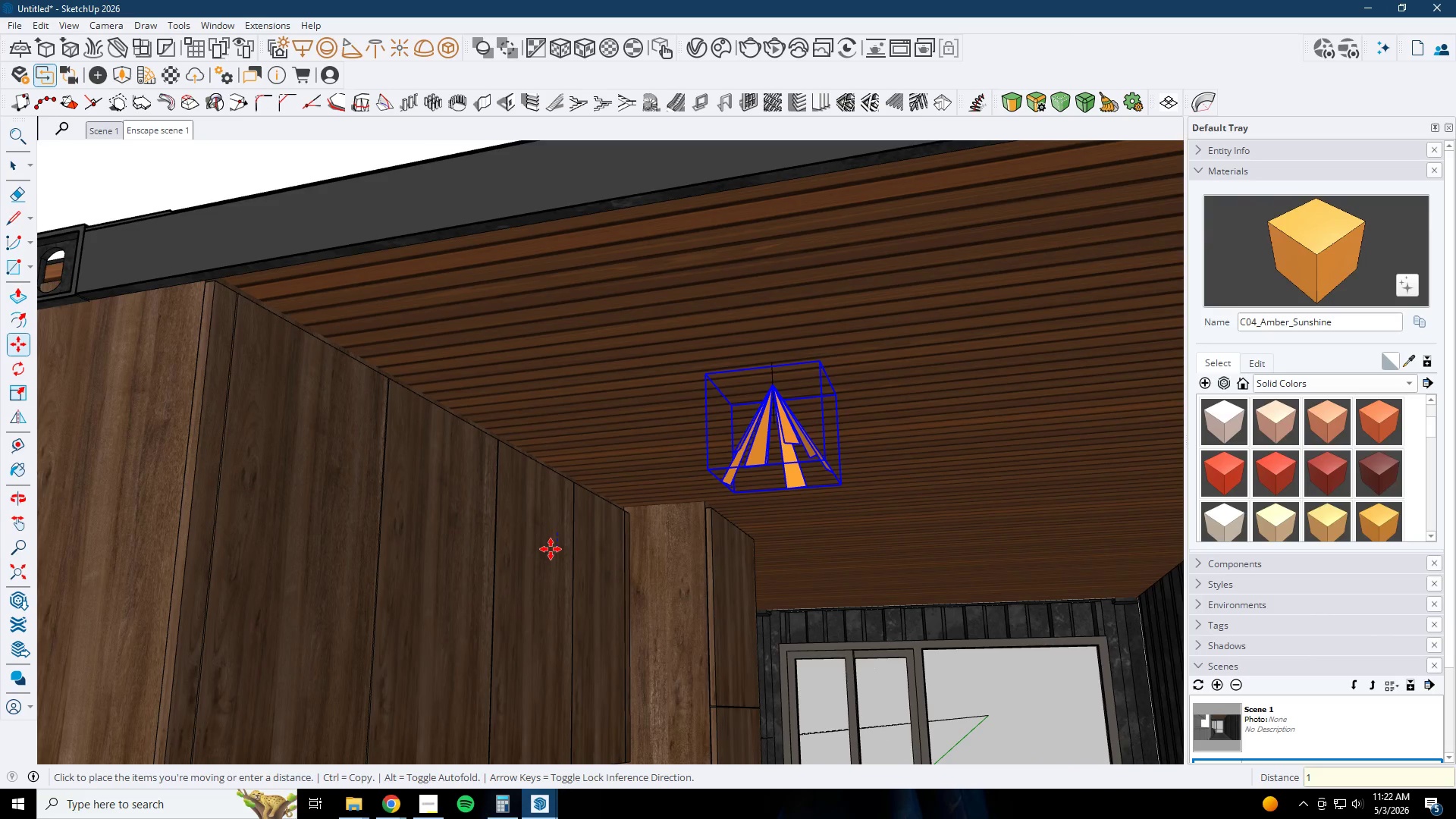 
key(Backspace)
 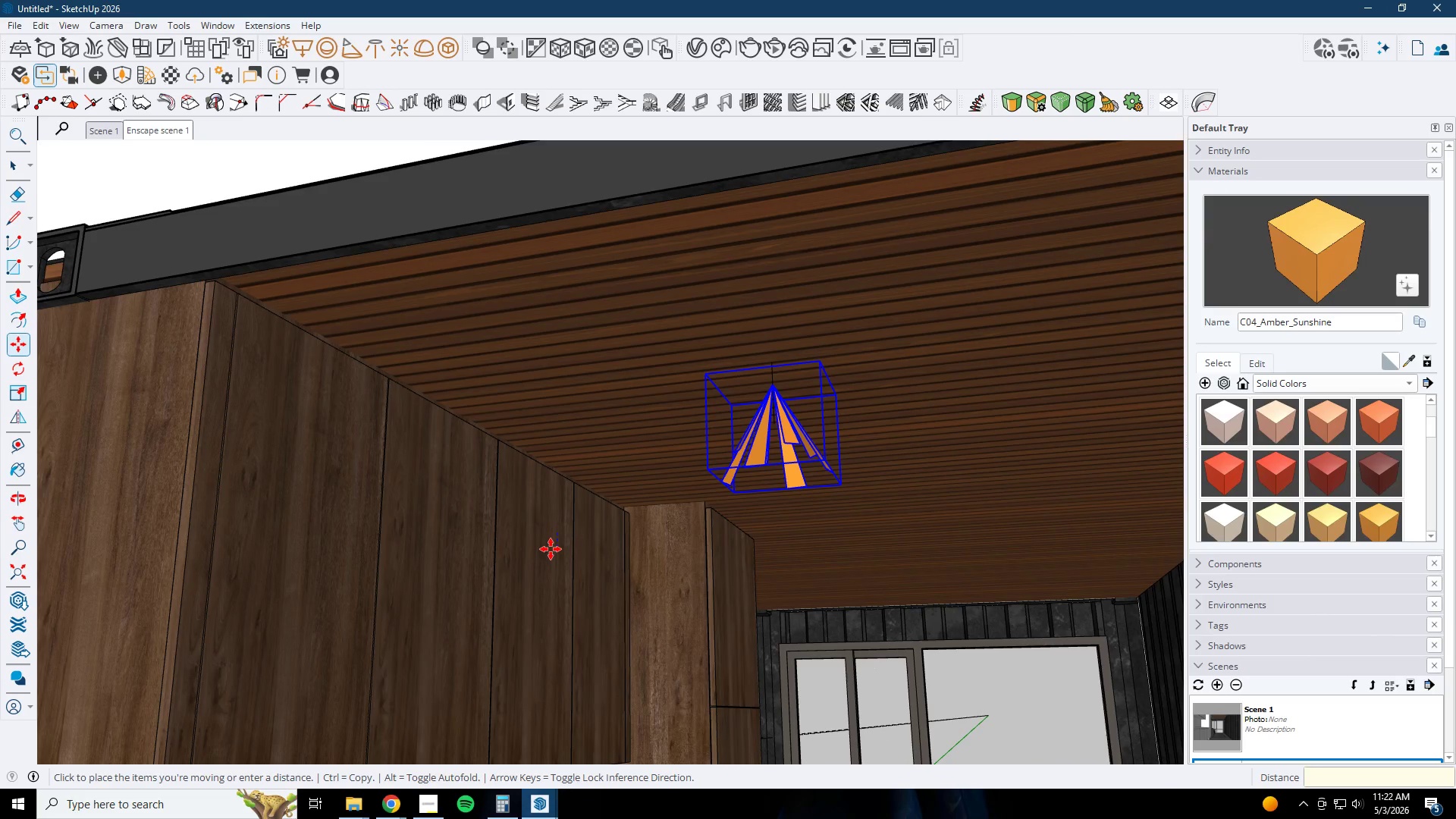 
key(Numpad3)
 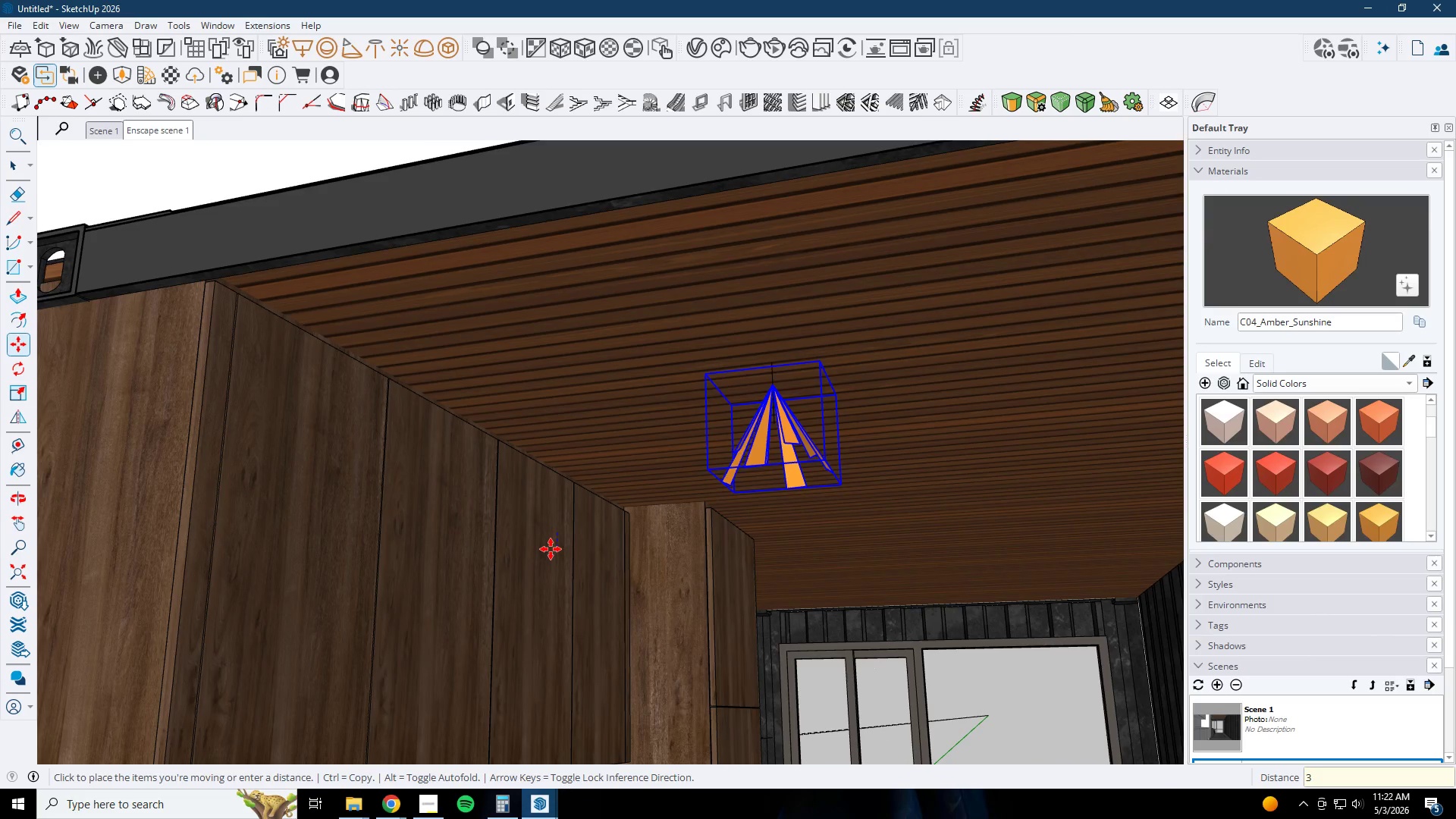 
key(NumpadEnter)
 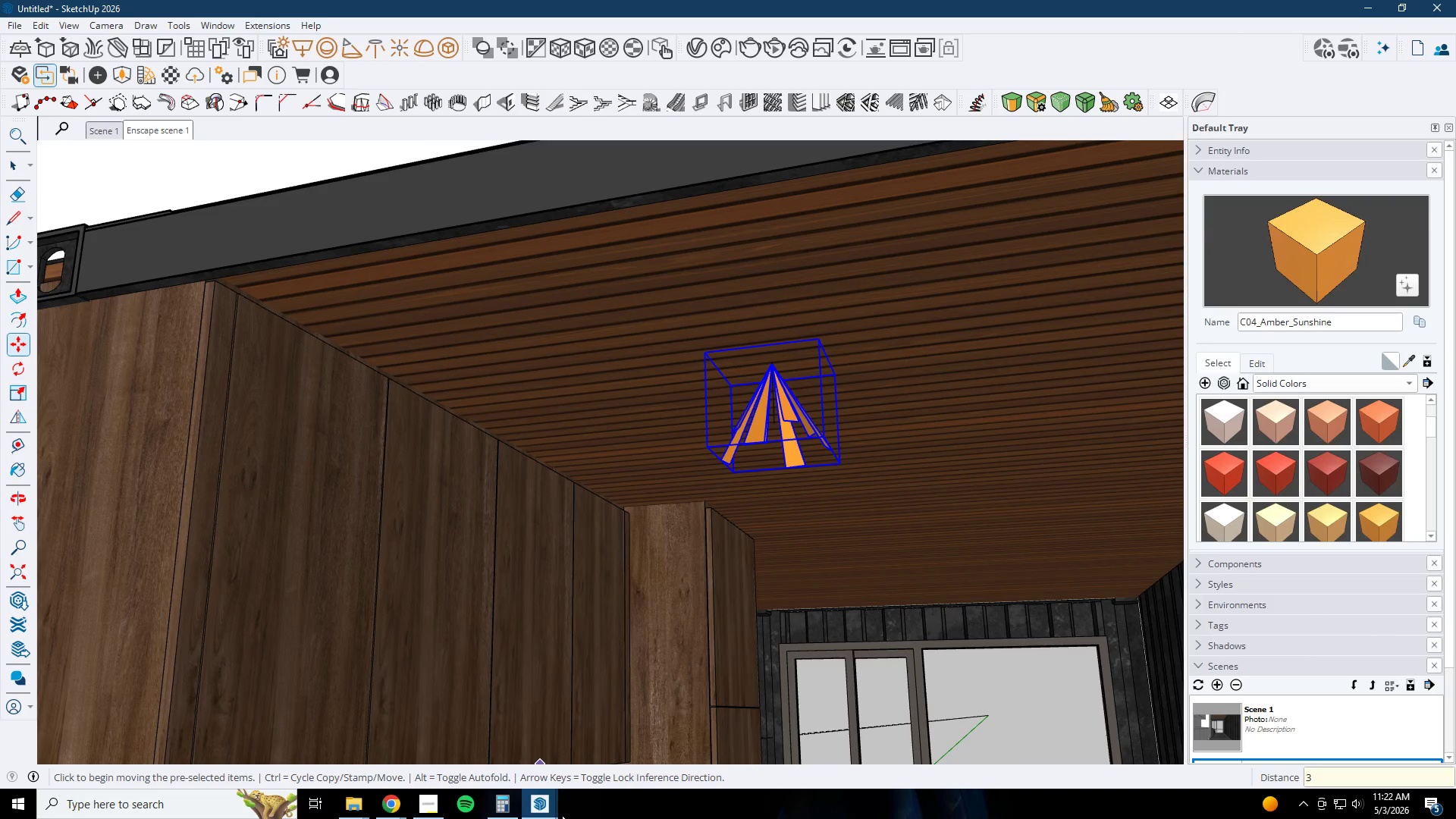 
double_click([560, 808])
 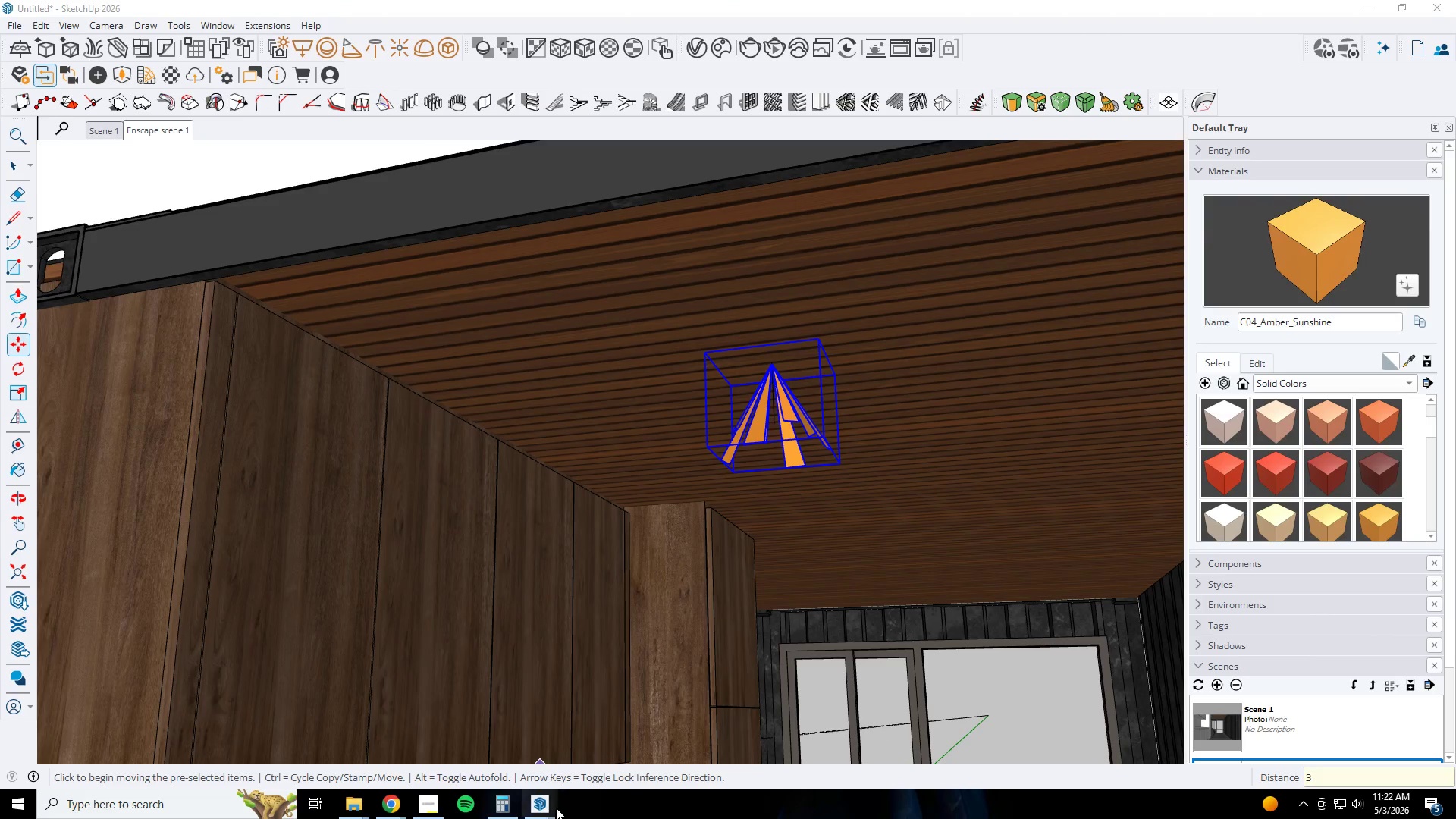 
triple_click([548, 807])
 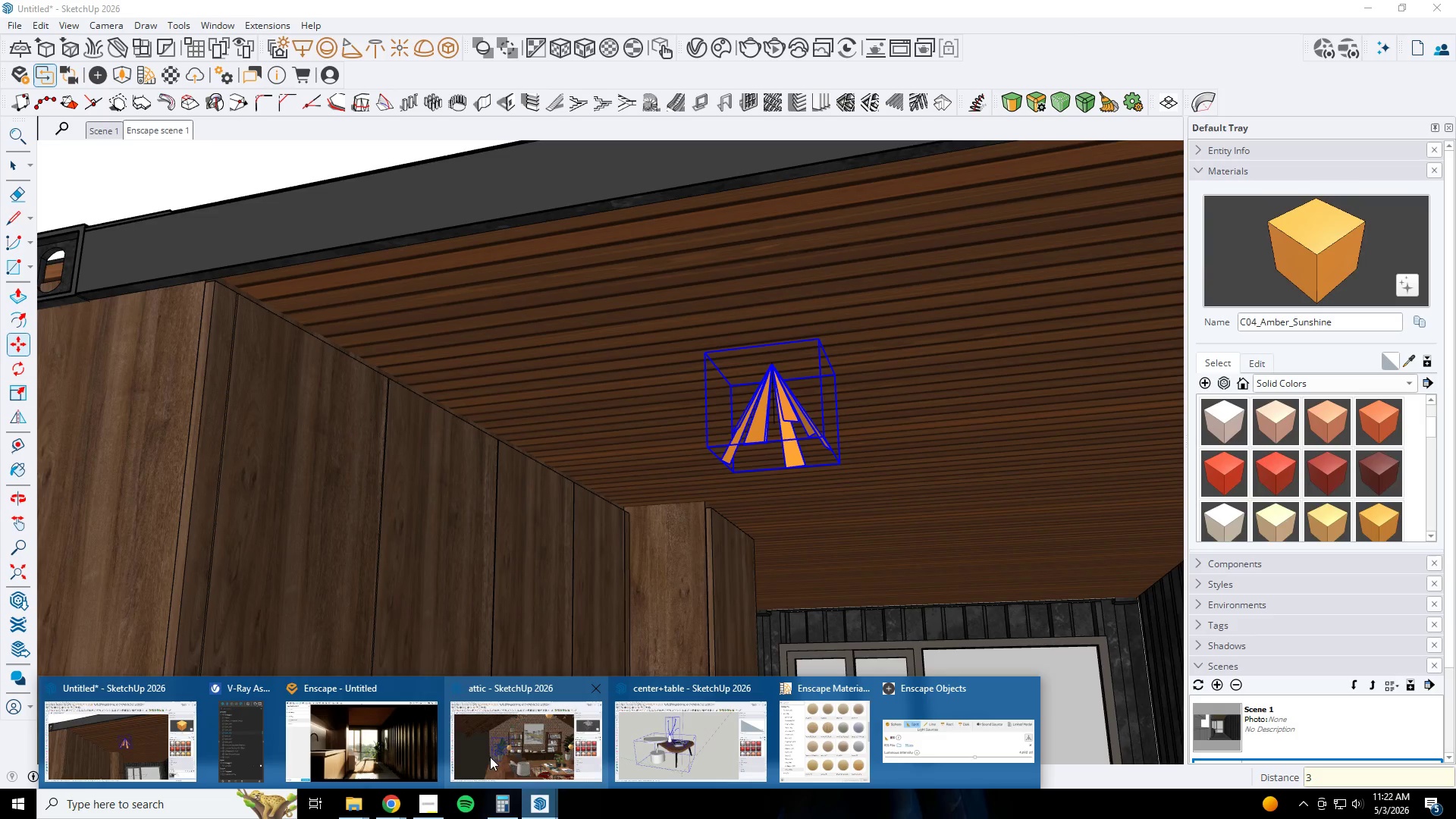 
left_click([375, 751])
 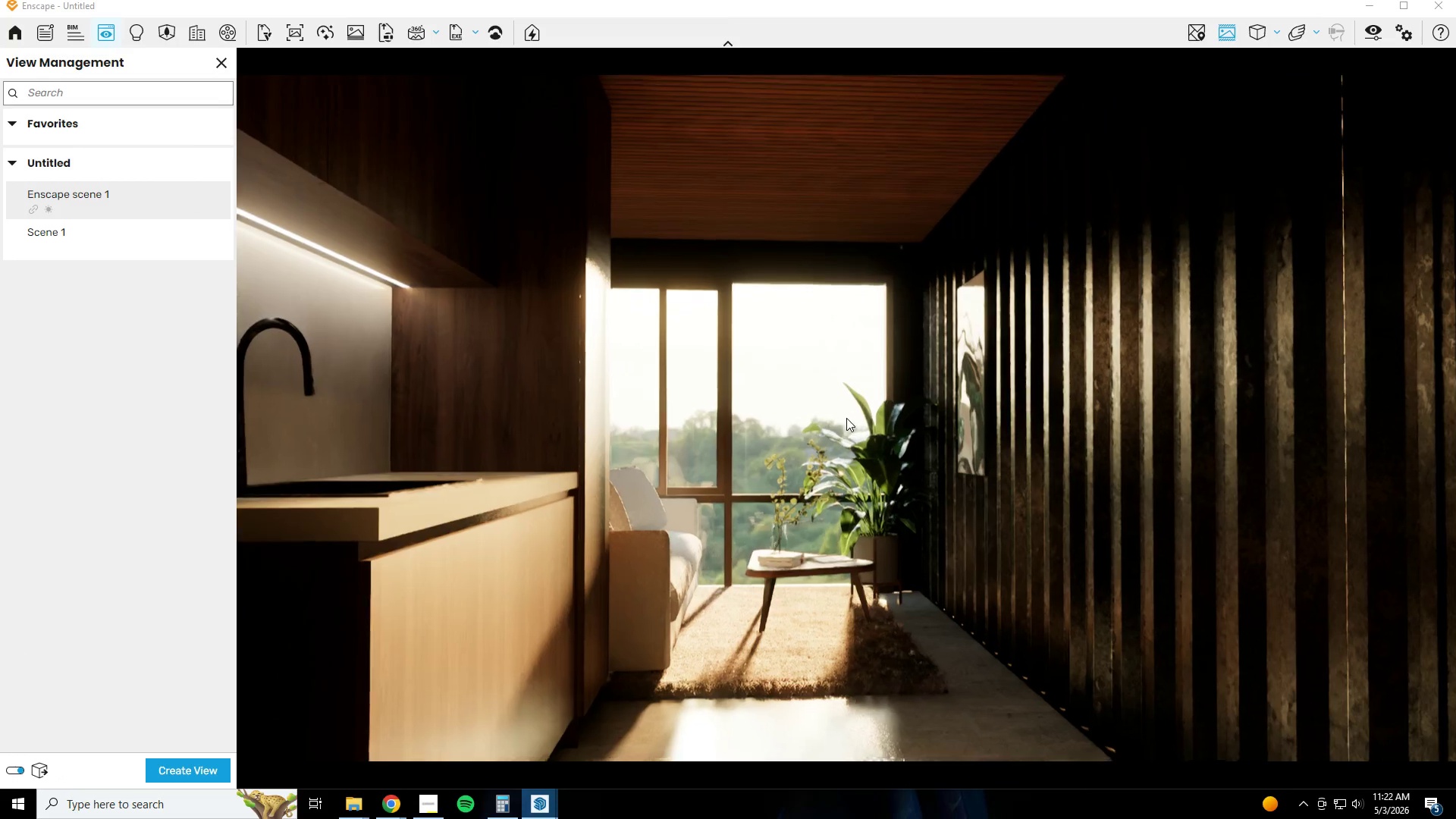 
type(sd)
 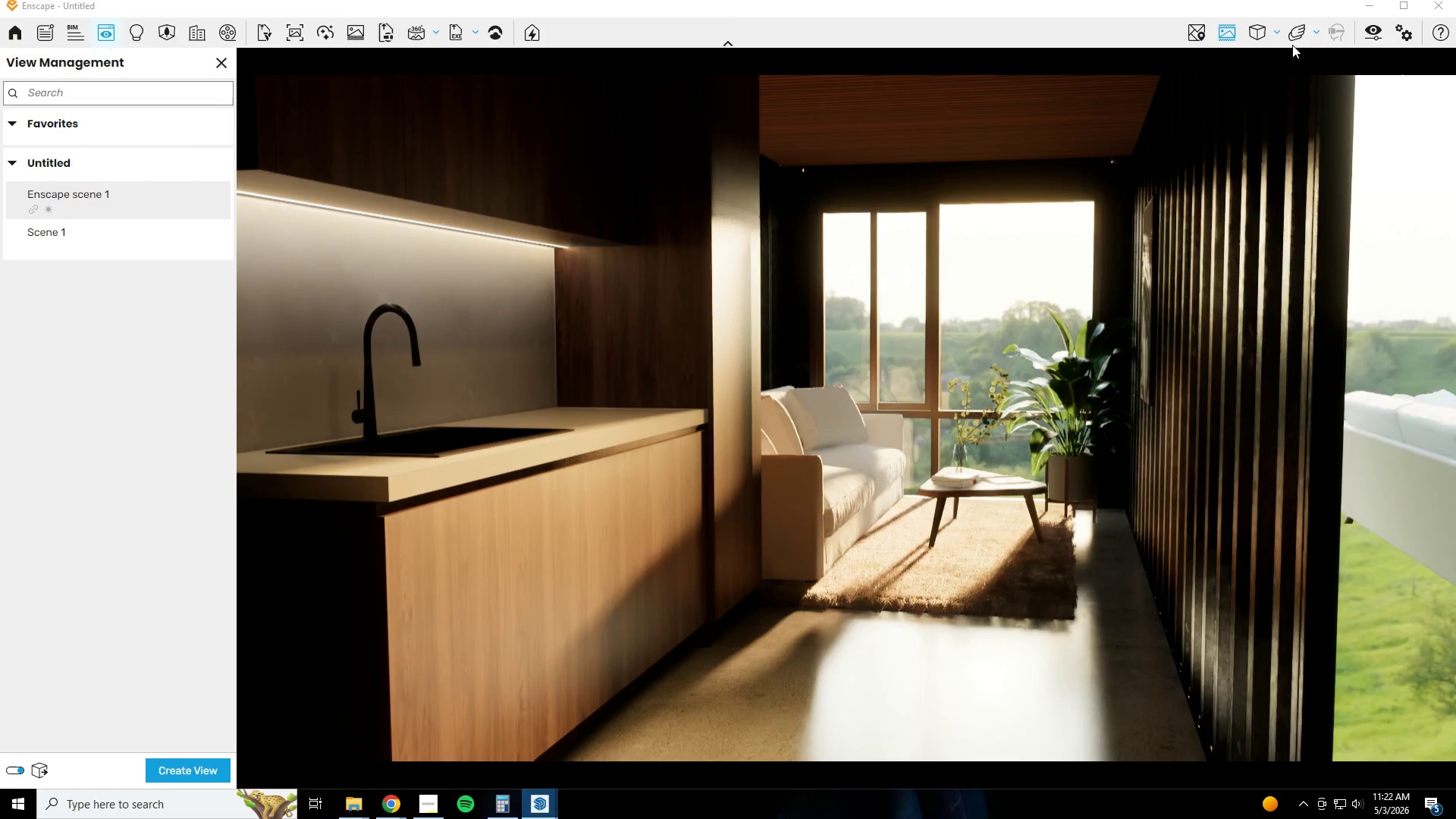 
left_click([1386, 1])
 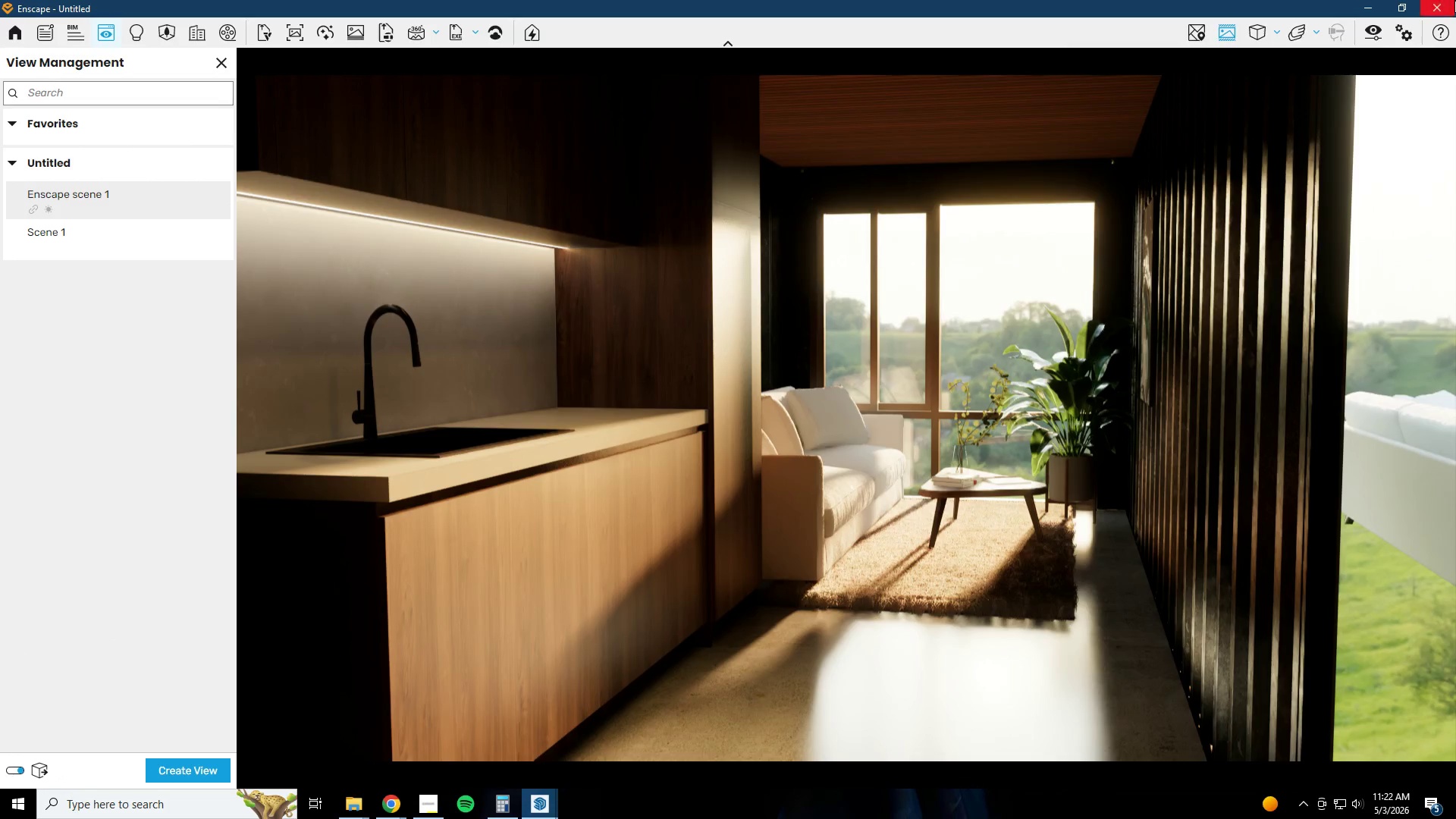 
left_click([1374, 0])
 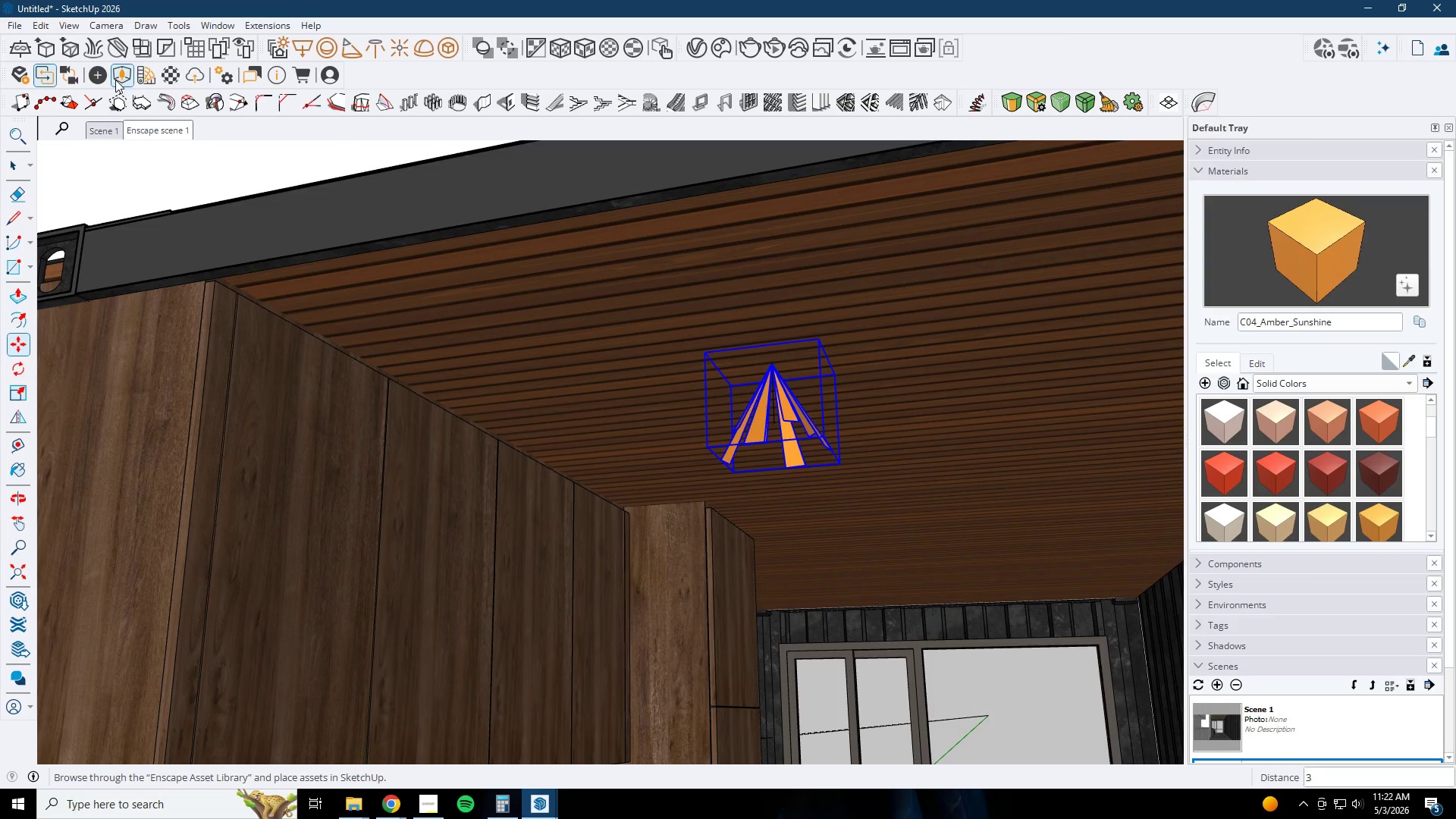 
left_click([171, 70])
 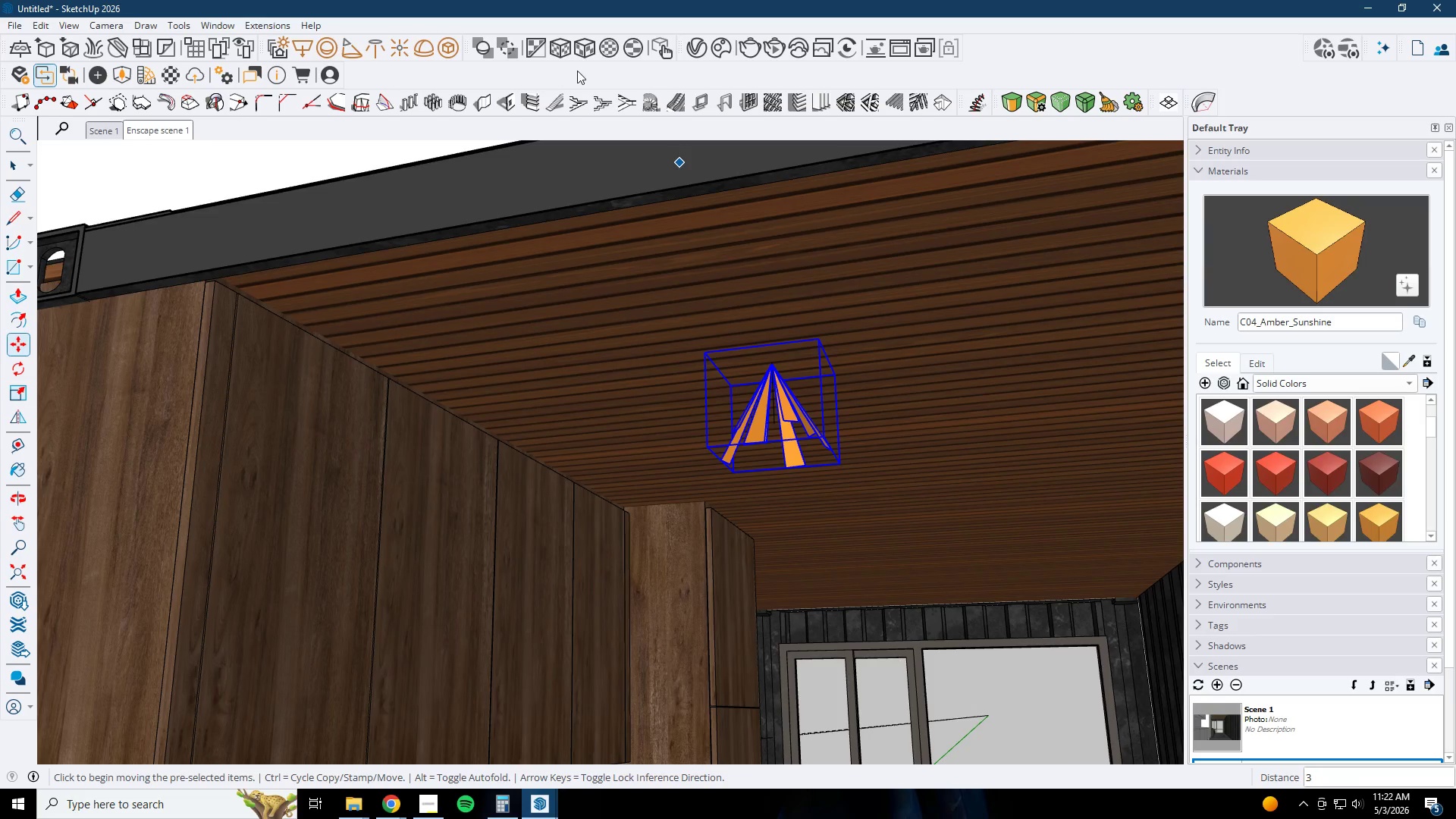 
left_click([96, 67])
 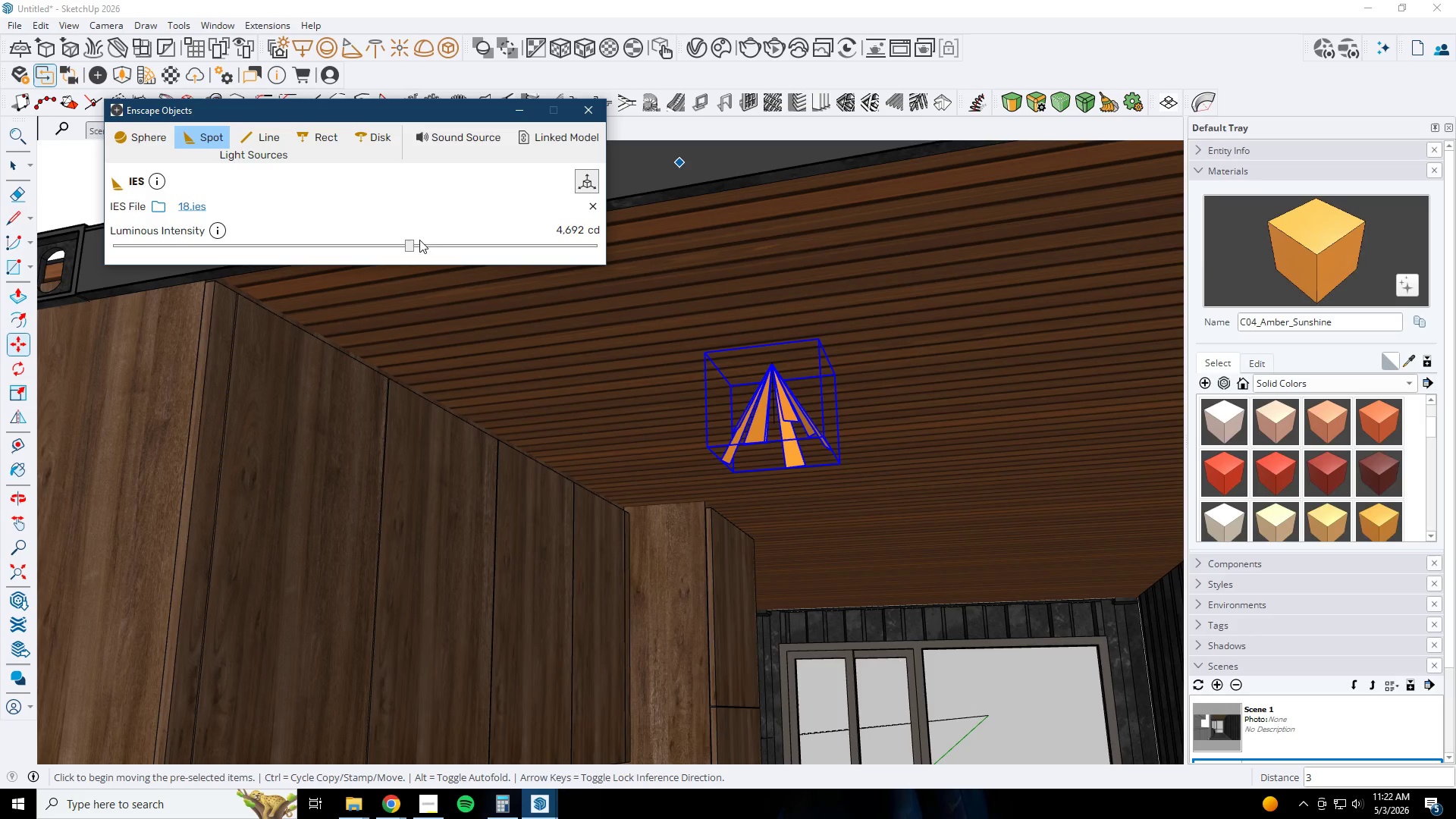 
left_click_drag(start_coordinate=[409, 248], to_coordinate=[622, 259])
 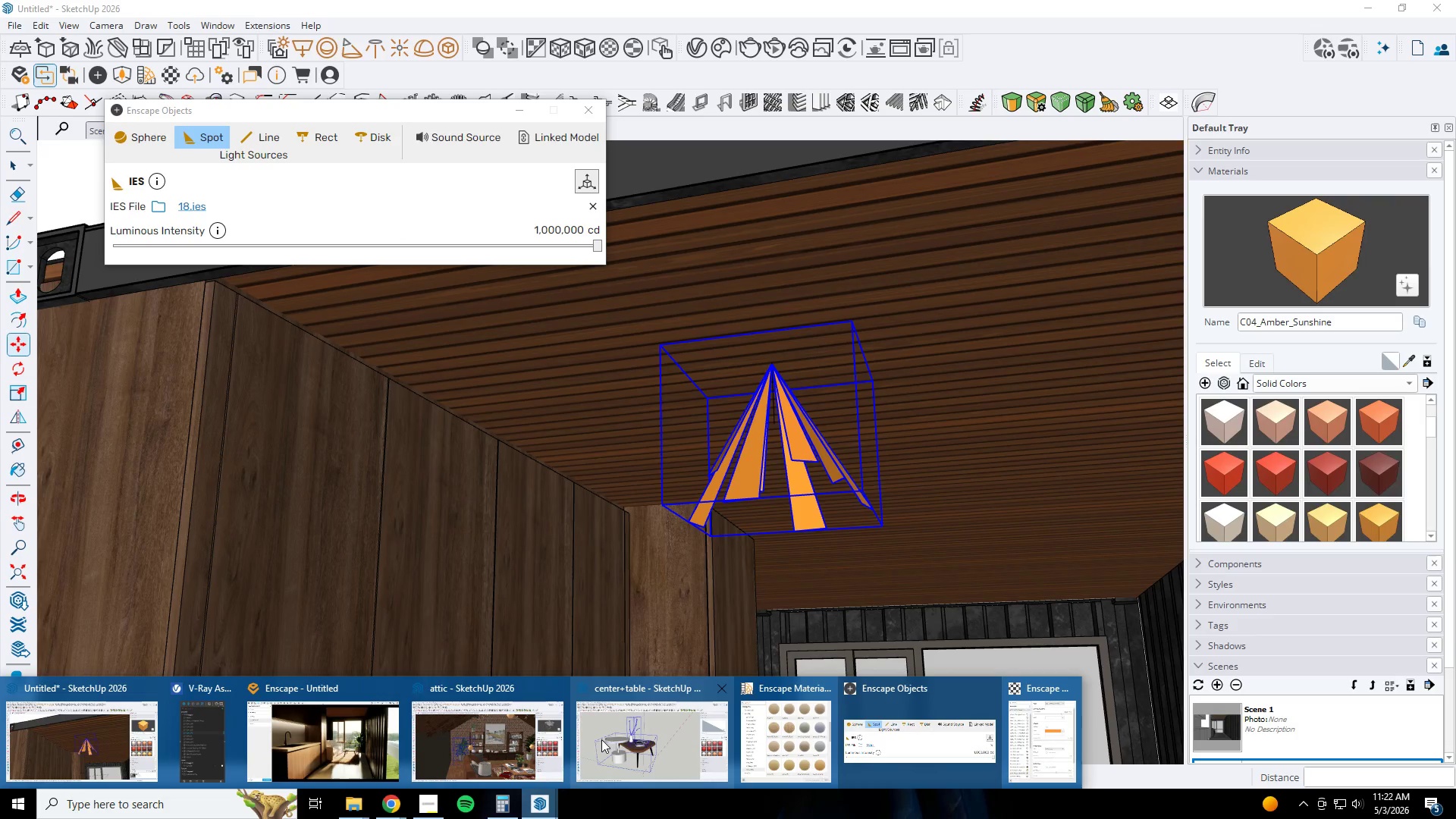 
left_click([395, 736])
 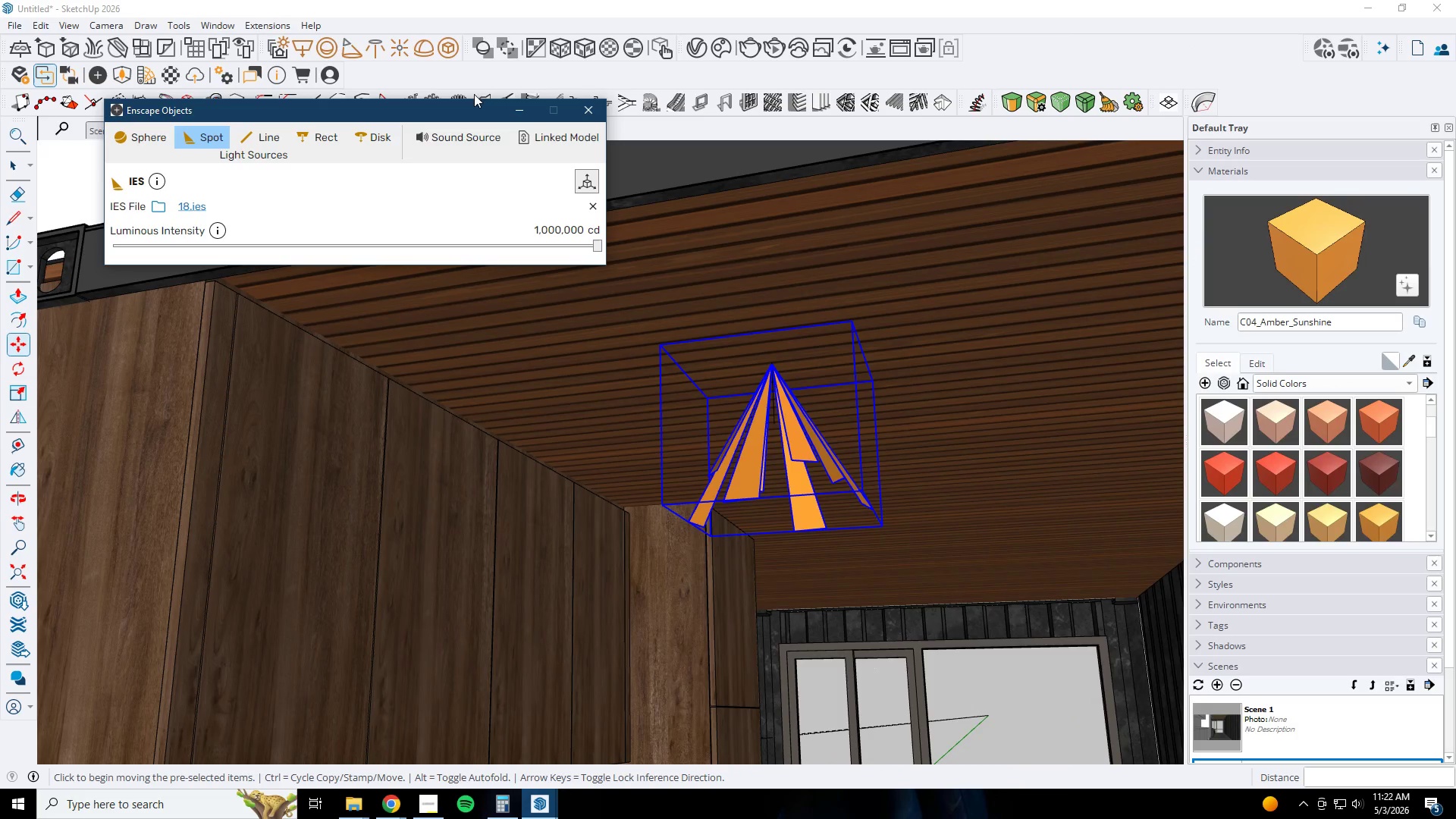 
left_click_drag(start_coordinate=[596, 243], to_coordinate=[494, 255])
 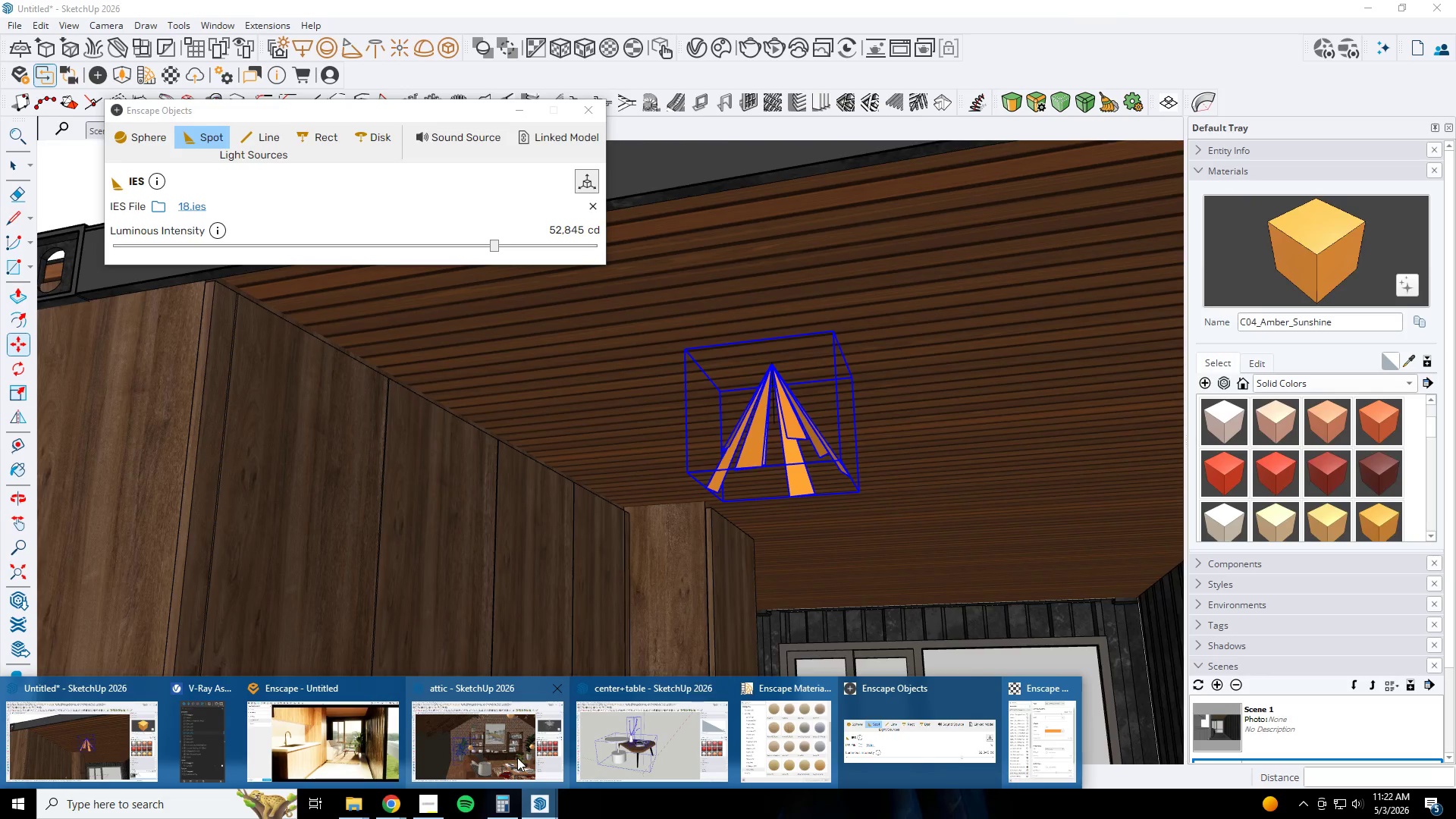 
left_click([302, 752])
 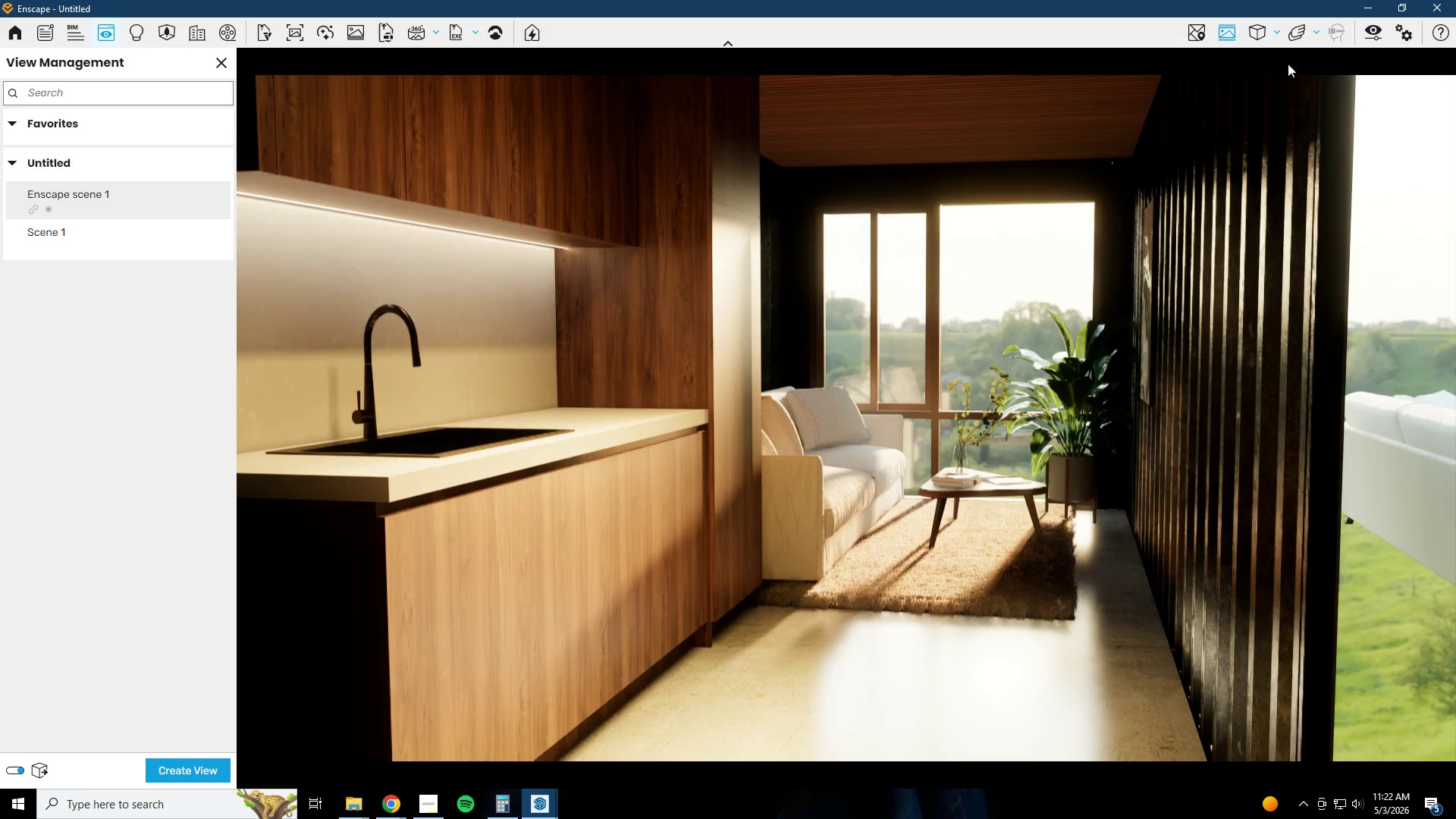 
left_click([1361, 9])
 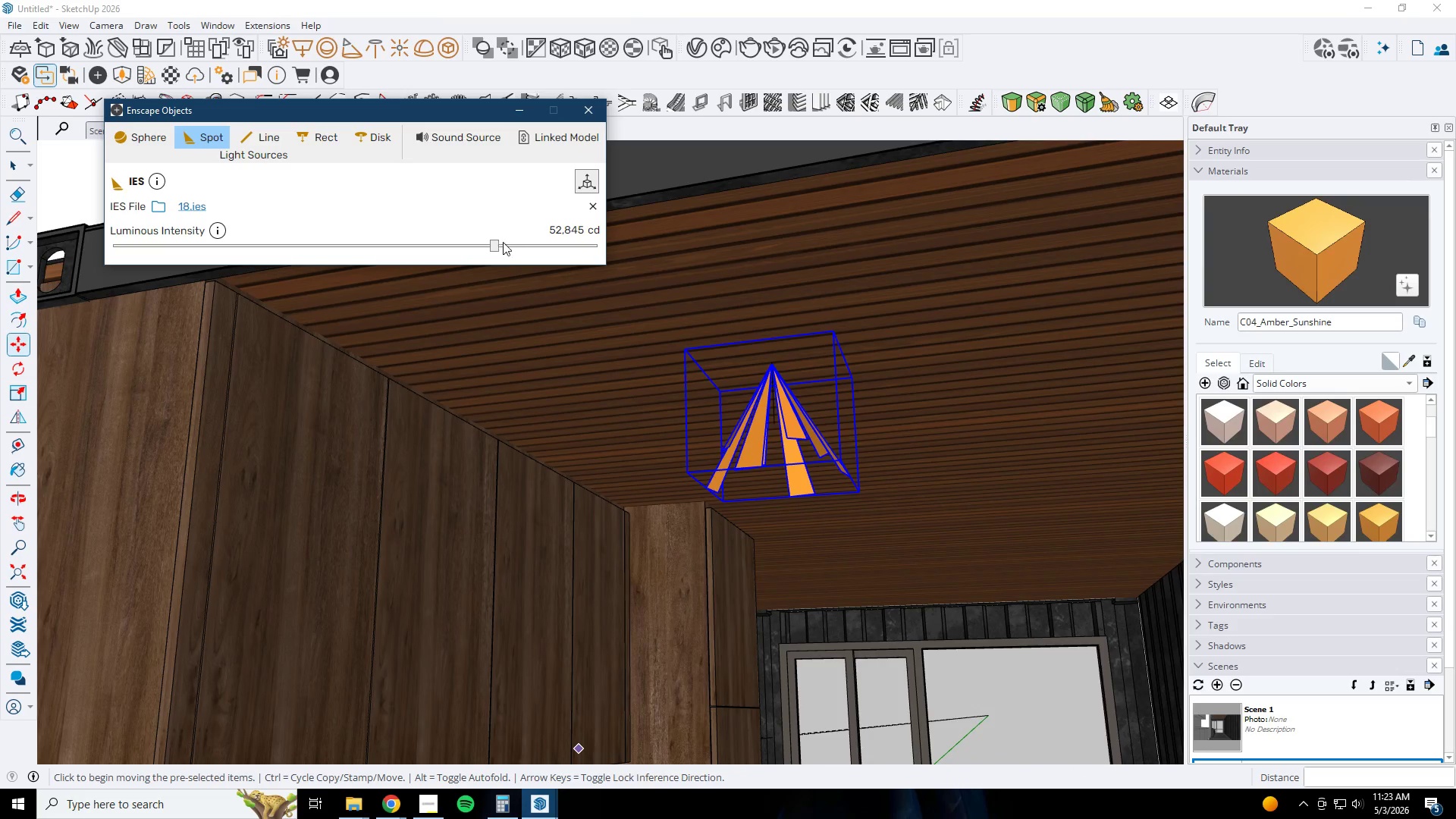 
left_click_drag(start_coordinate=[491, 248], to_coordinate=[447, 252])
 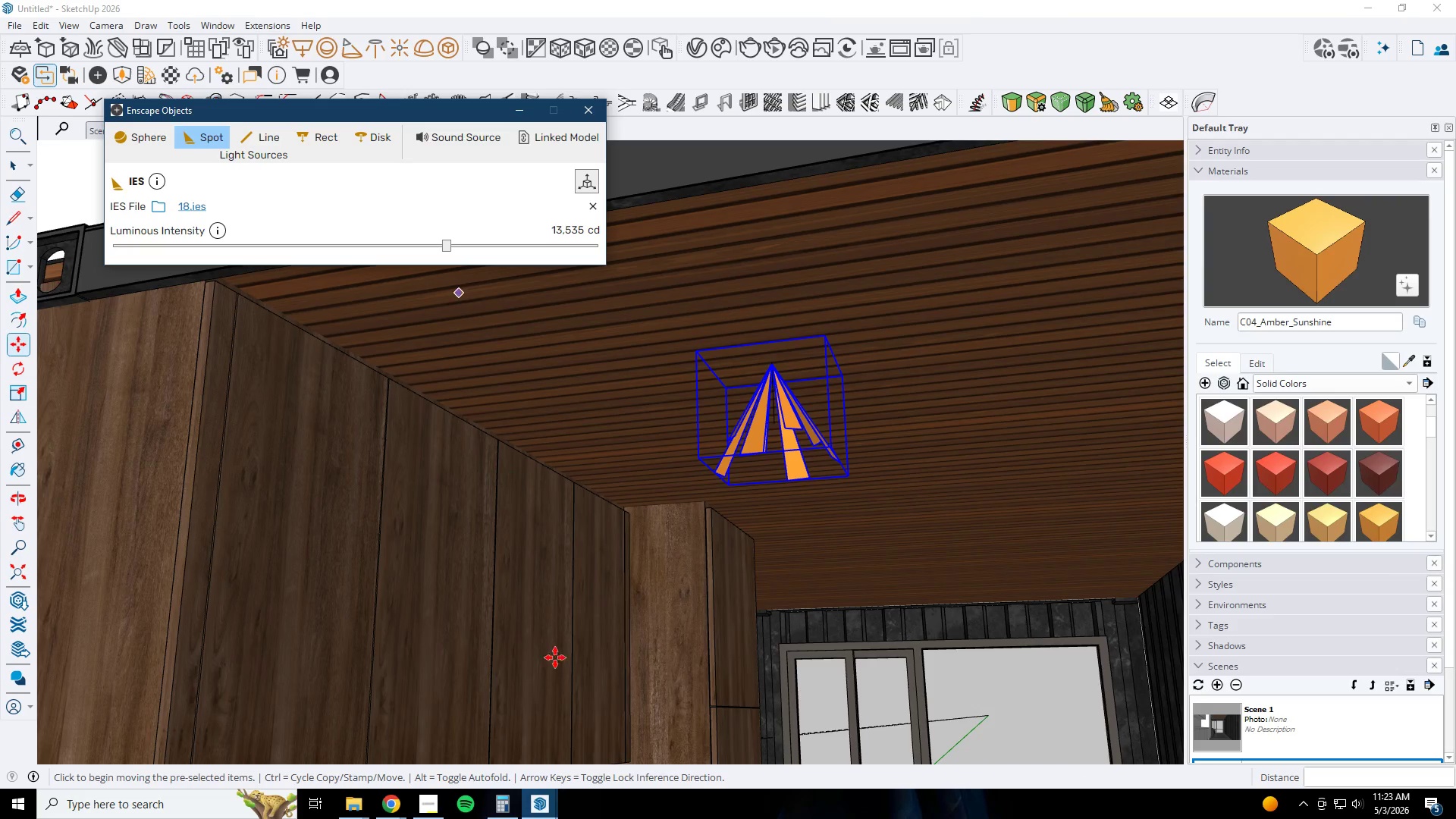 
left_click([558, 818])
 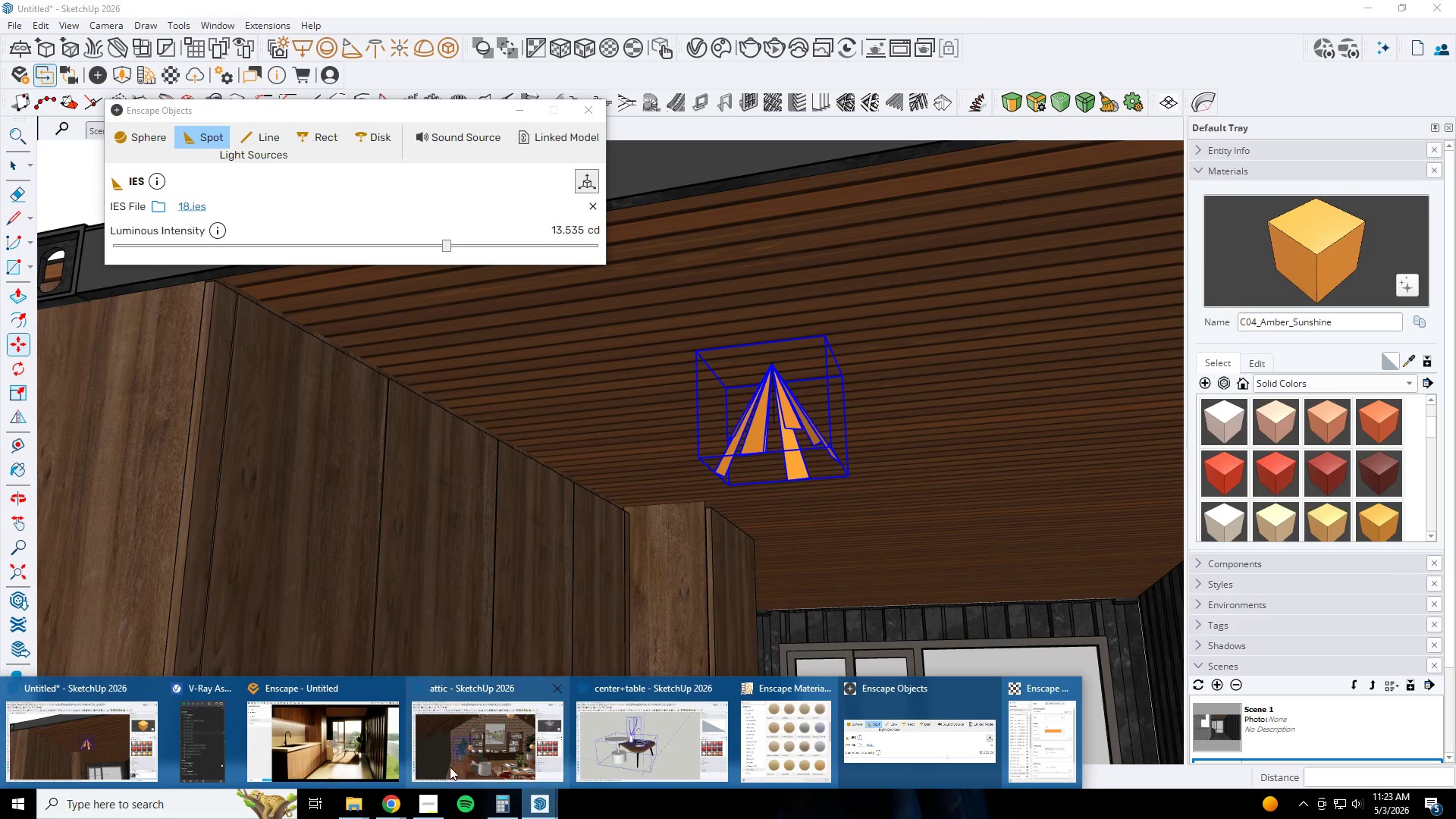 
left_click([355, 756])
 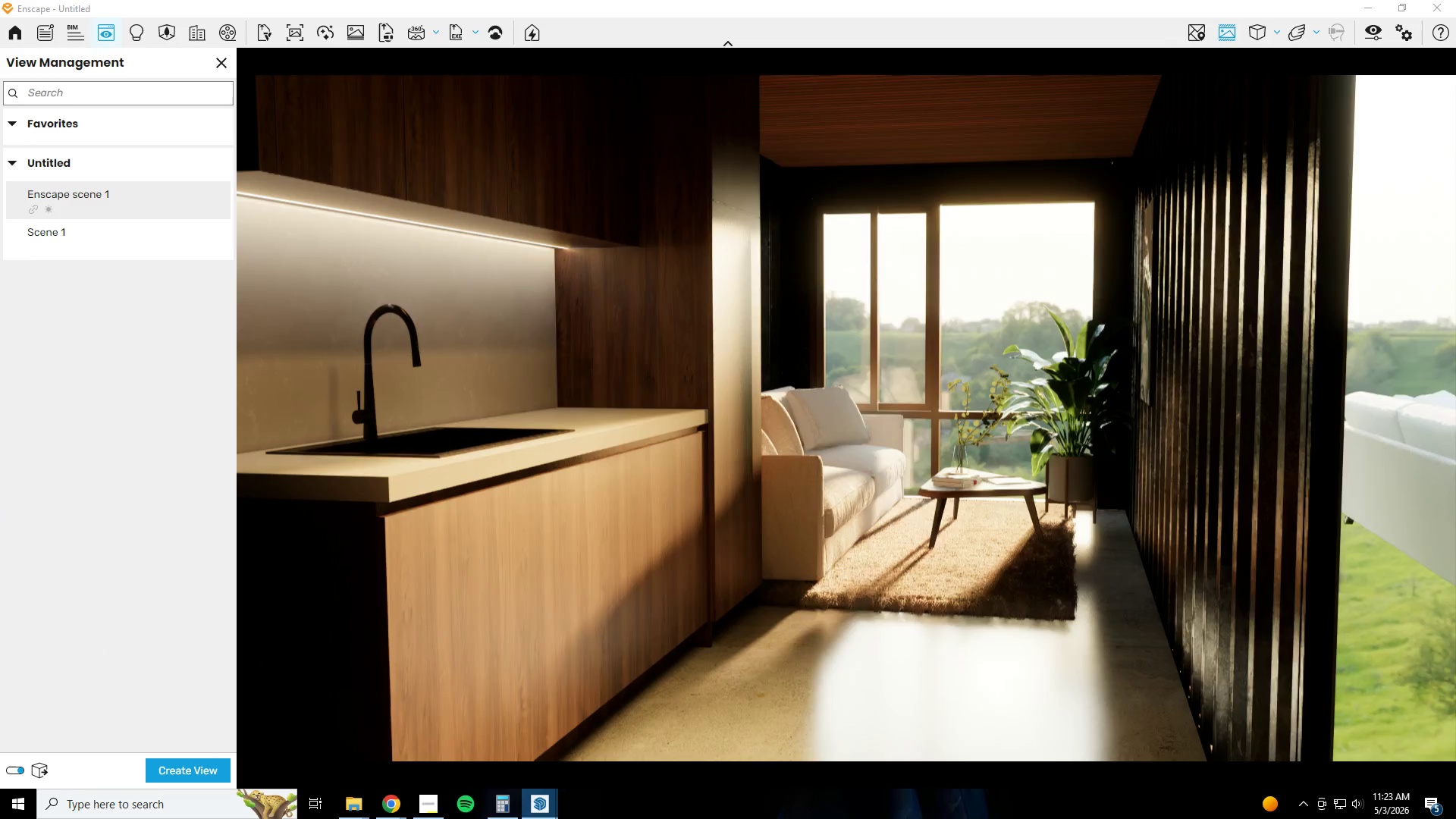 
type(awwdsqwes)
 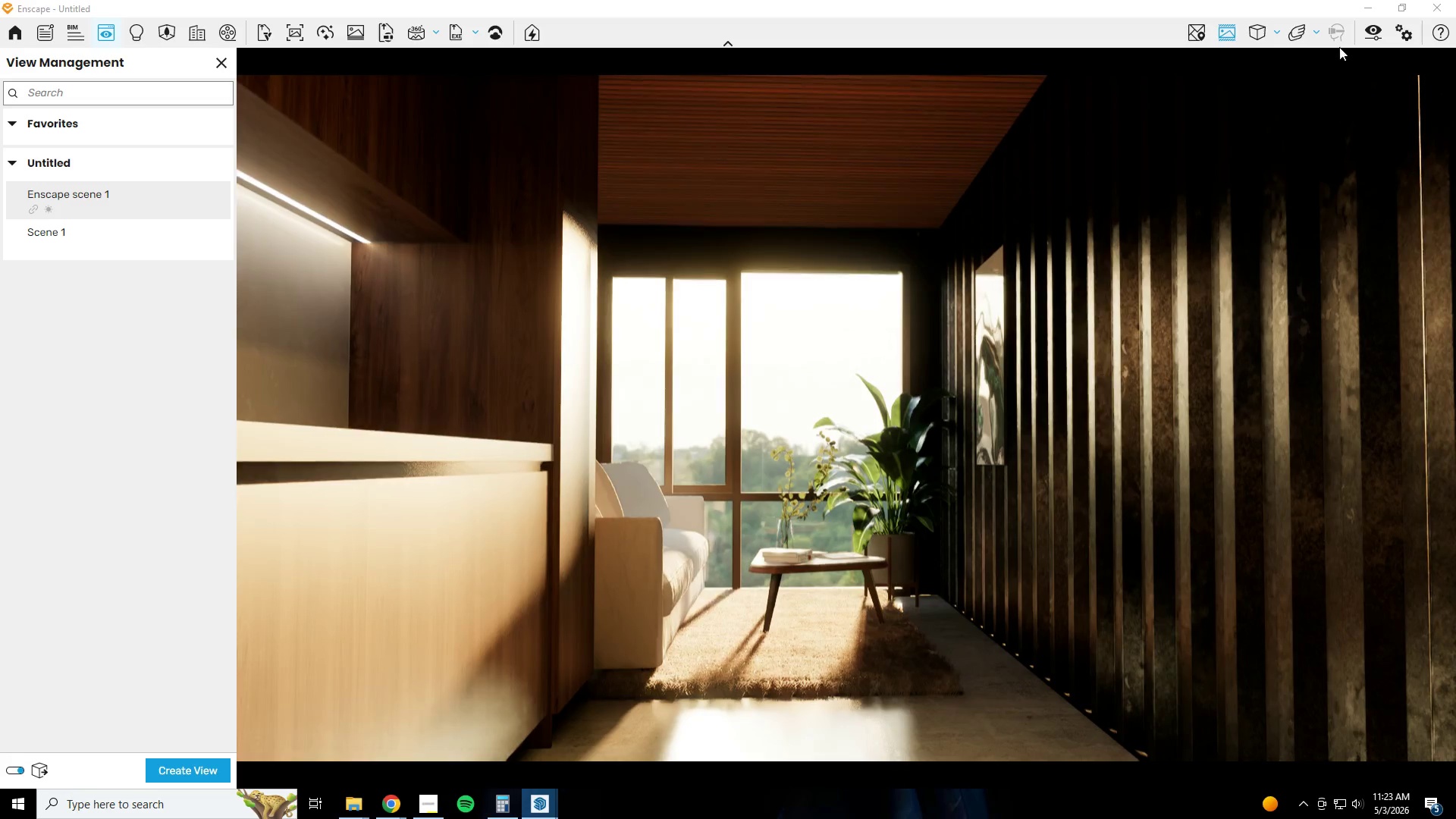 
left_click_drag(start_coordinate=[1376, 31], to_coordinate=[1371, 33])
 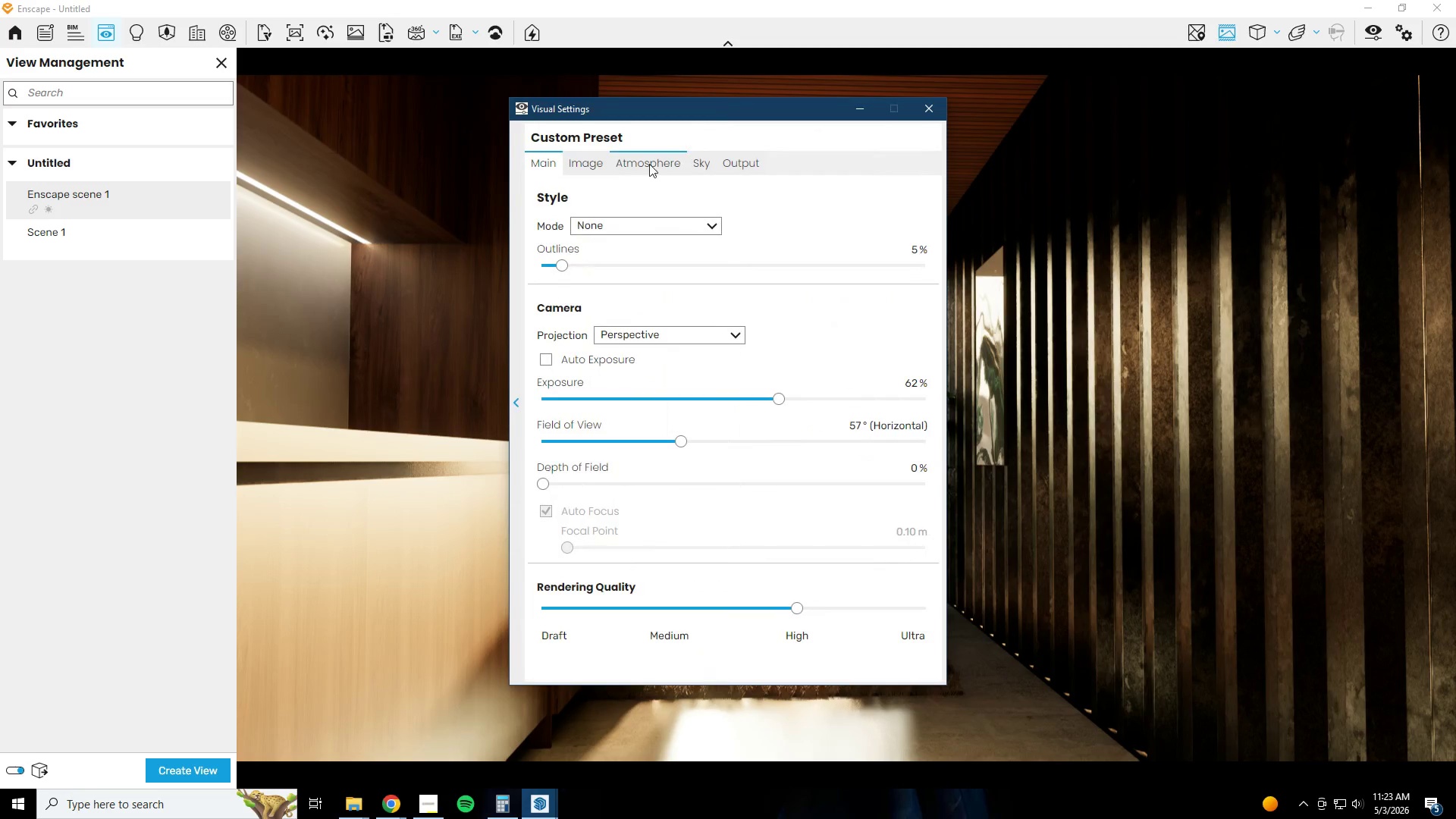 
left_click([632, 164])
 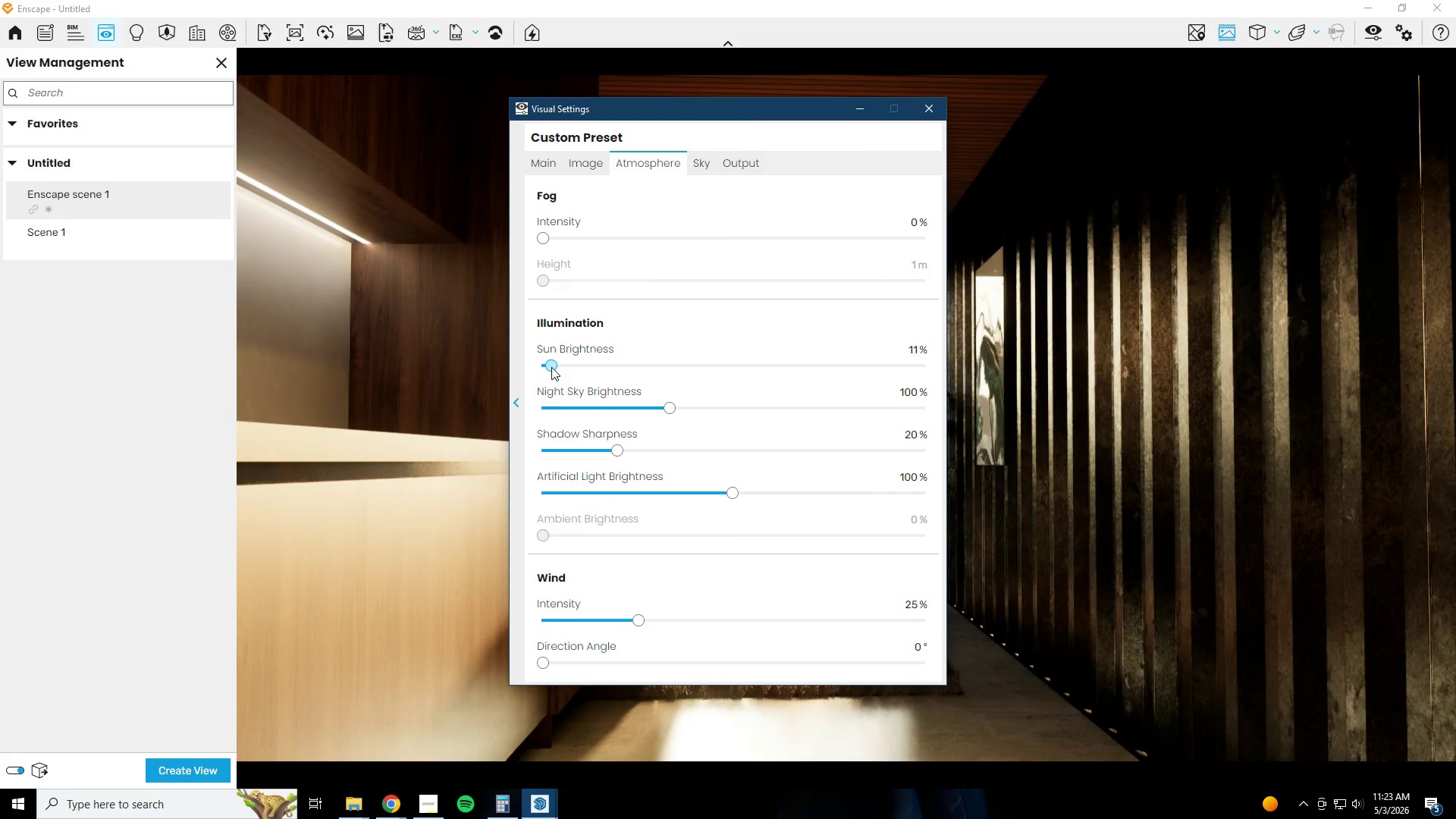 
left_click([553, 367])
 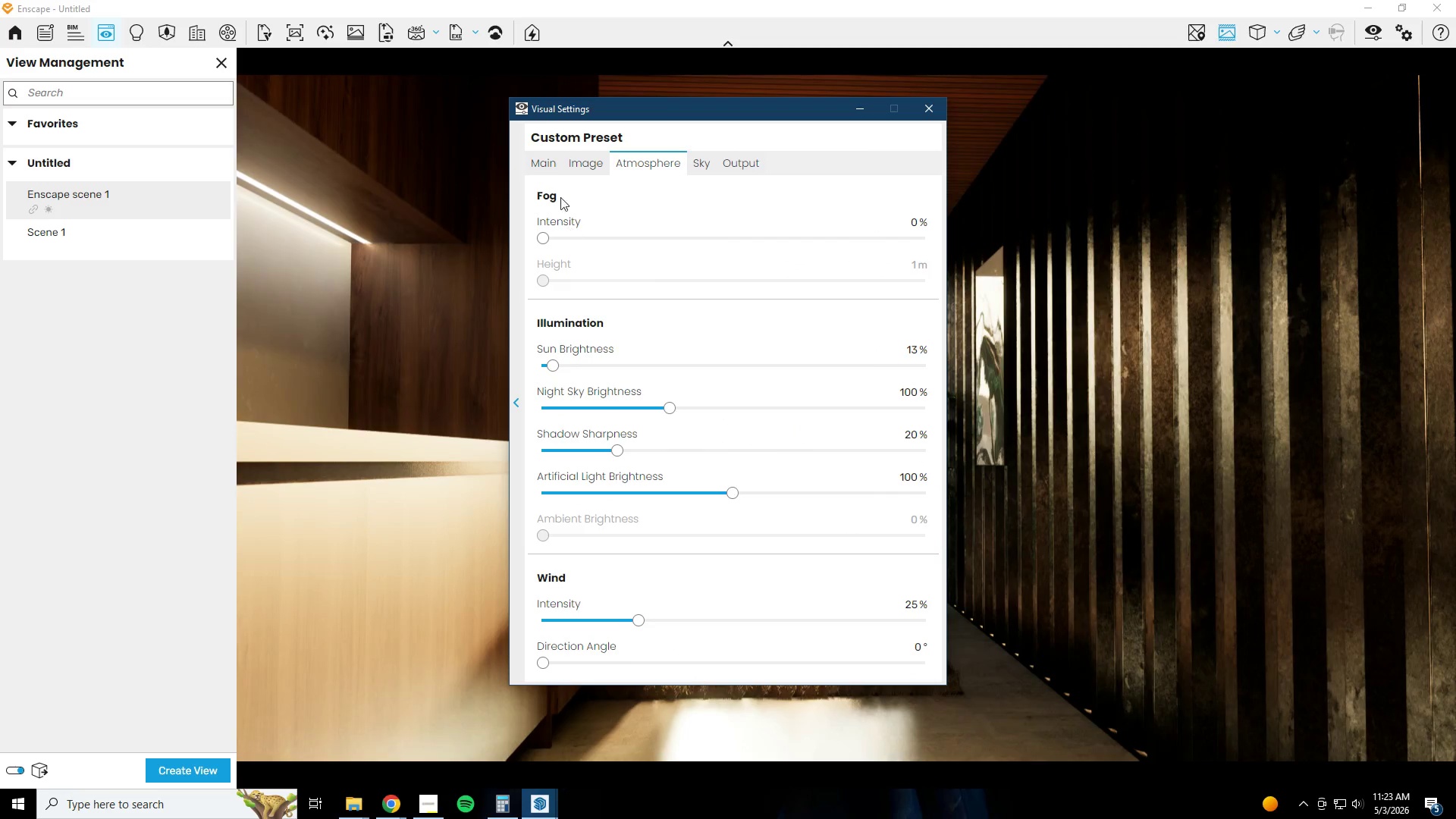 
left_click([551, 162])
 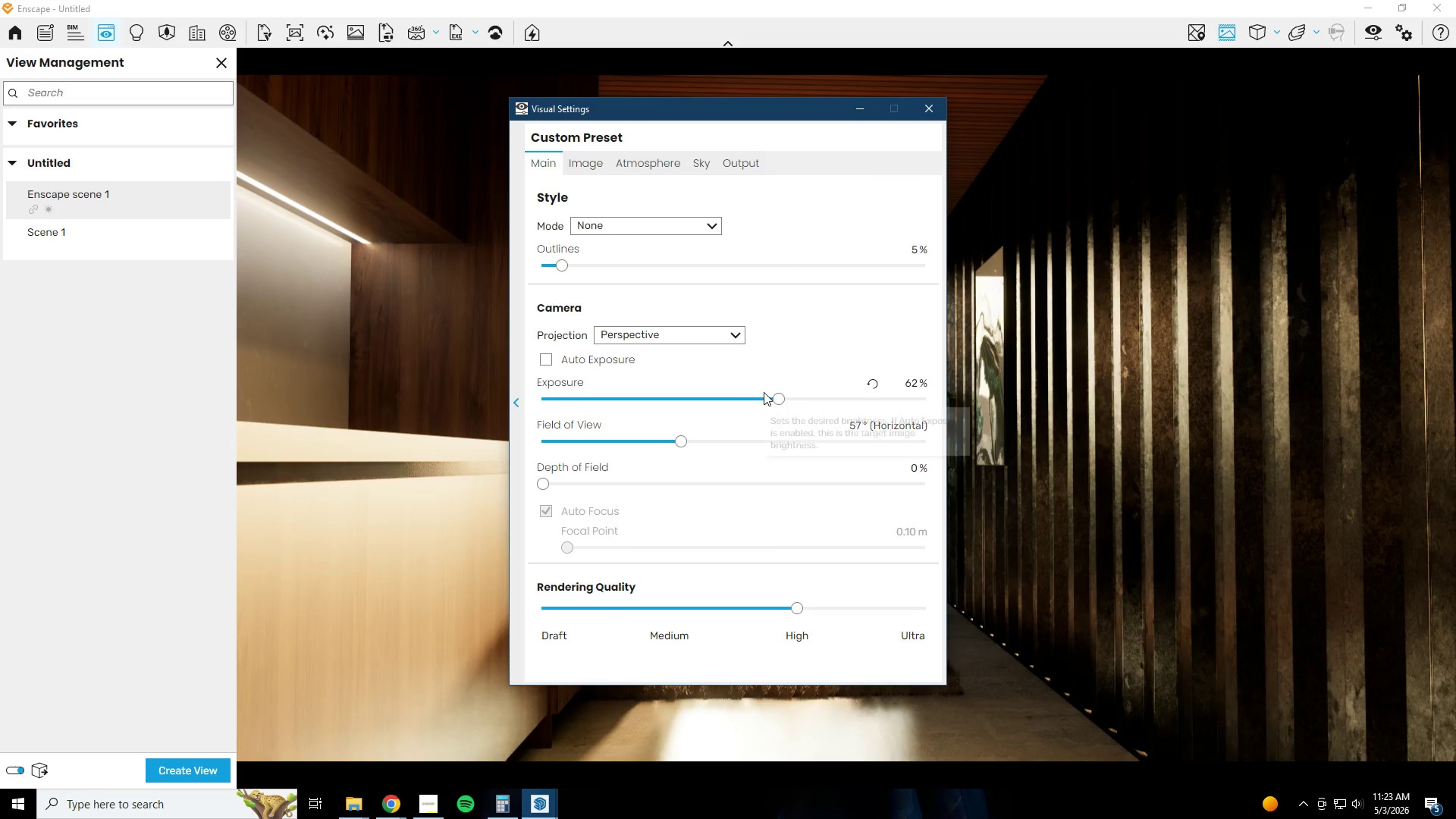 
left_click_drag(start_coordinate=[777, 397], to_coordinate=[773, 399])
 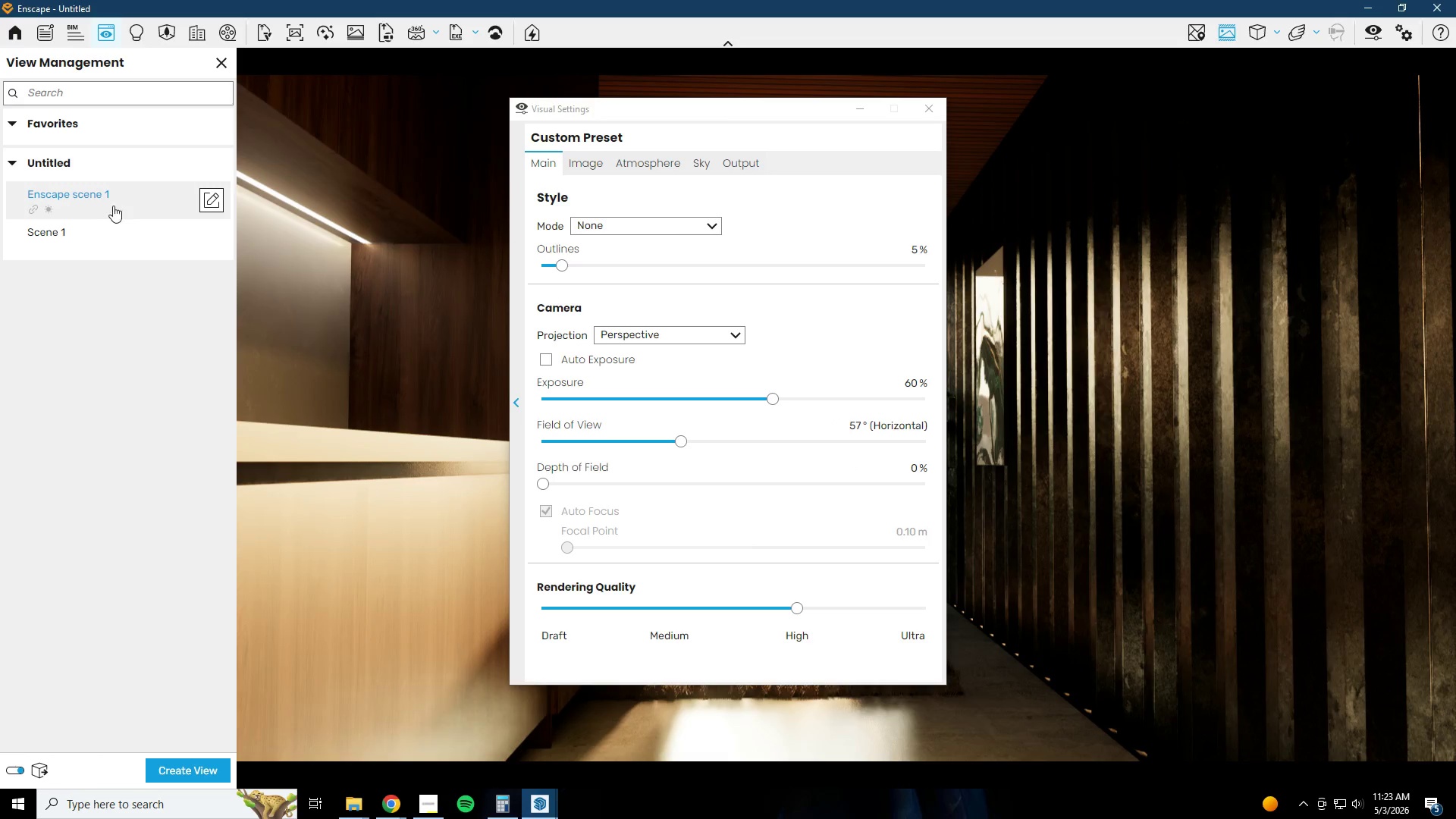 
left_click([852, 119])
 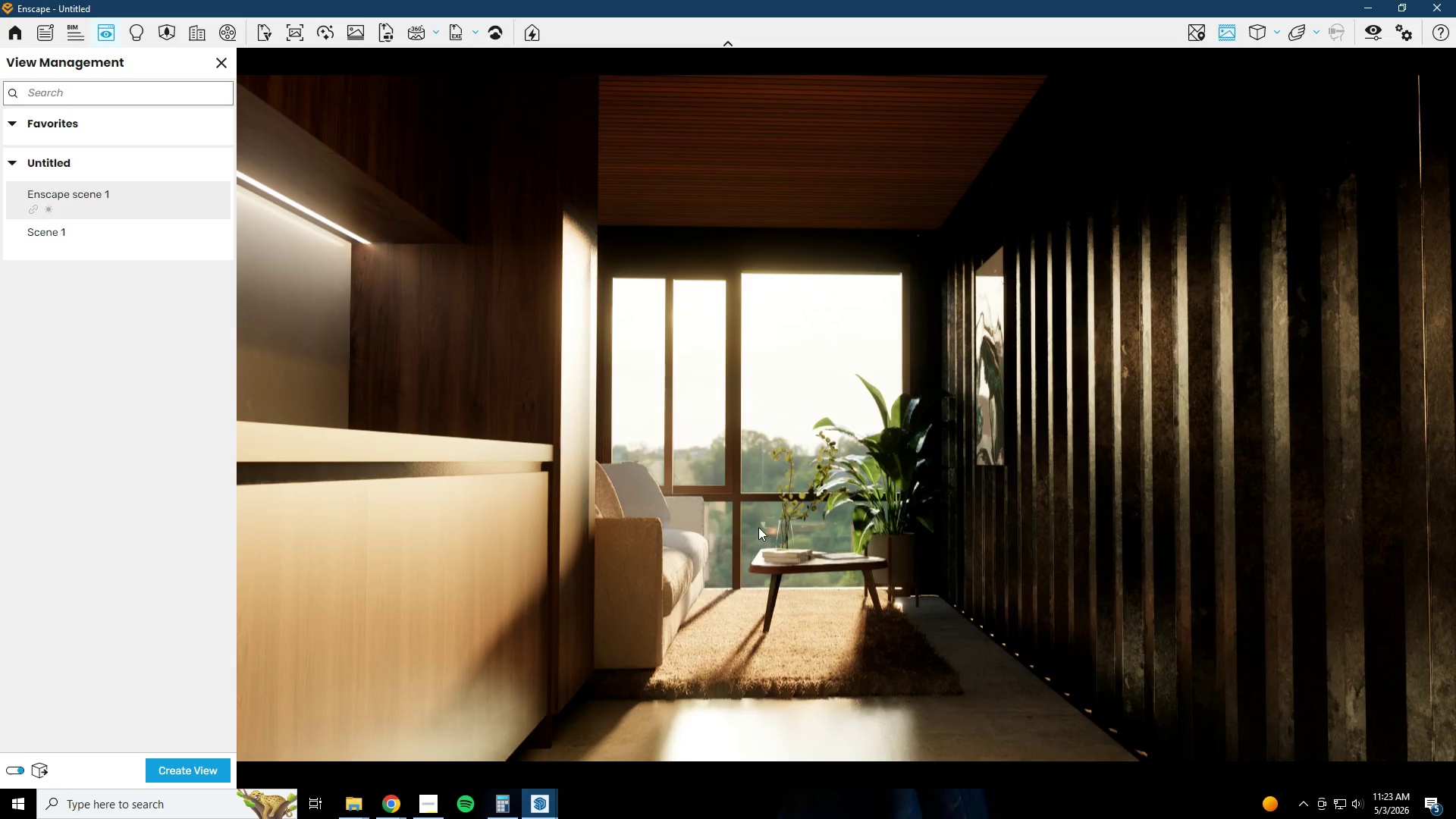 
wait(6.58)
 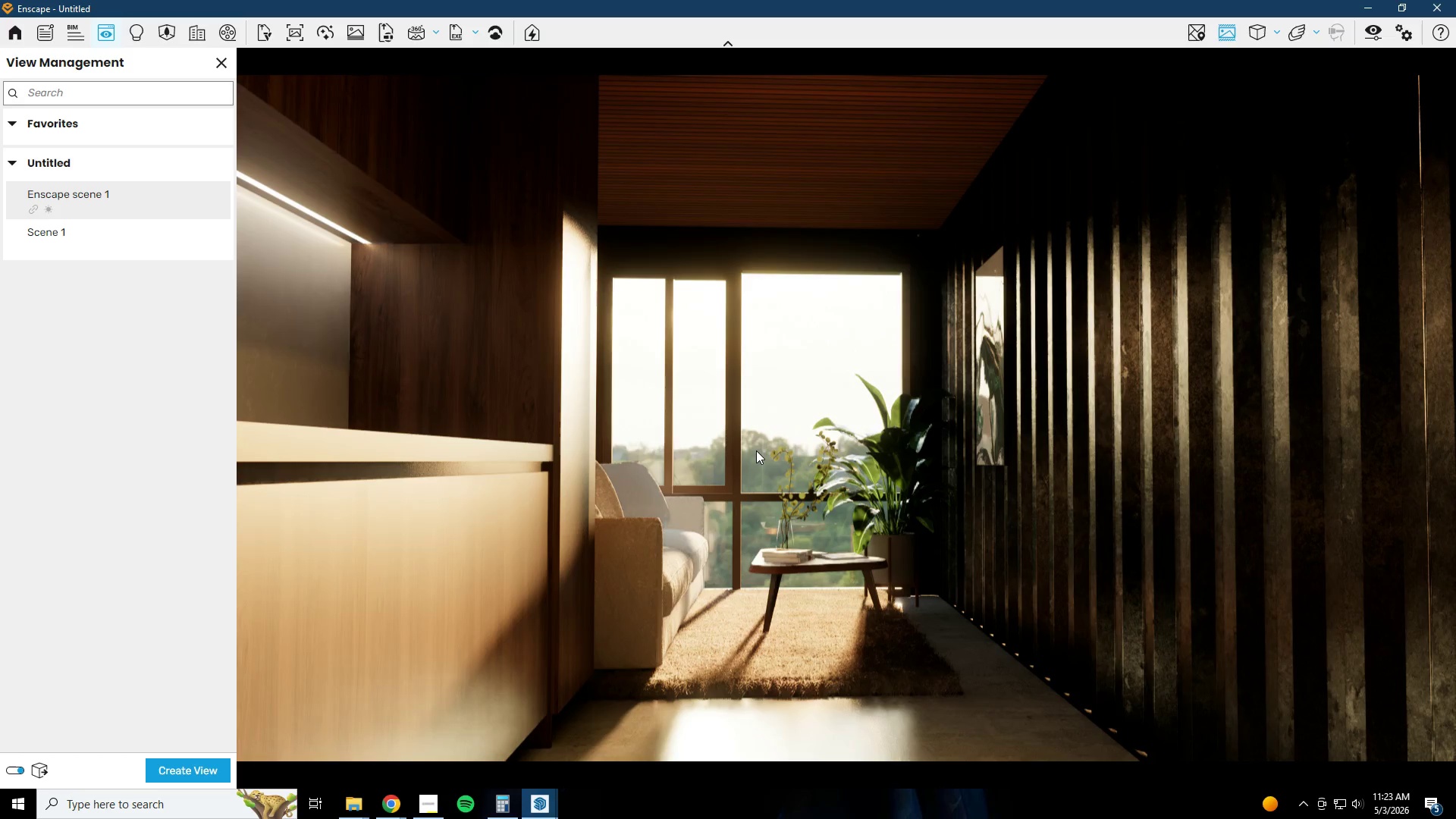 
hold_key(key=W, duration=0.78)
 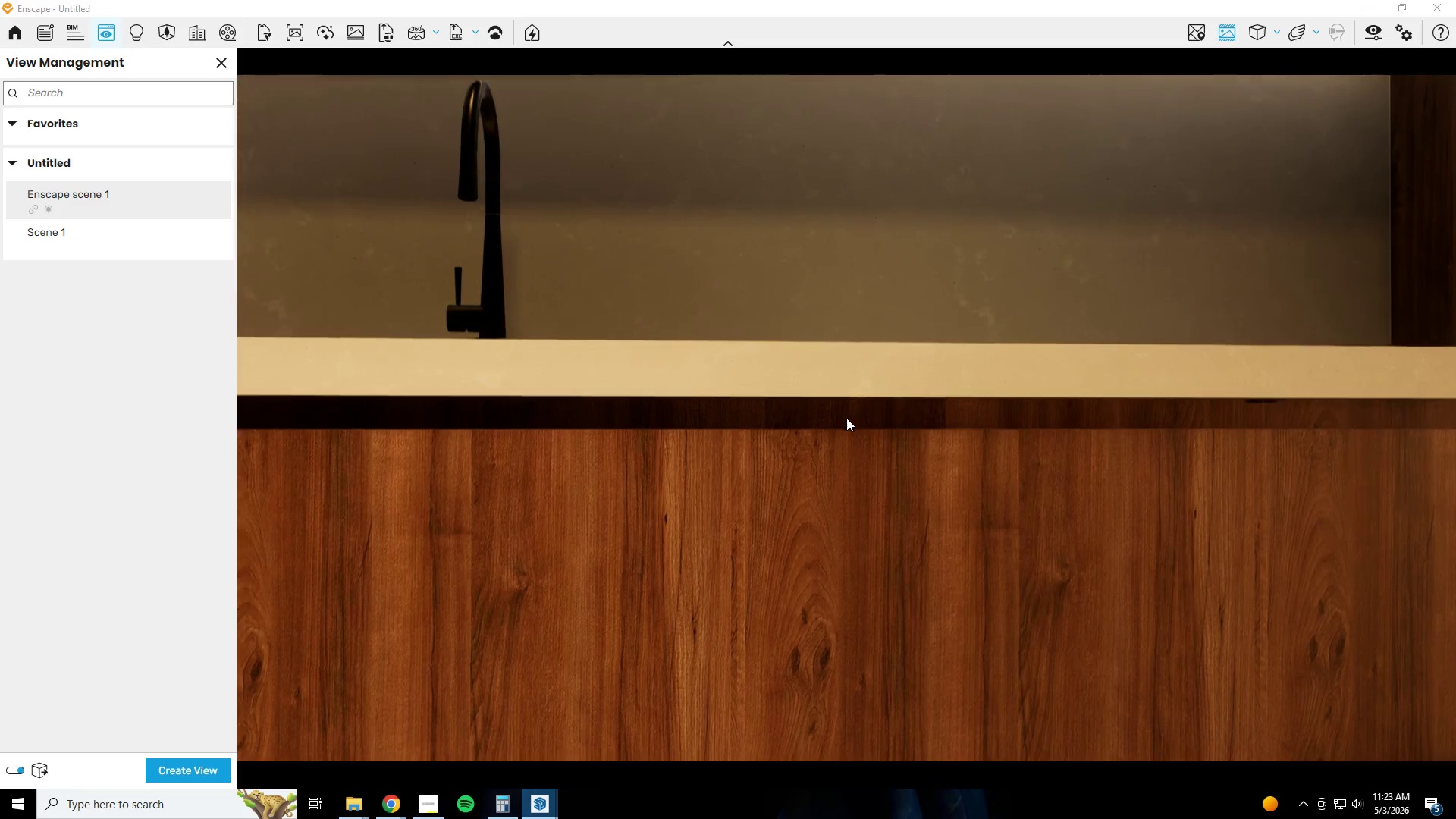 
hold_key(key=A, duration=0.33)
 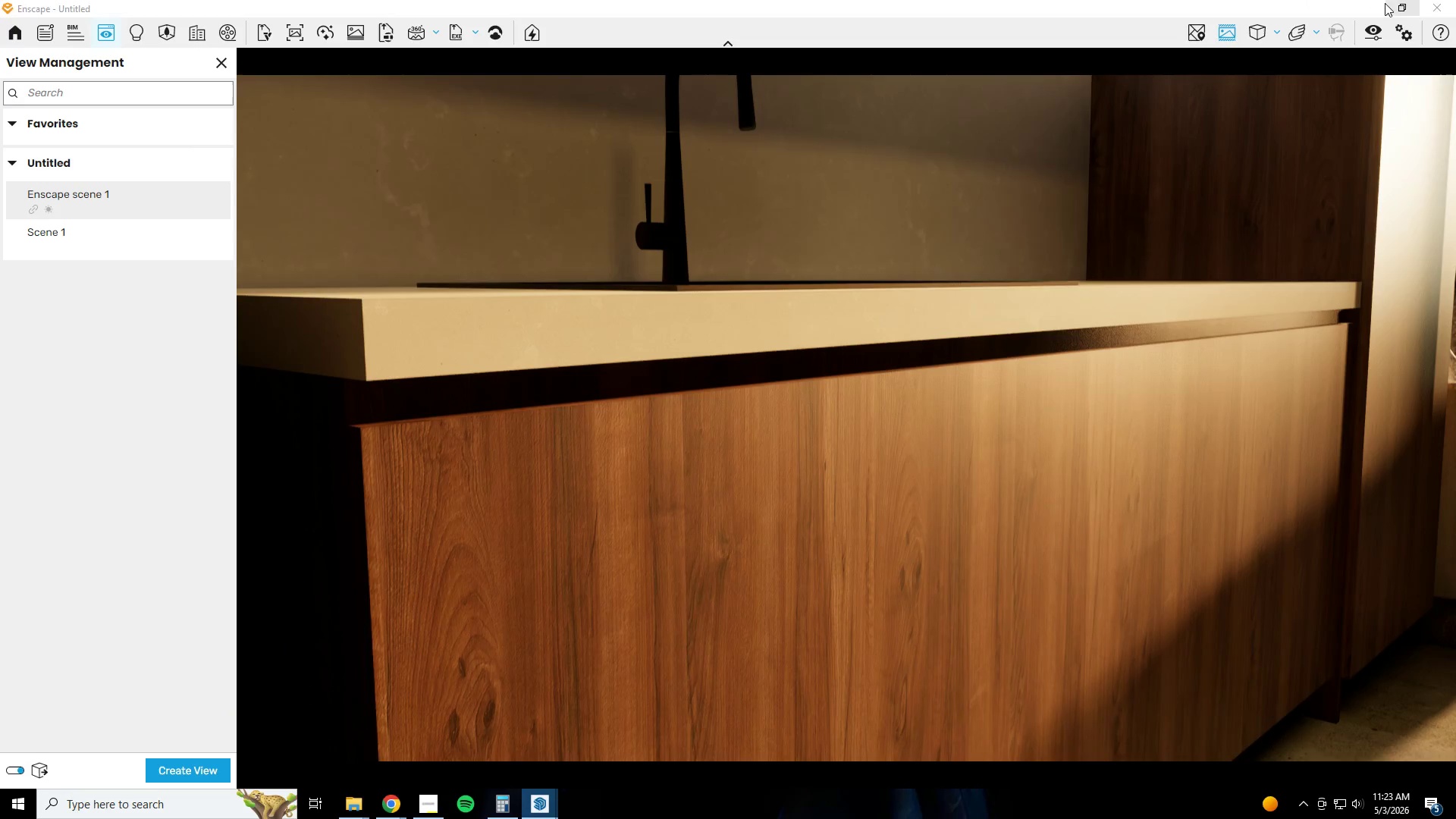 
left_click([1376, 0])
 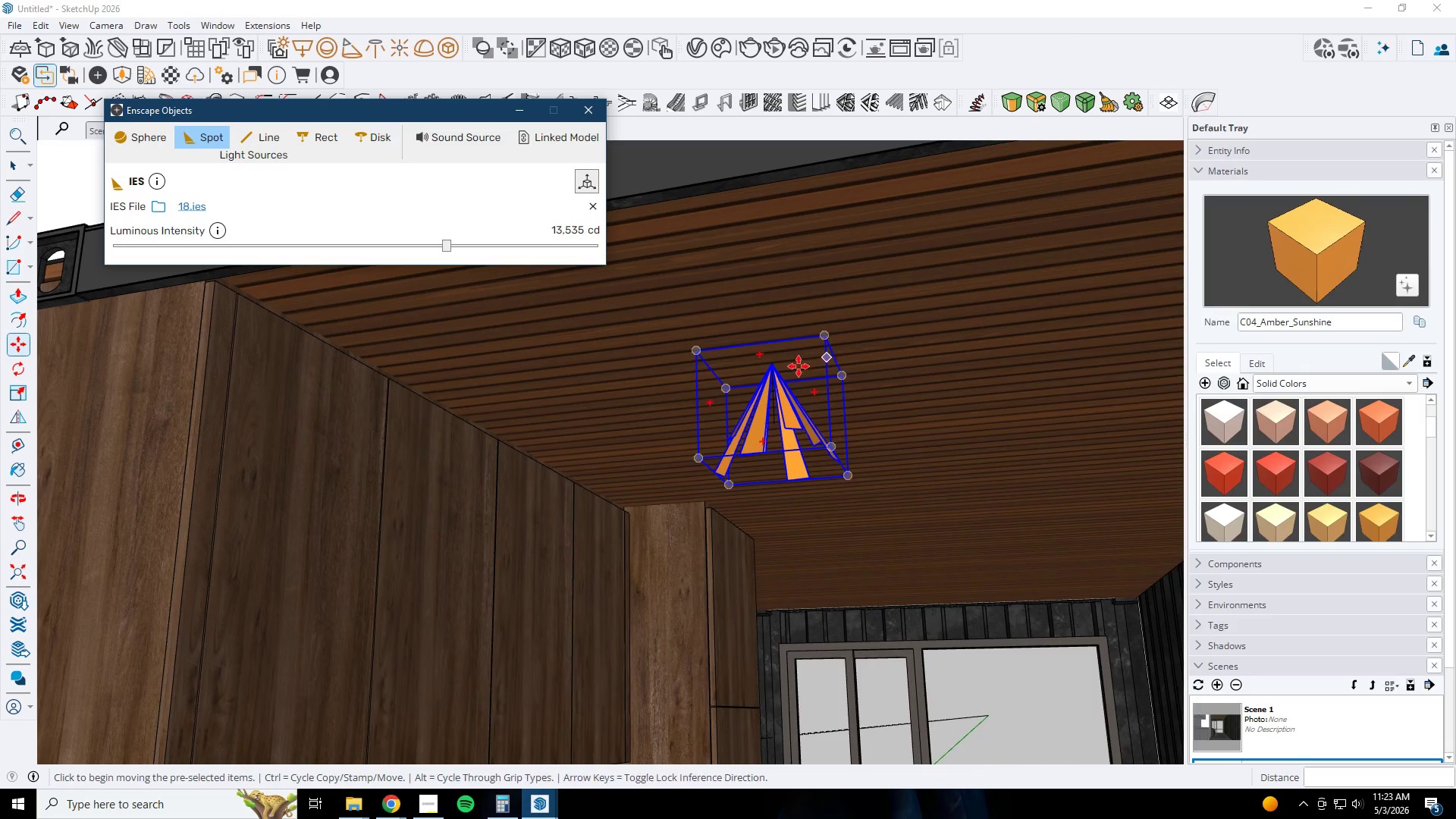 
scroll: coordinate [714, 462], scroll_direction: down, amount: 11.0
 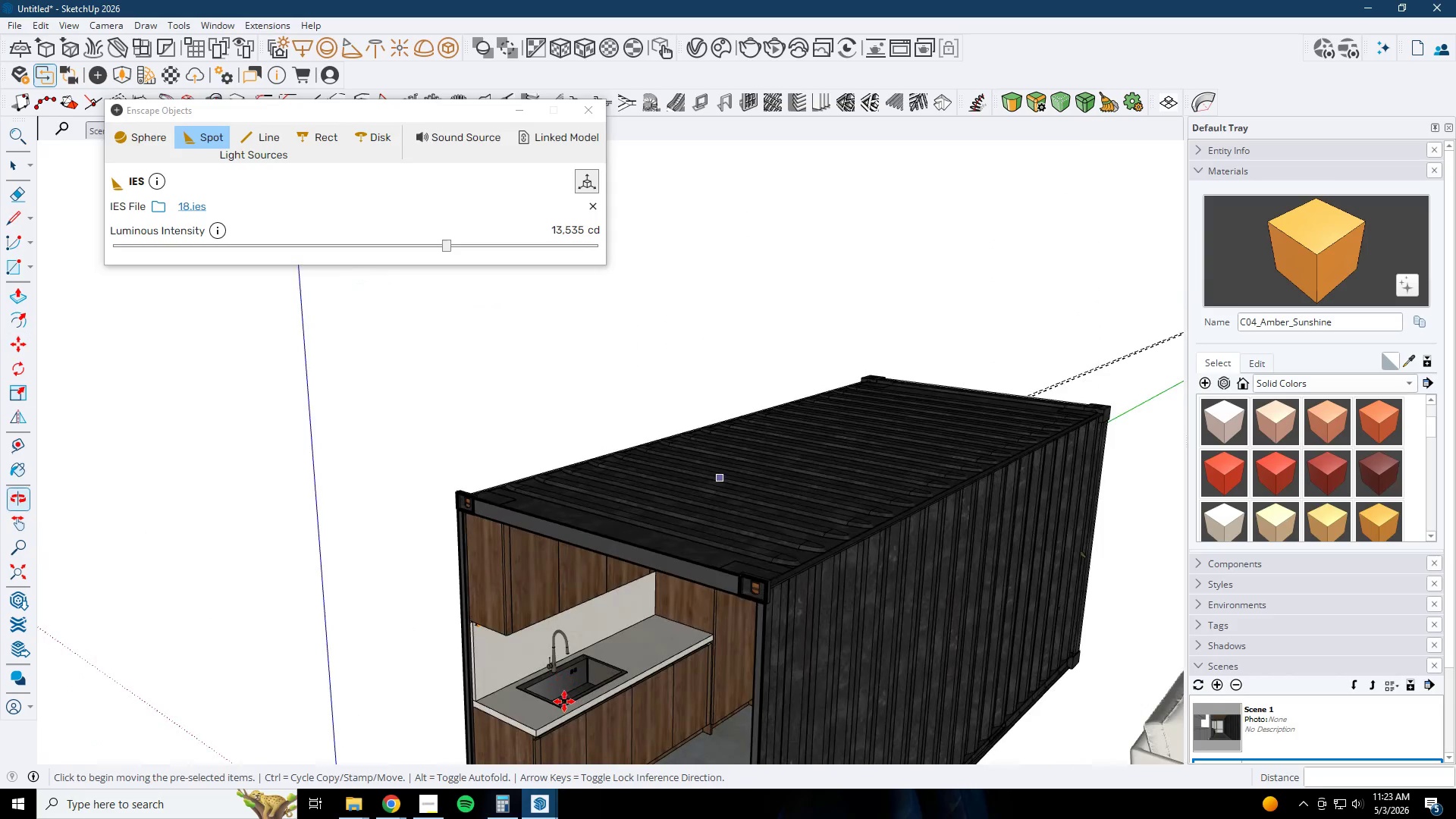 
scroll: coordinate [647, 413], scroll_direction: up, amount: 21.0
 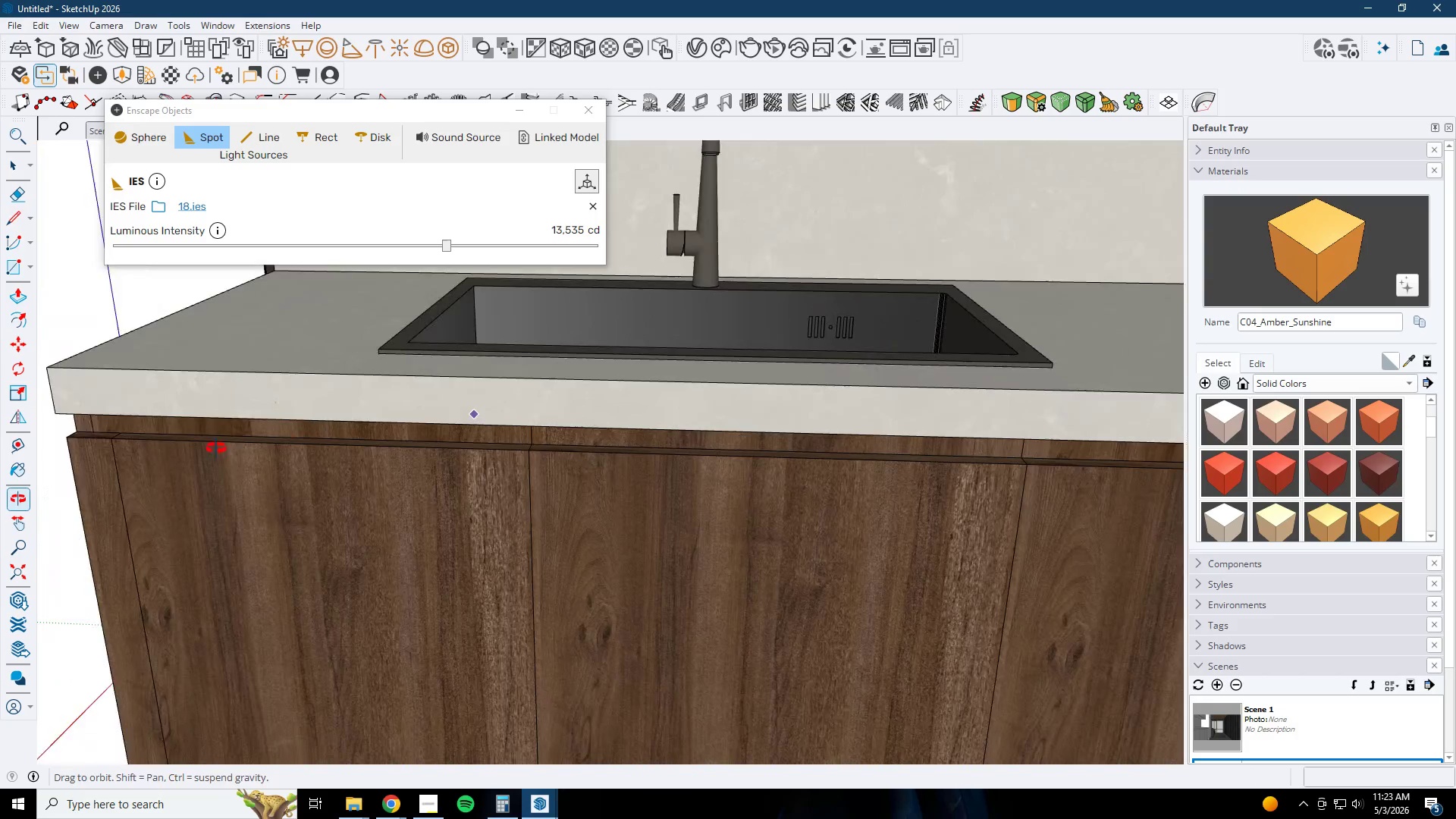 
key(Space)
 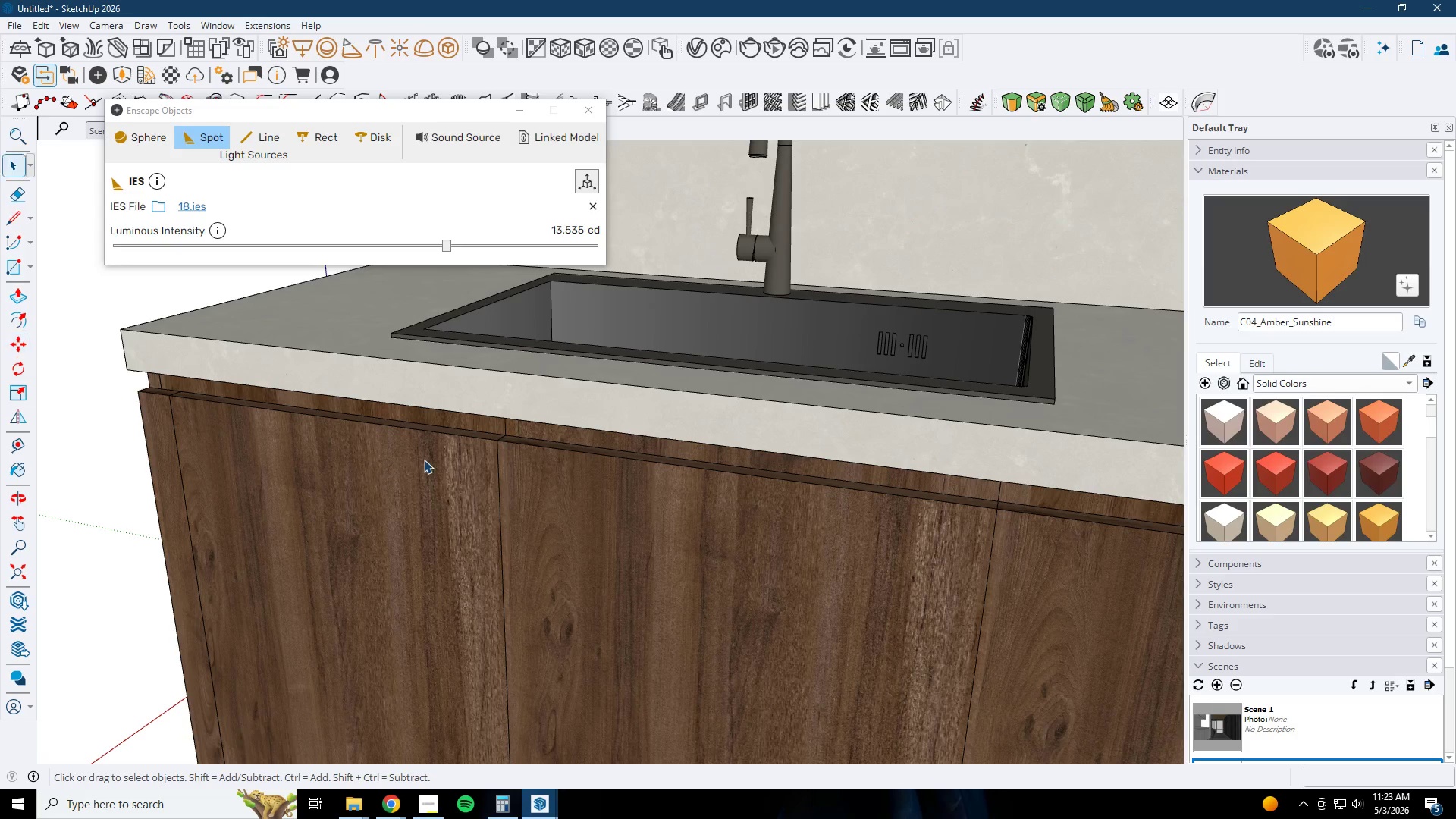 
double_click([424, 460])
 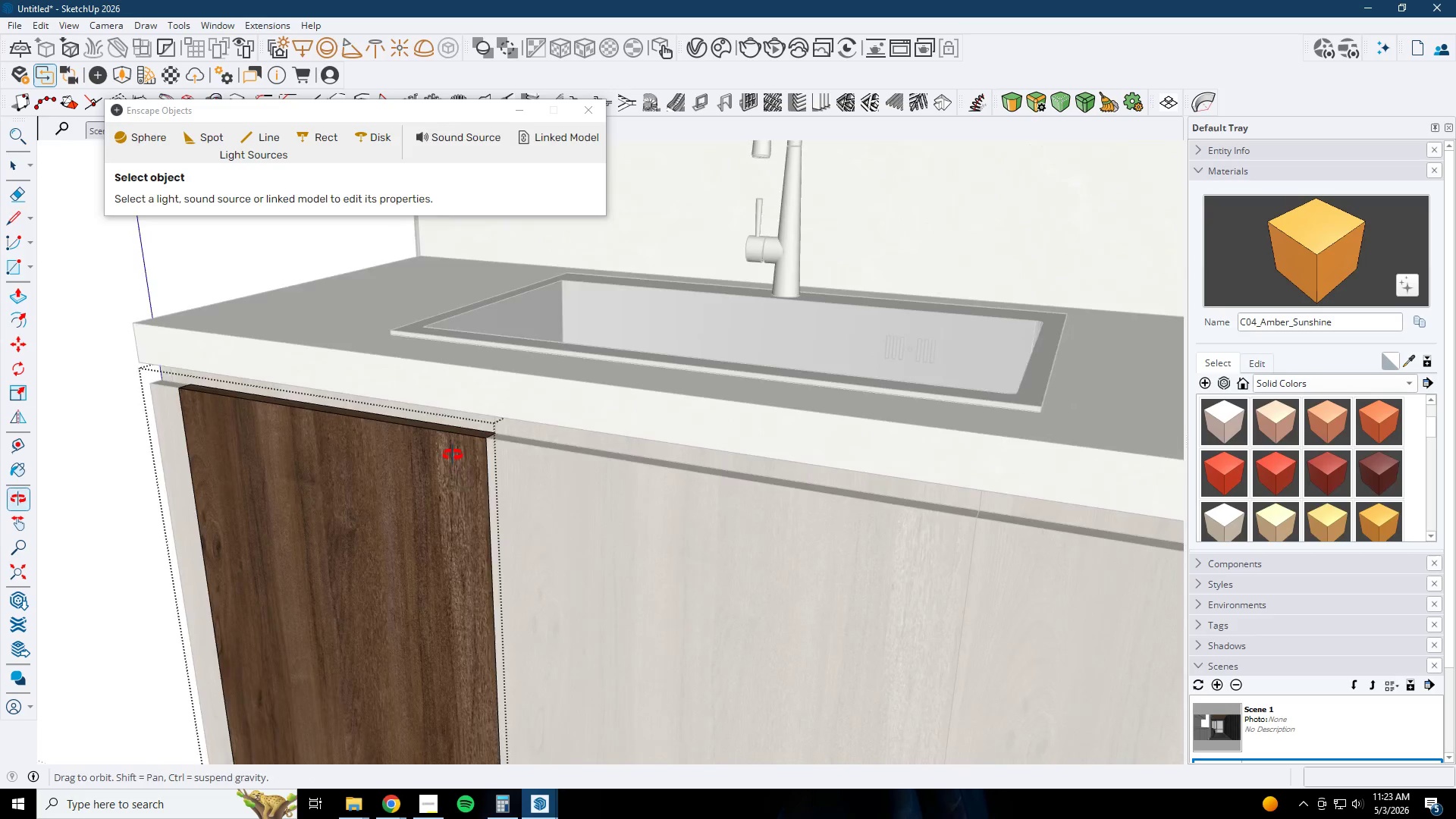 
key(P)
 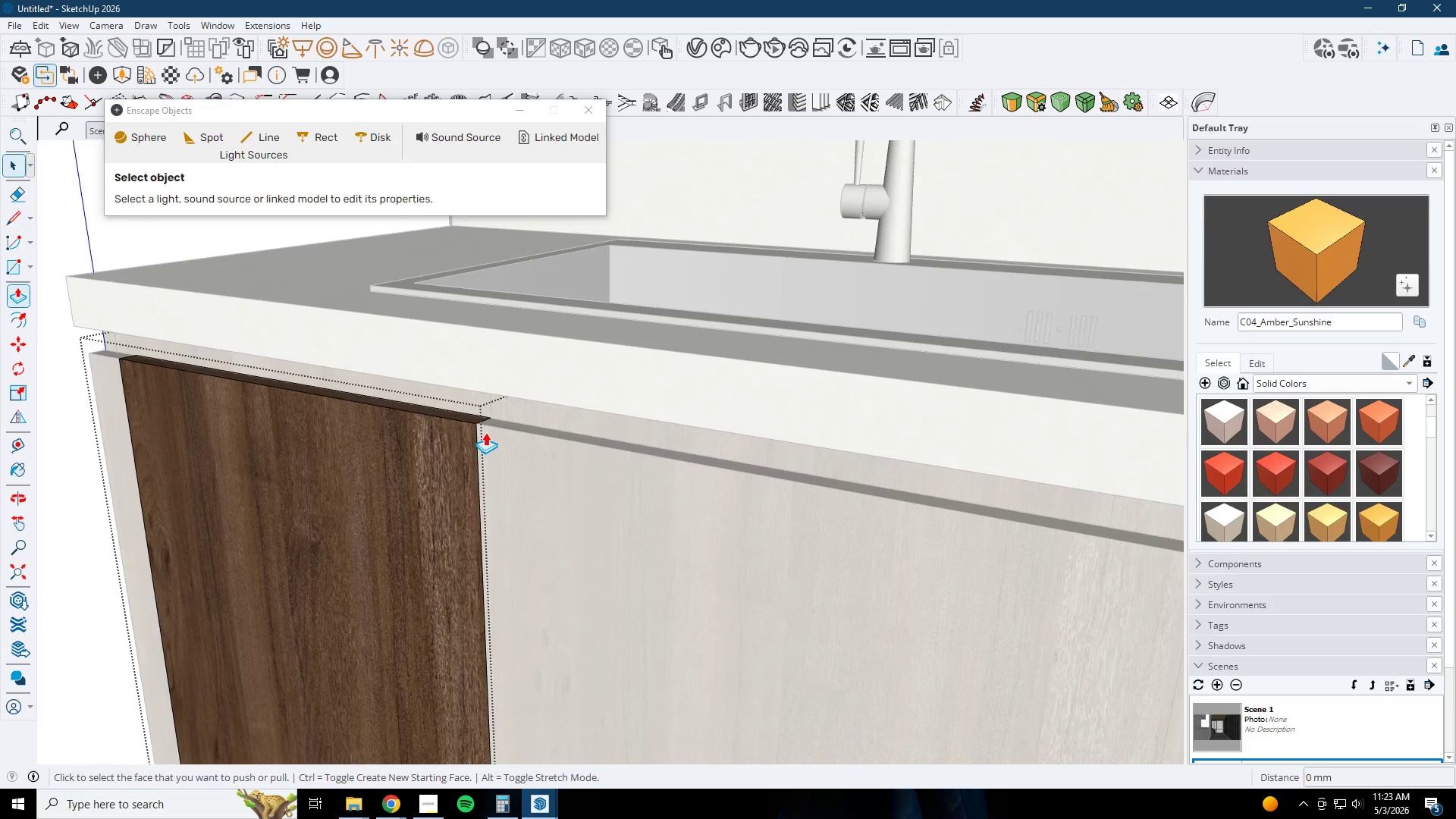 
left_click([485, 431])
 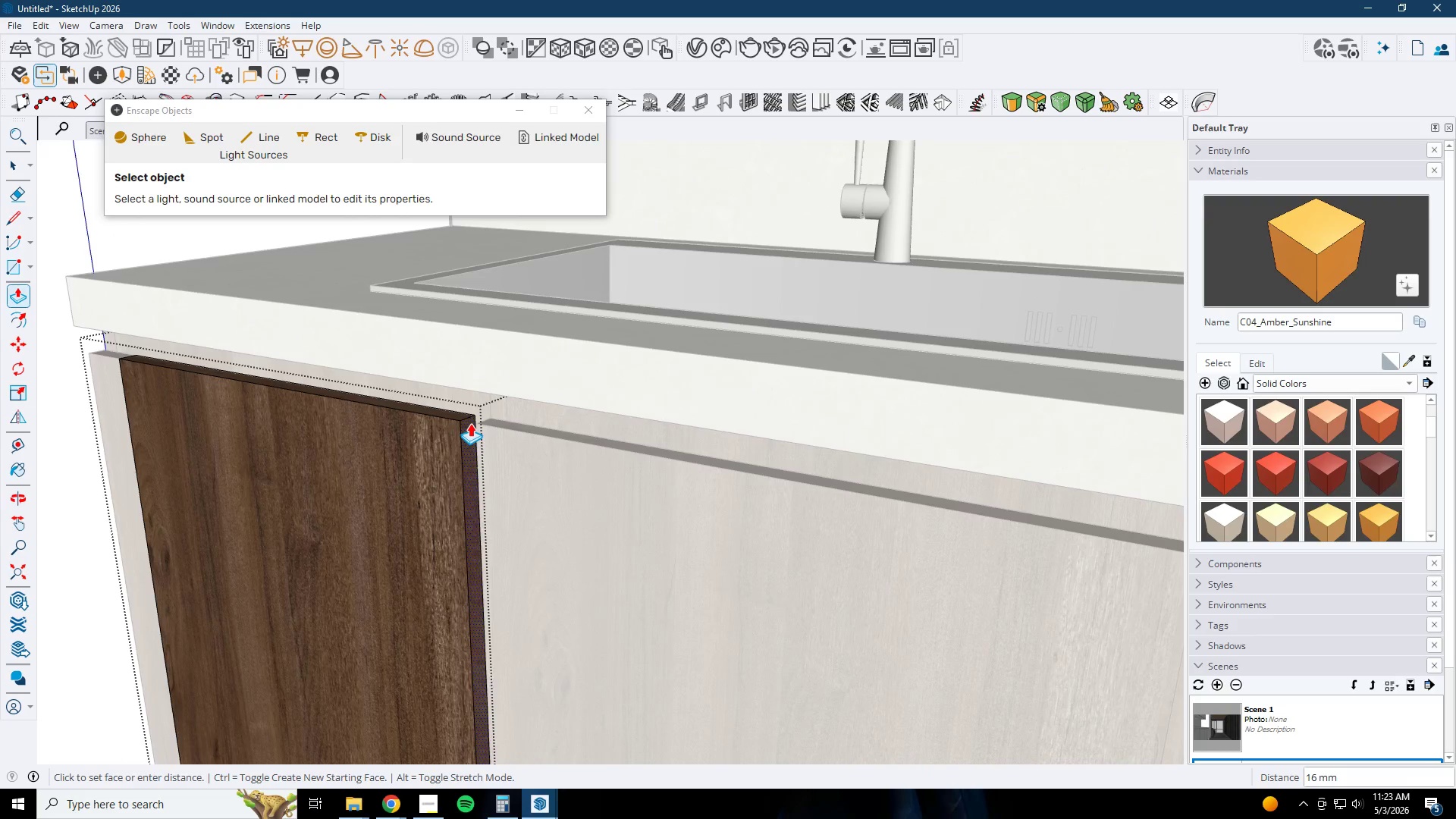 
scroll: coordinate [472, 438], scroll_direction: up, amount: 3.0
 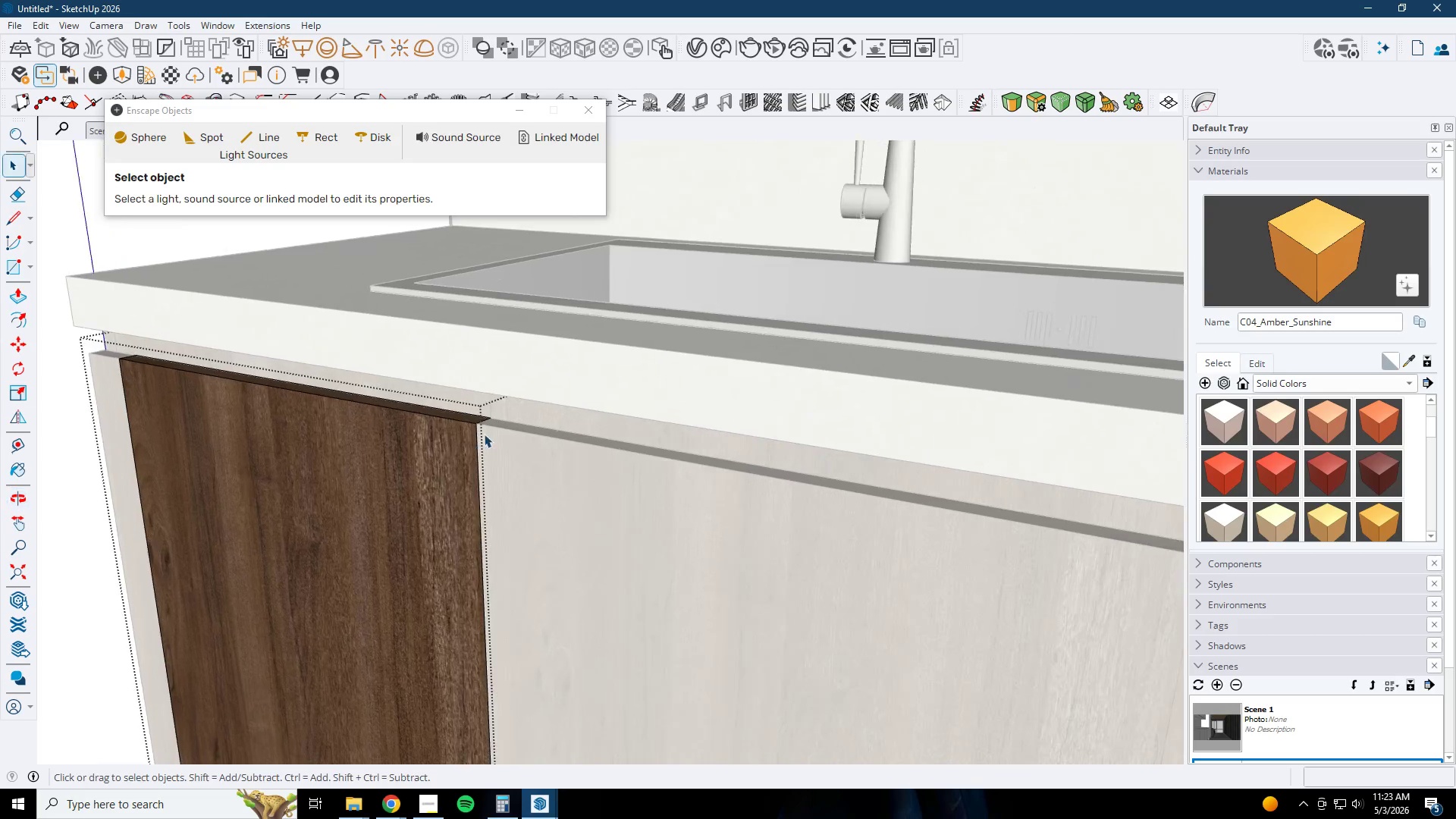 
key(Numpad5)
 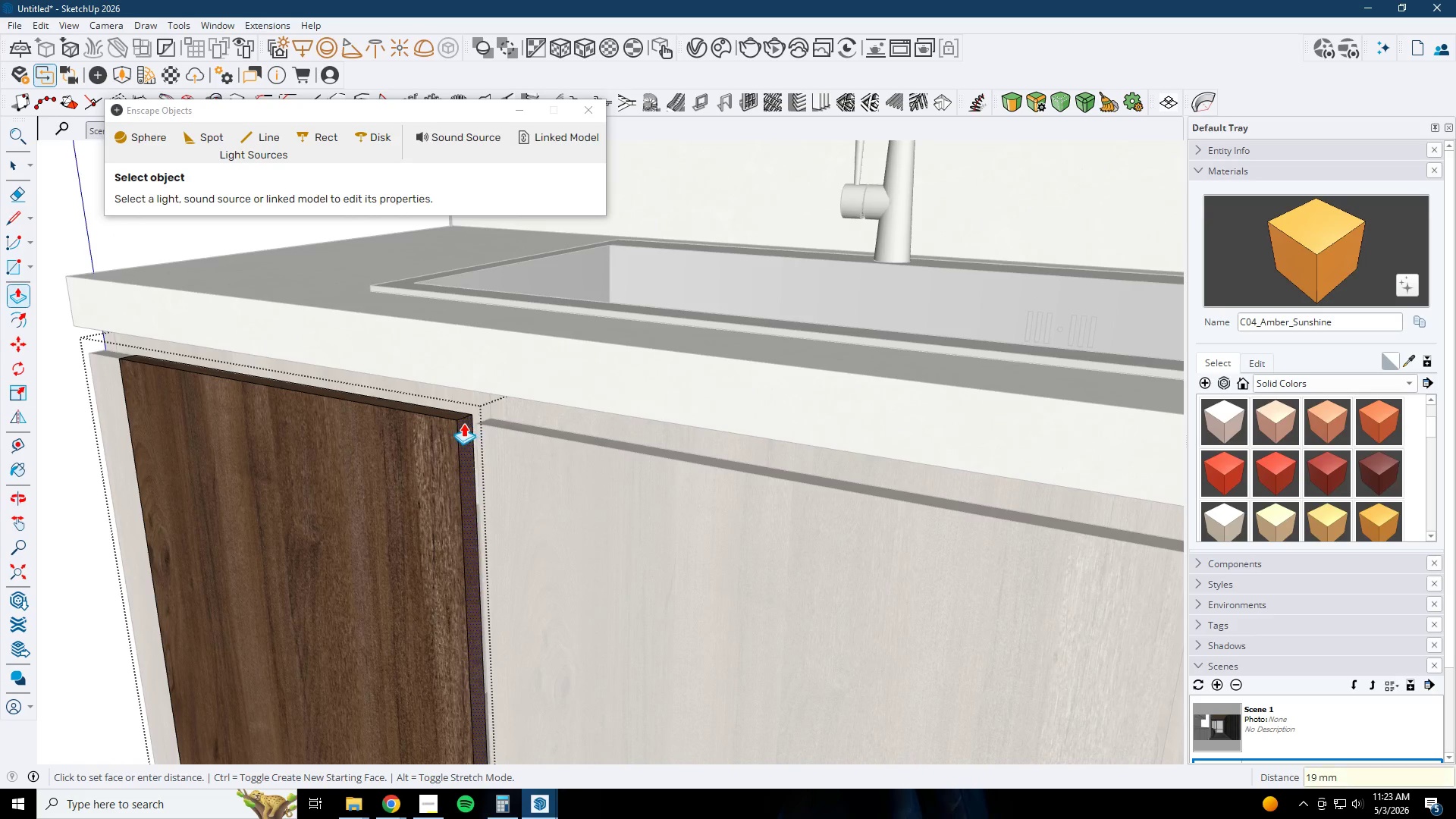 
key(NumpadEnter)
 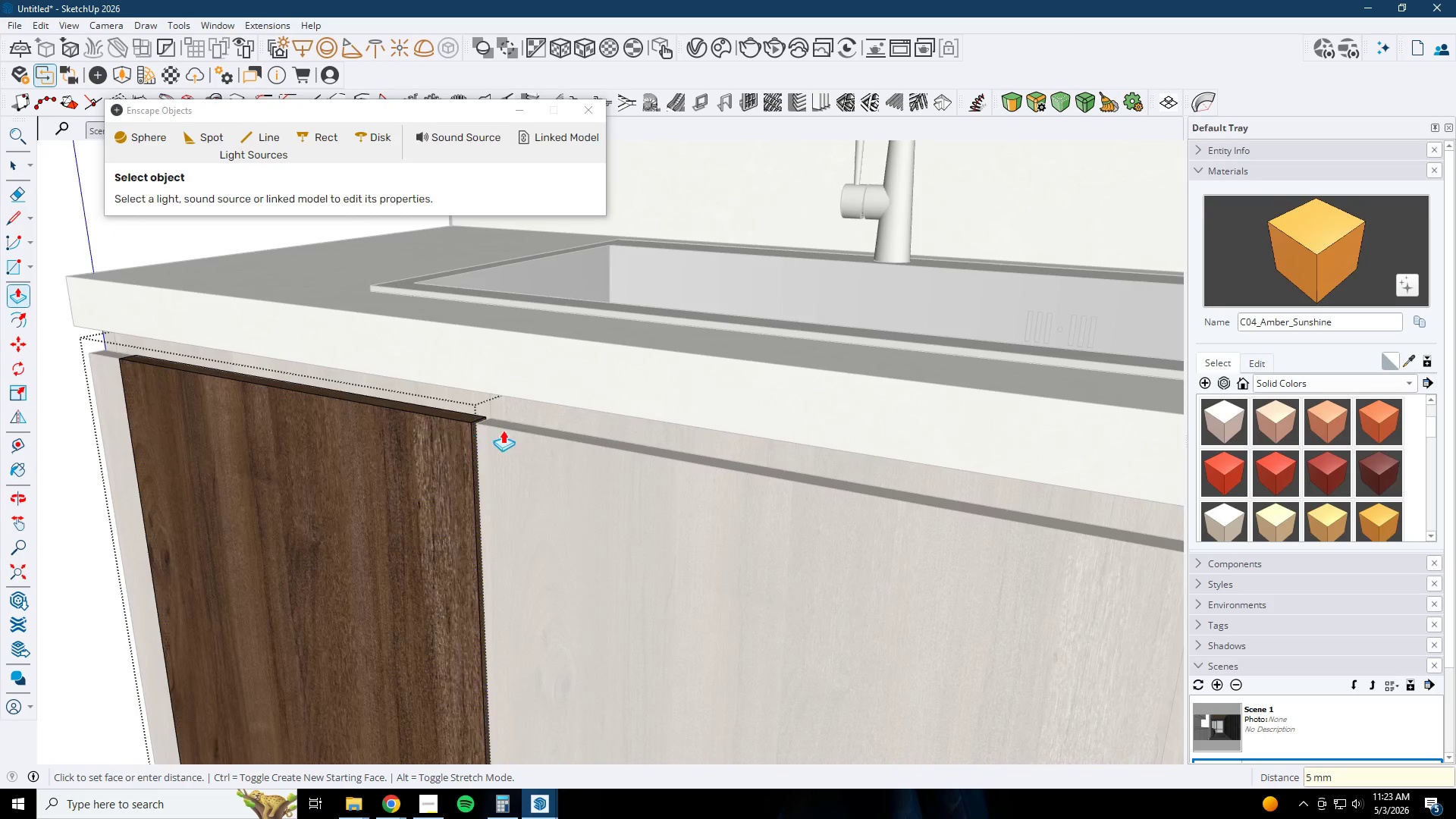 
scroll: coordinate [505, 435], scroll_direction: down, amount: 1.0
 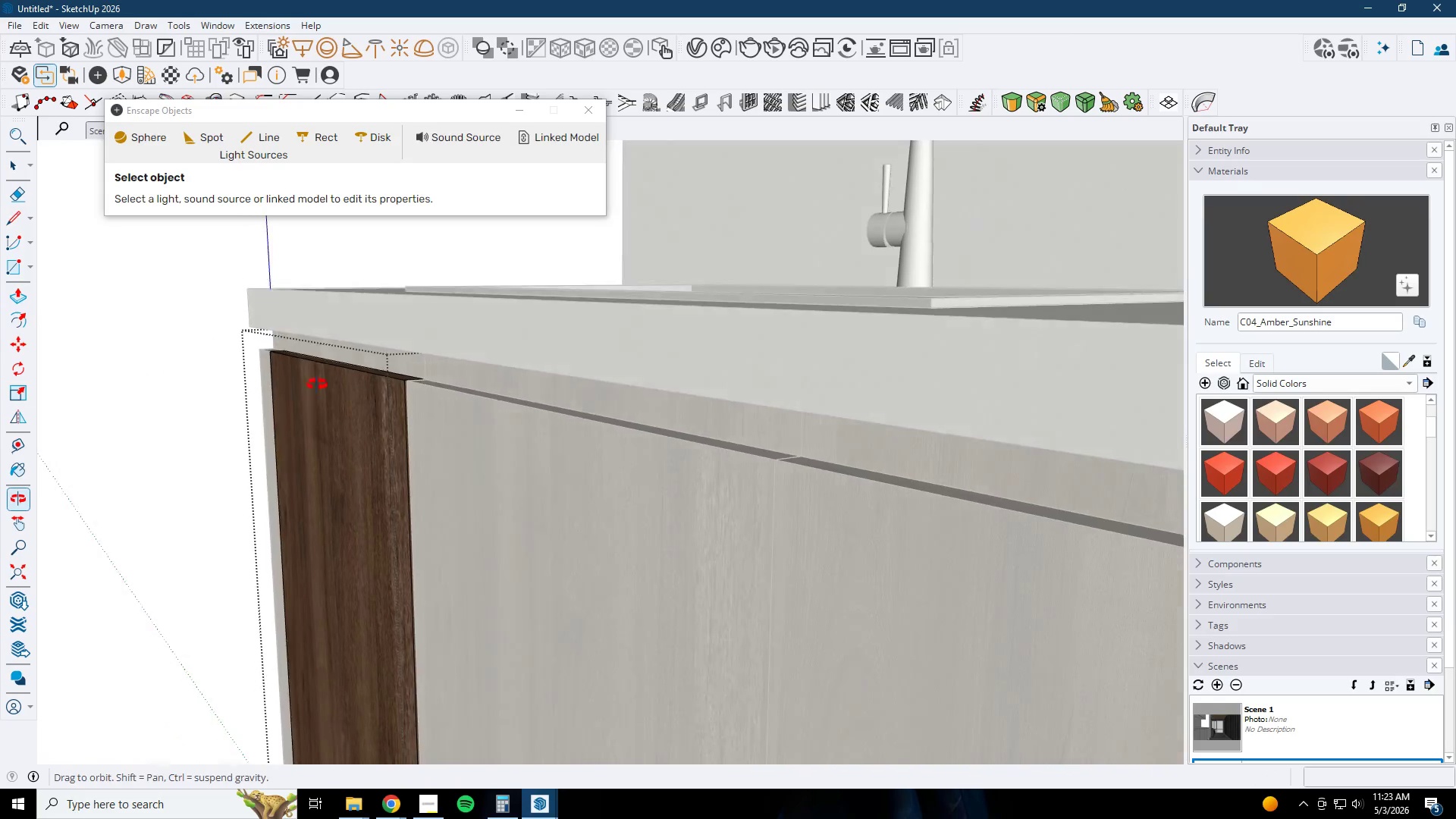 
key(Space)
 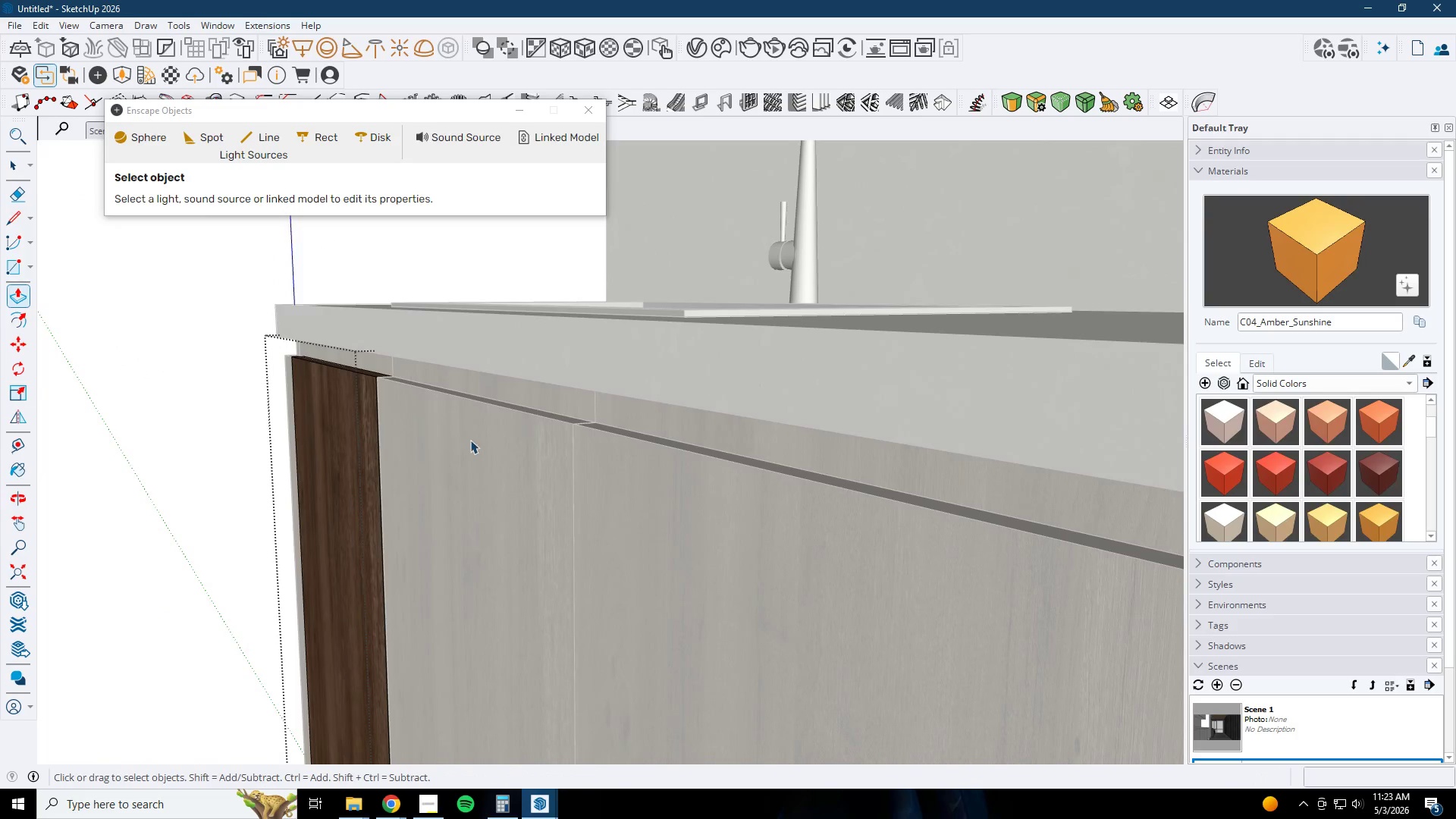 
left_click([519, 441])
 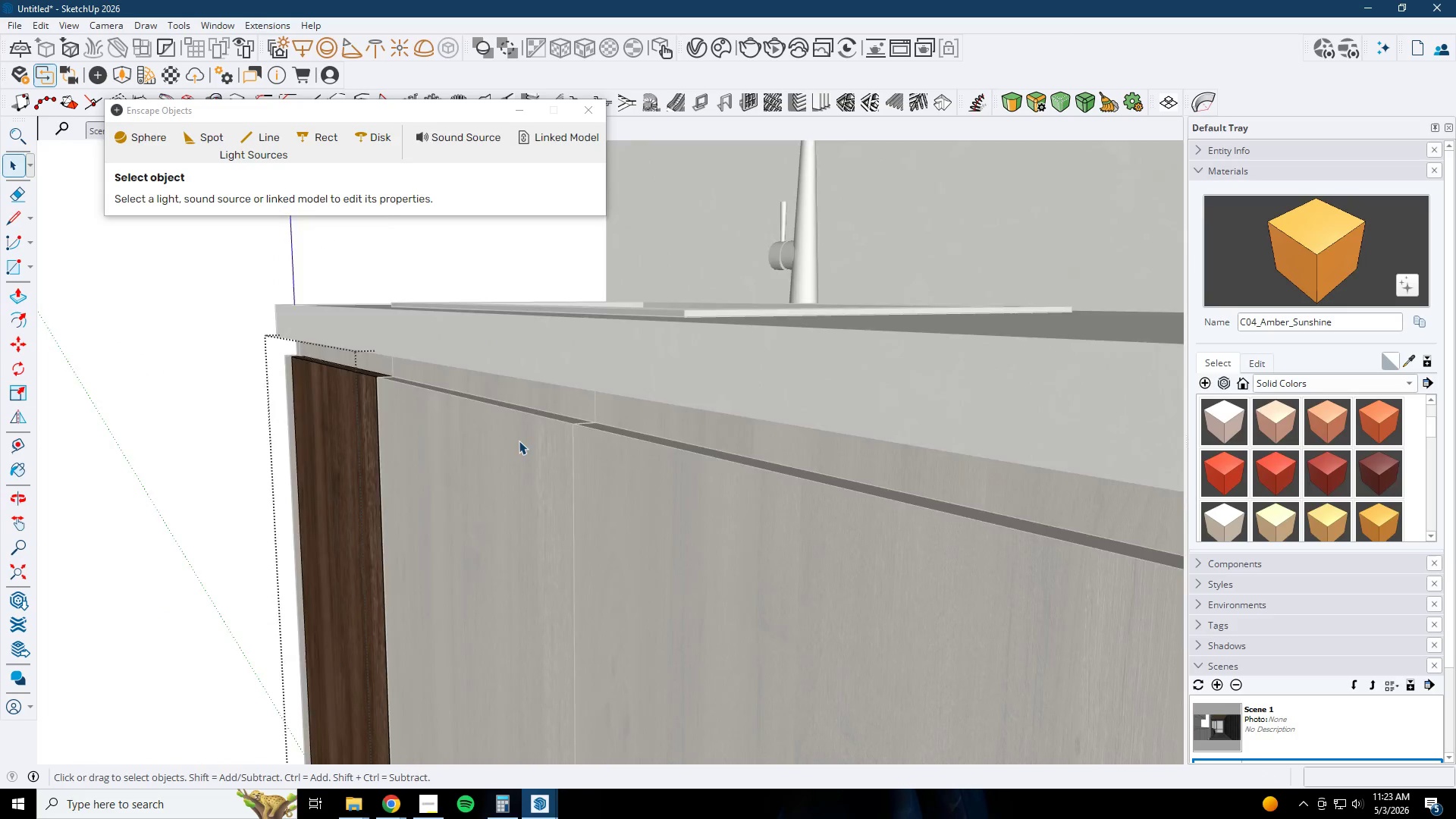 
scroll: coordinate [283, 381], scroll_direction: down, amount: 3.0
 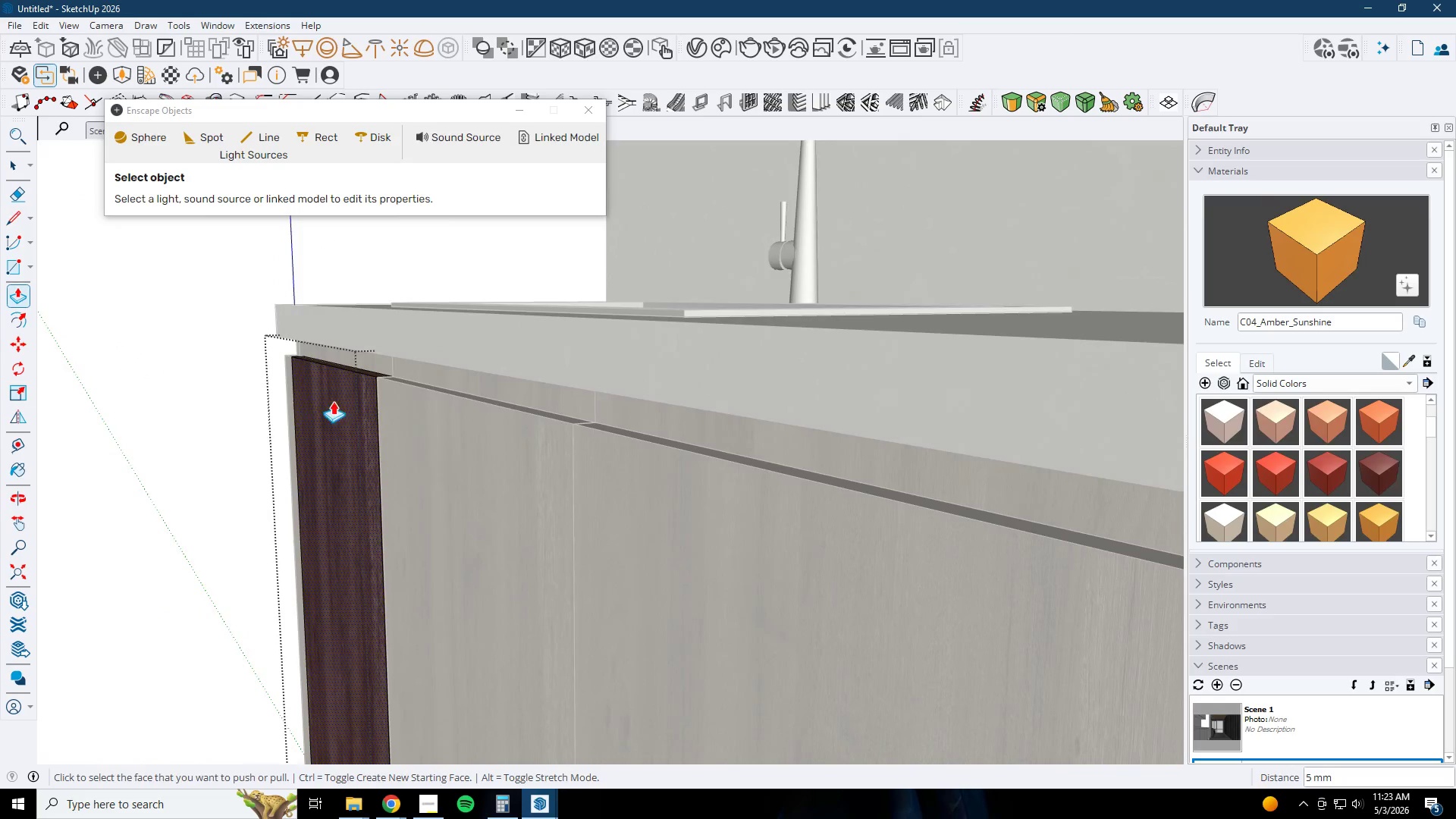 
double_click([519, 441])
 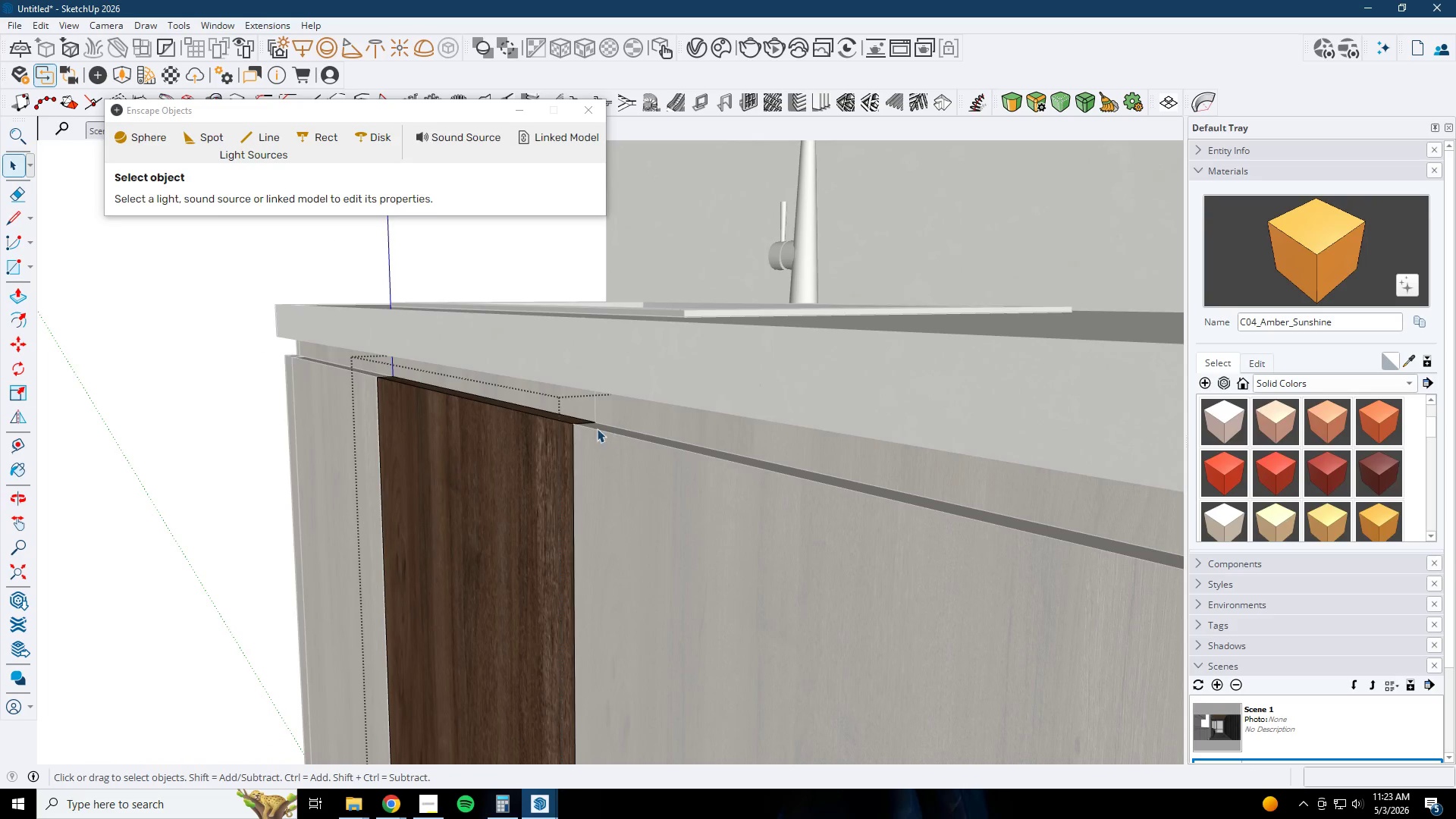 
key(P)
 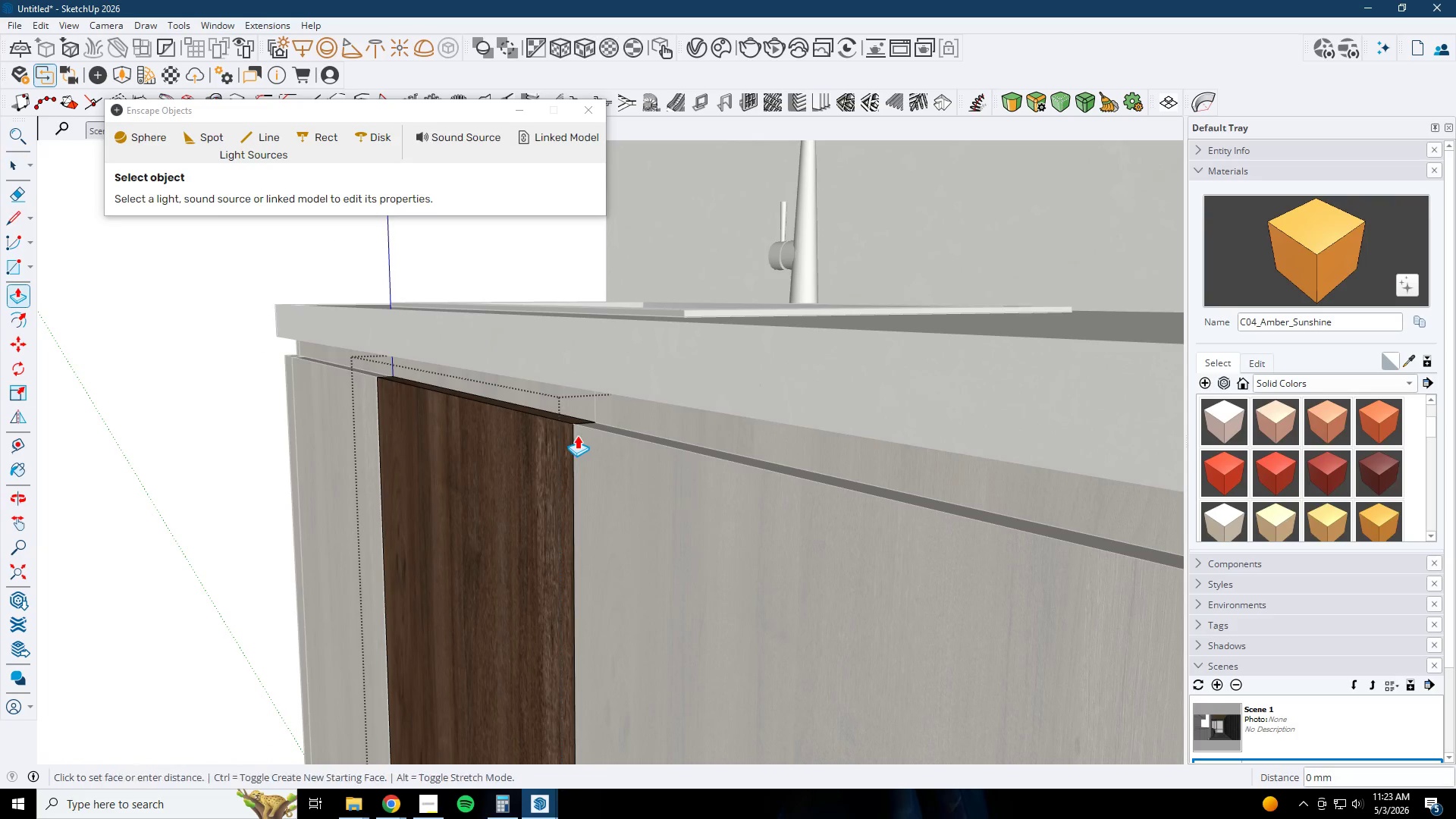 
double_click([577, 435])
 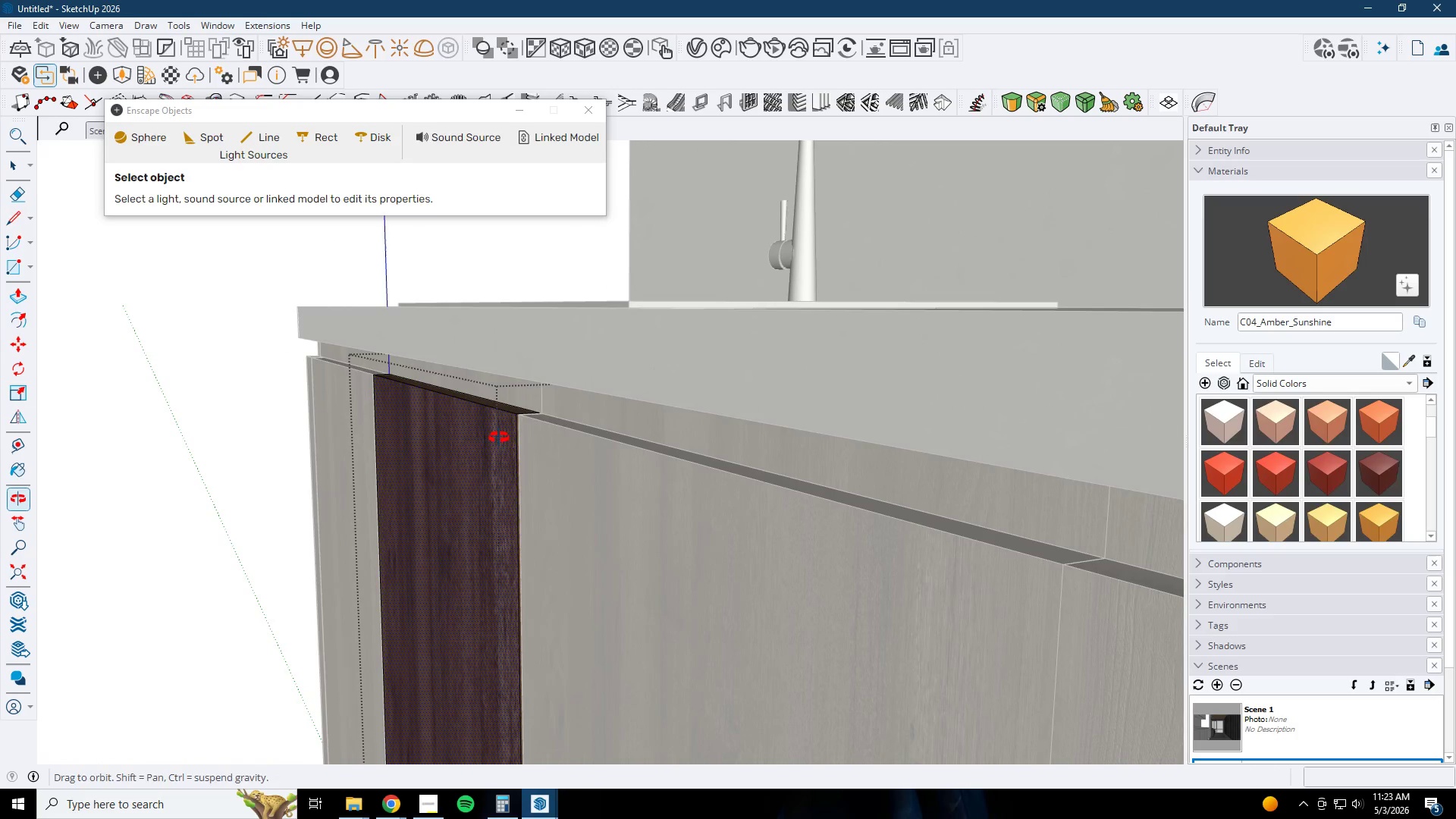 
key(Space)
 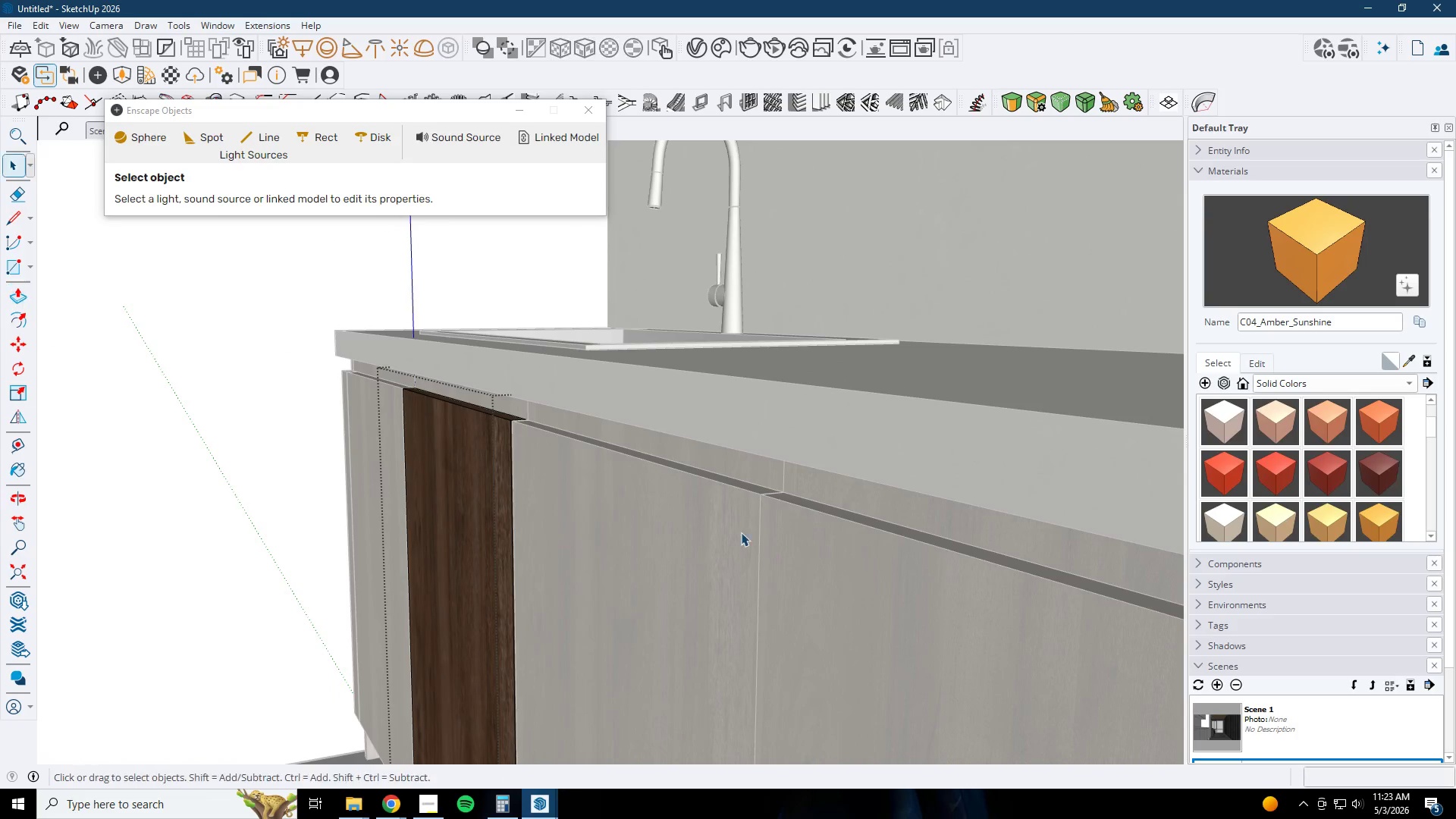 
left_click([739, 531])
 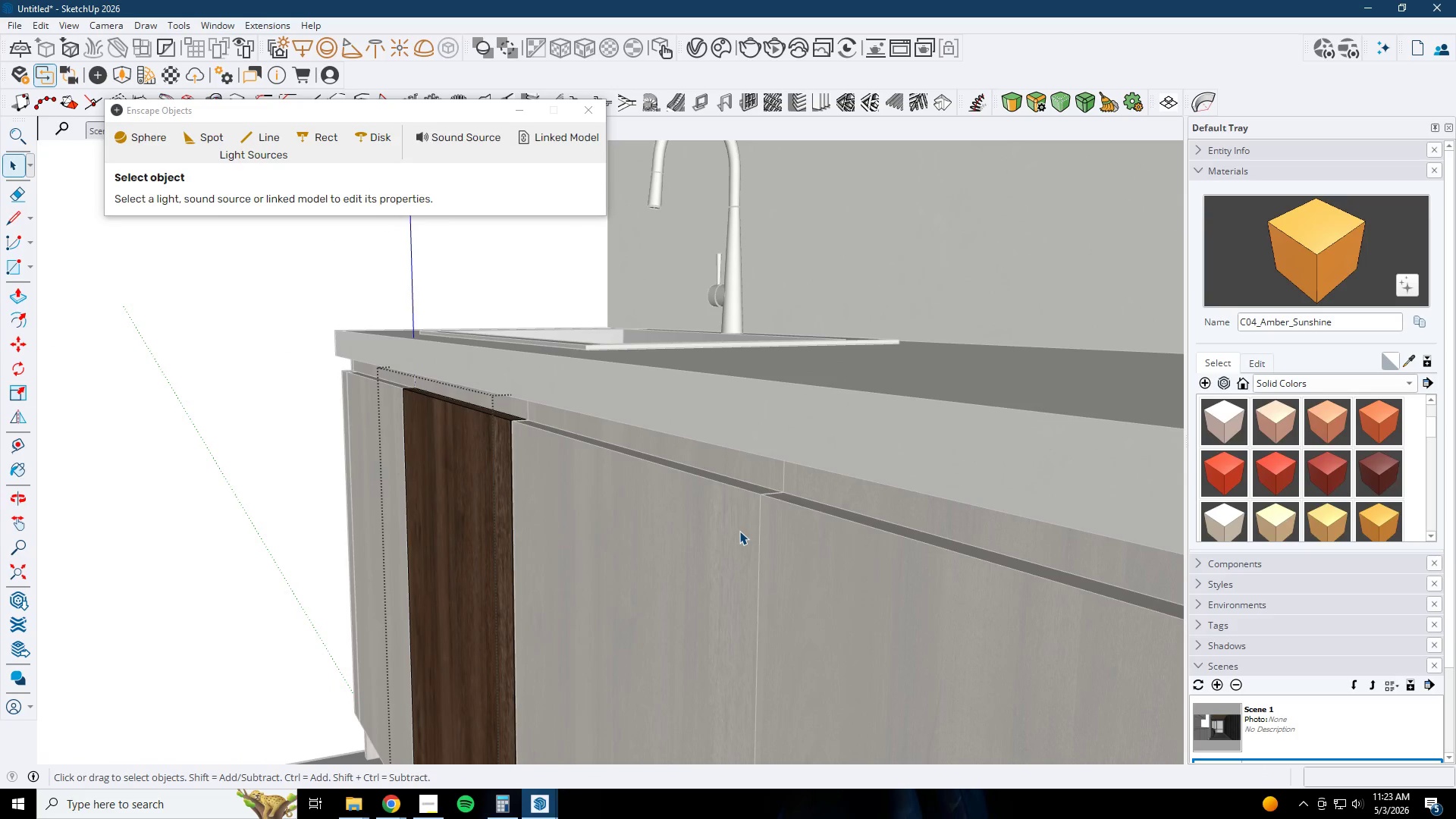 
scroll: coordinate [499, 434], scroll_direction: down, amount: 4.0
 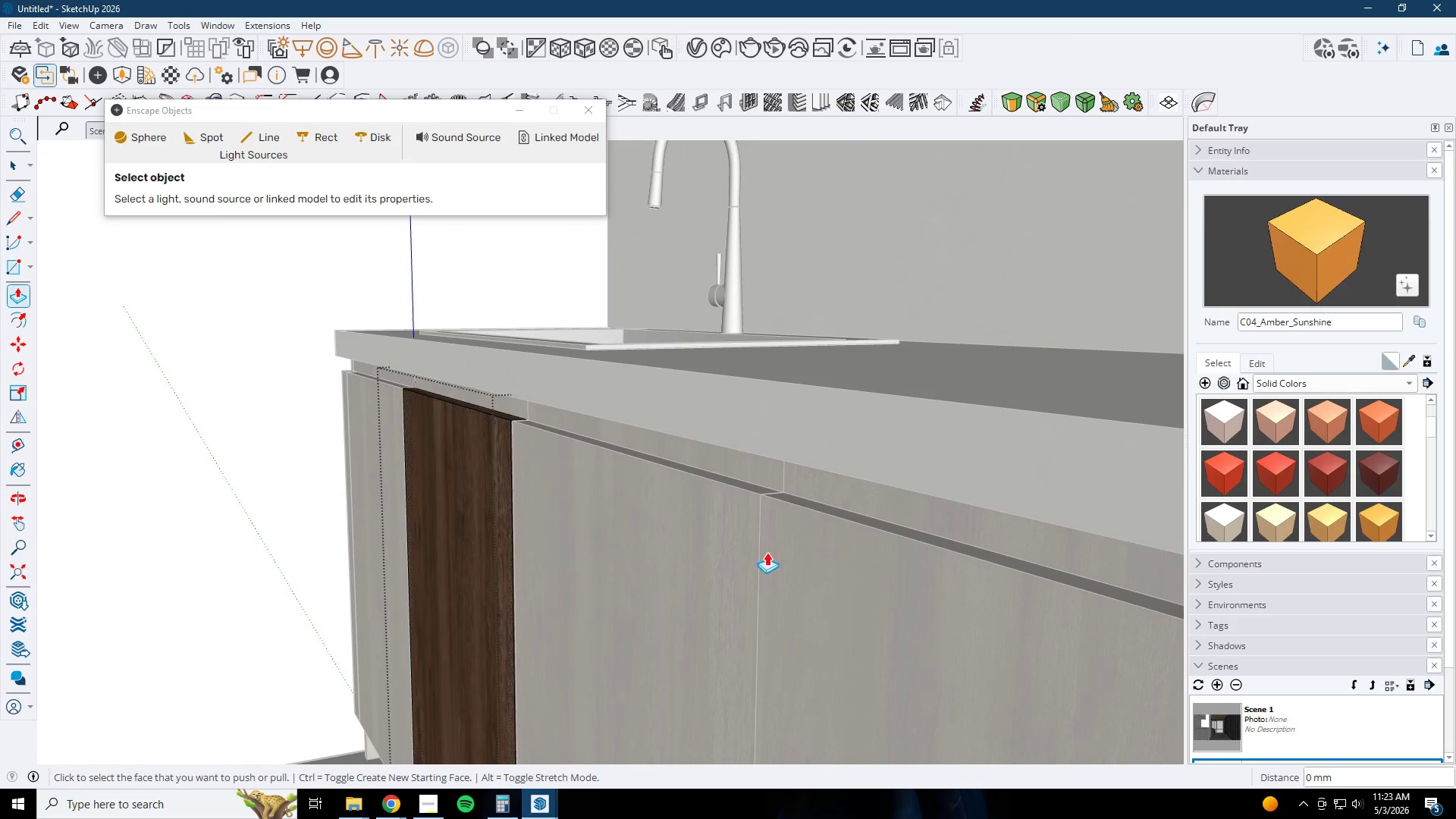 
double_click([739, 531])
 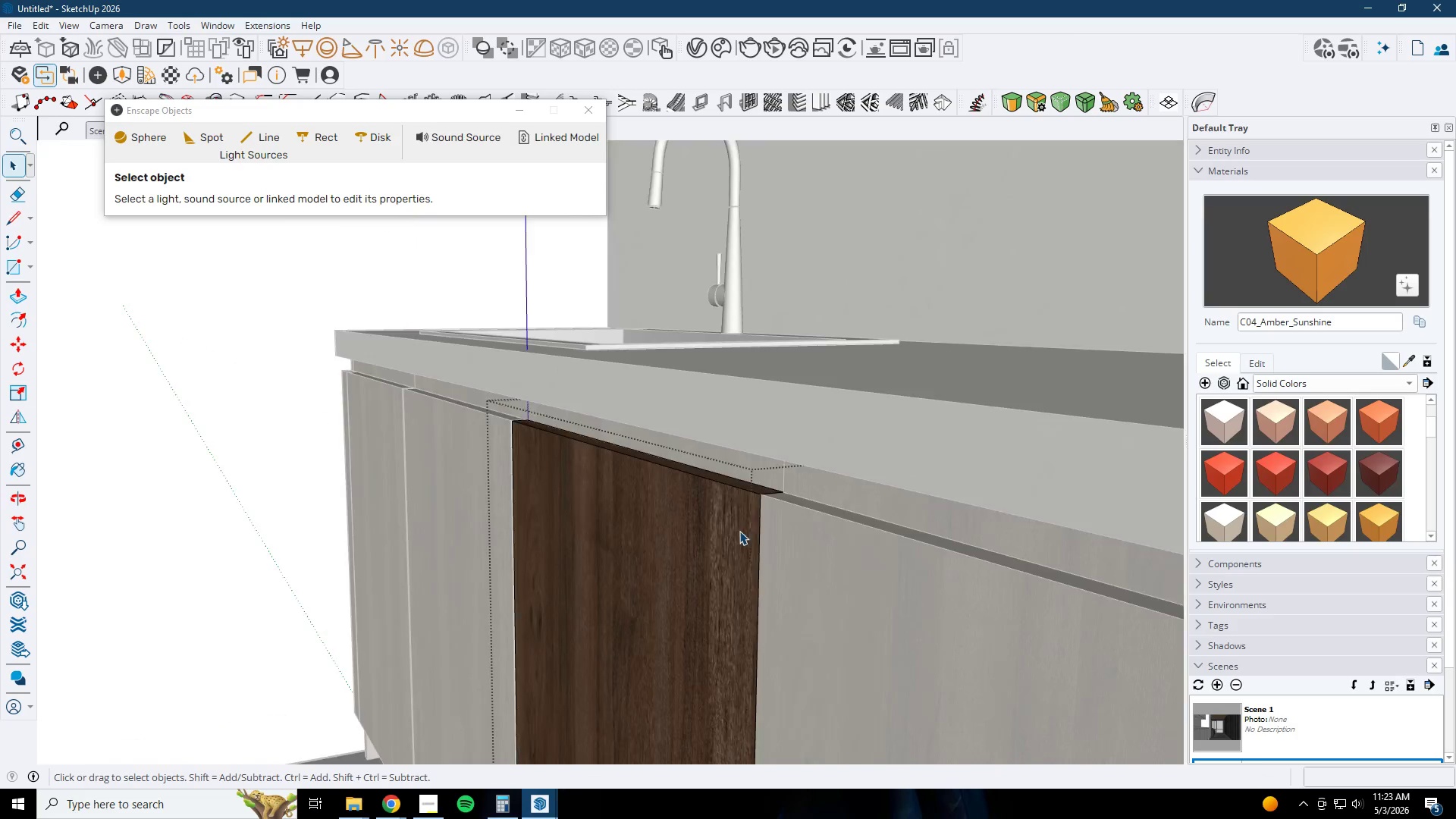 
key(P)
 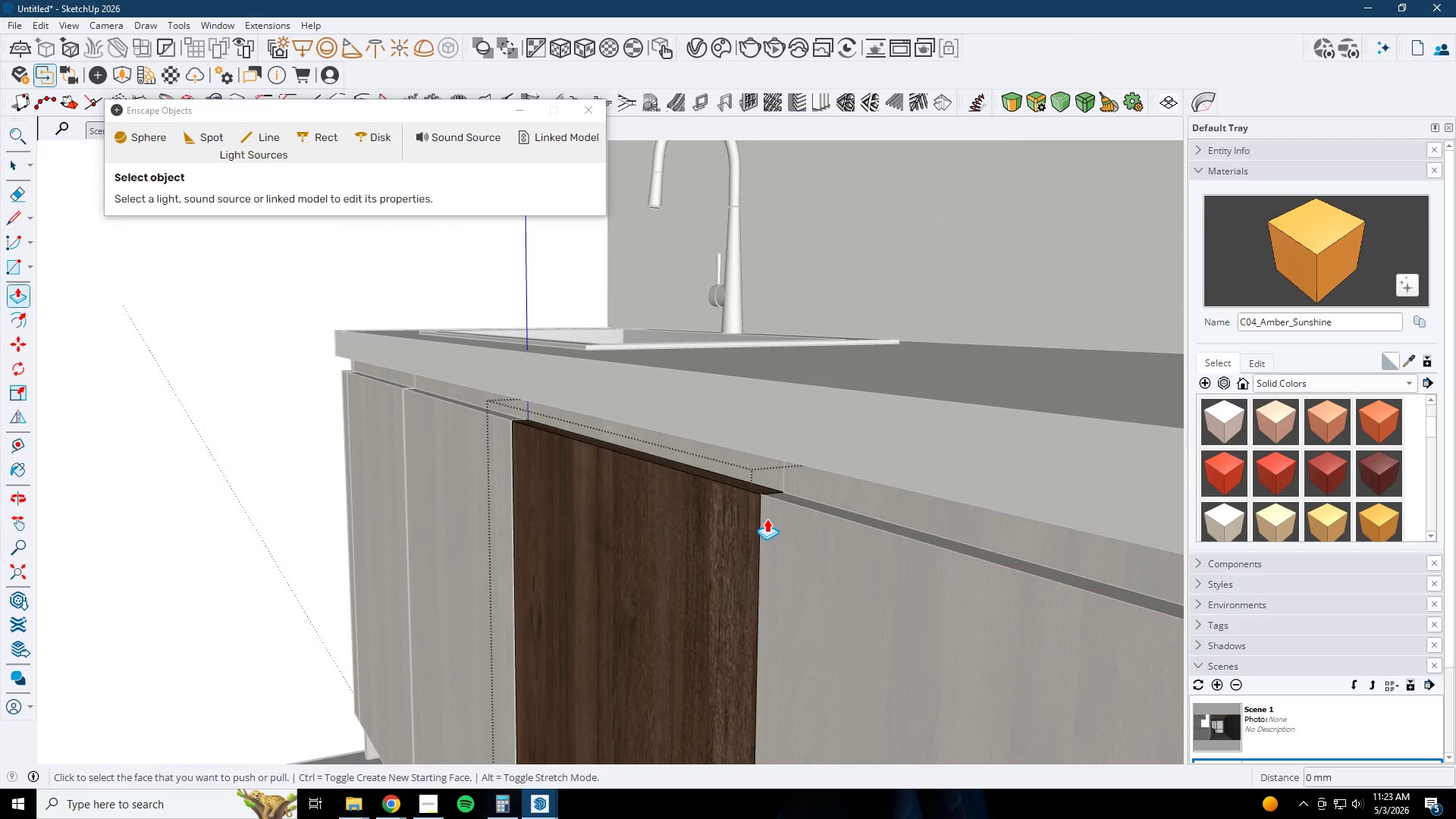 
triple_click([767, 519])
 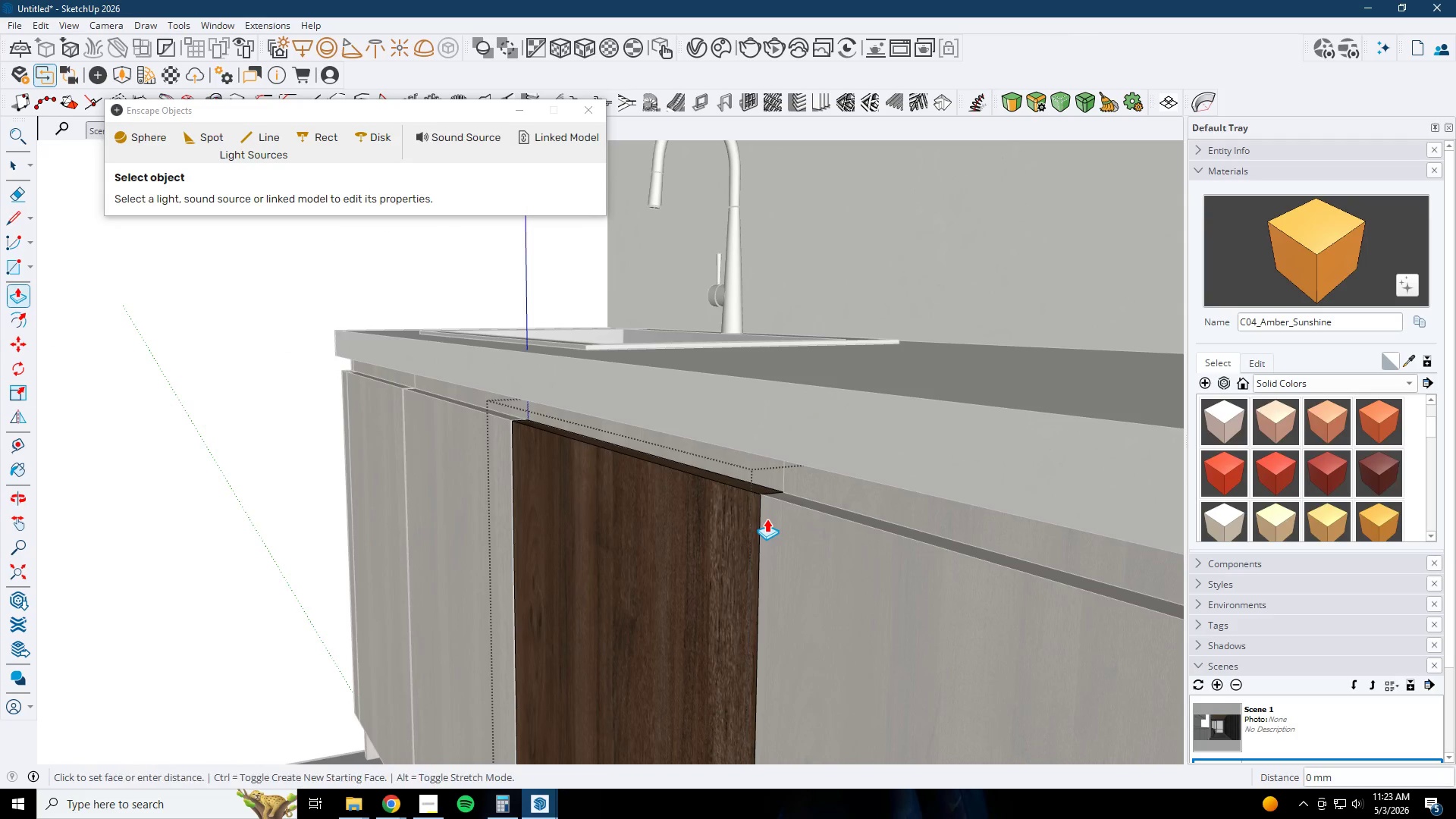 
triple_click([767, 519])
 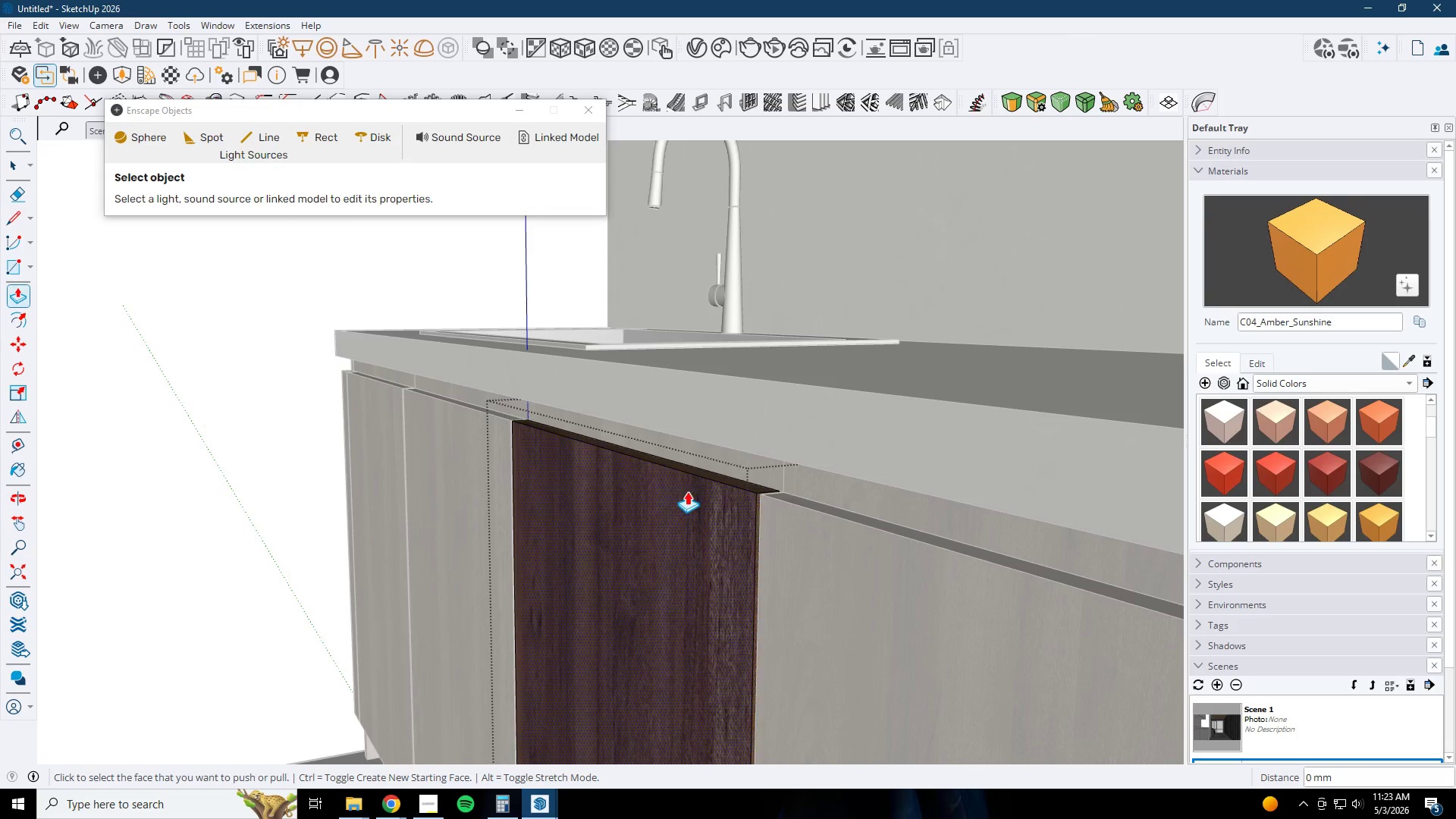 
scroll: coordinate [709, 519], scroll_direction: down, amount: 4.0
 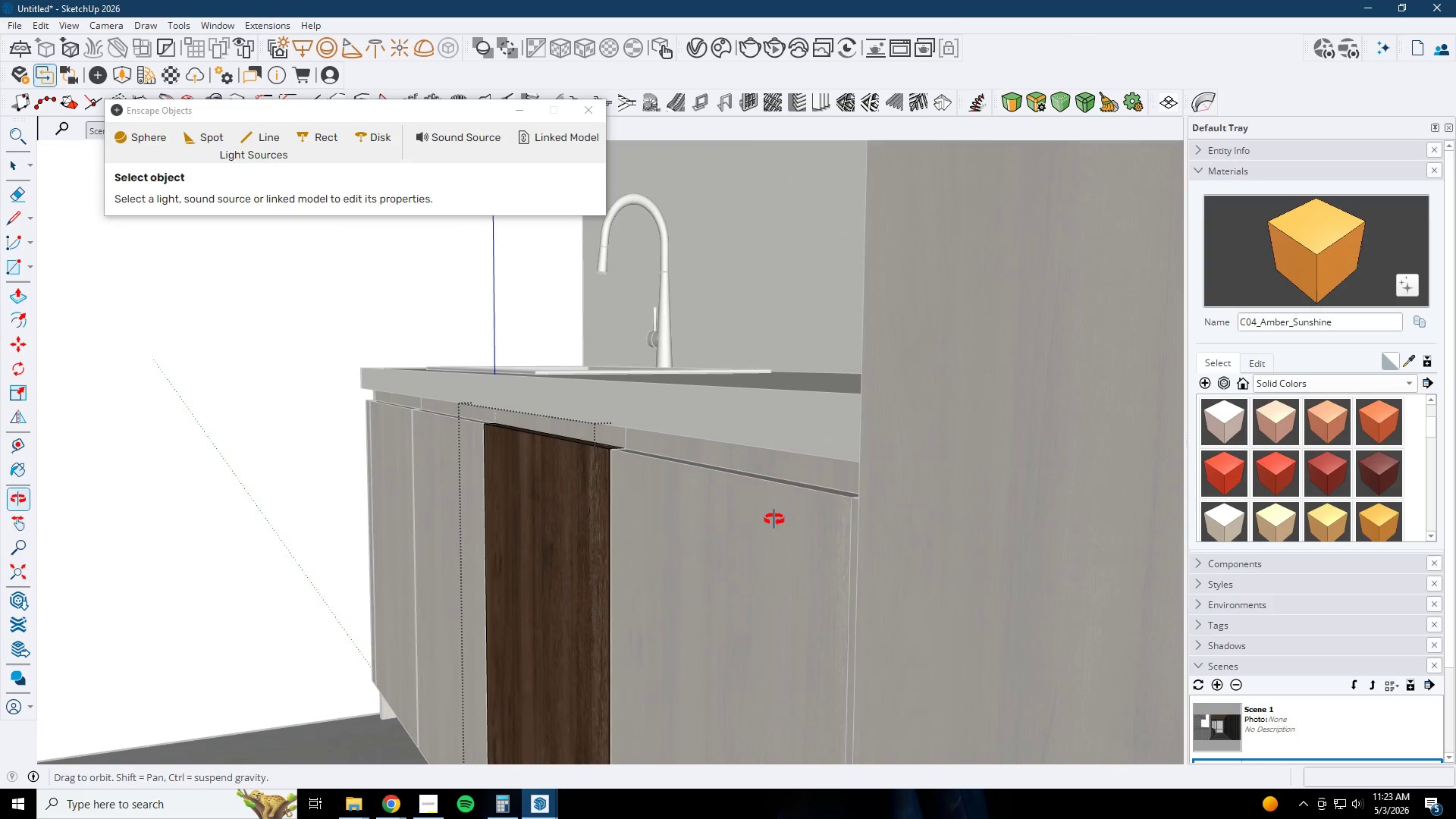 
key(Space)
 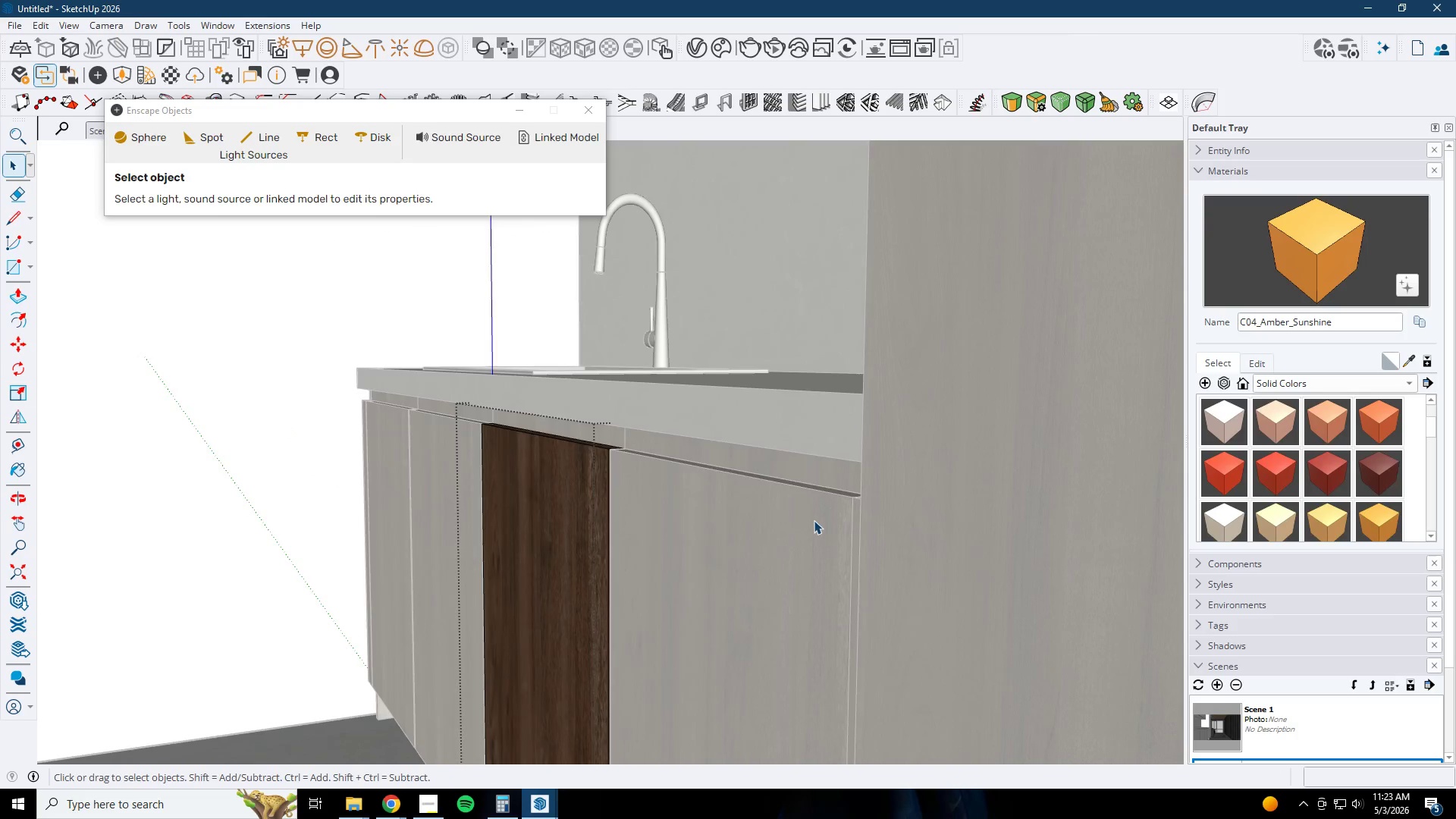 
double_click([814, 520])
 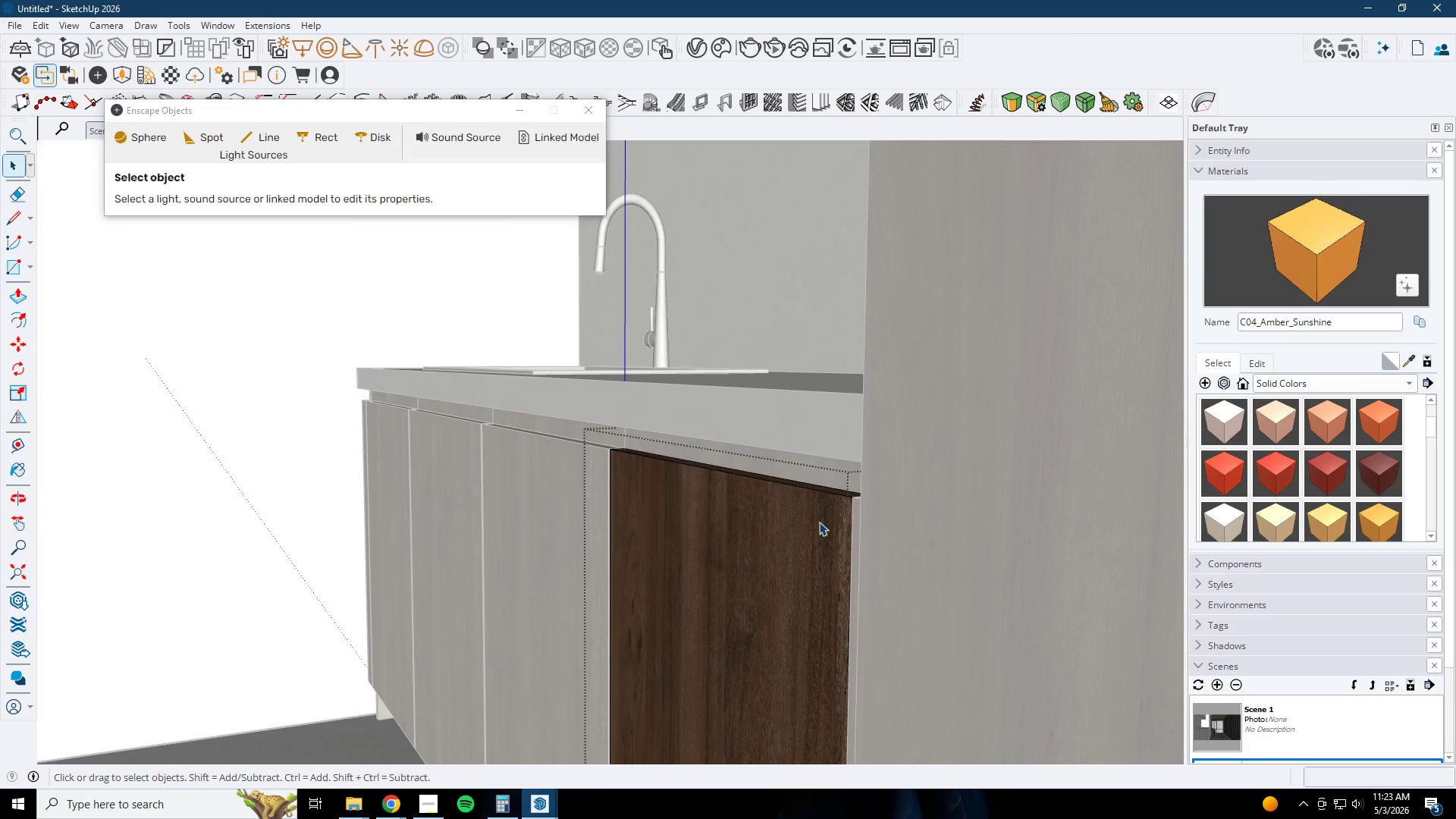 
key(P)
 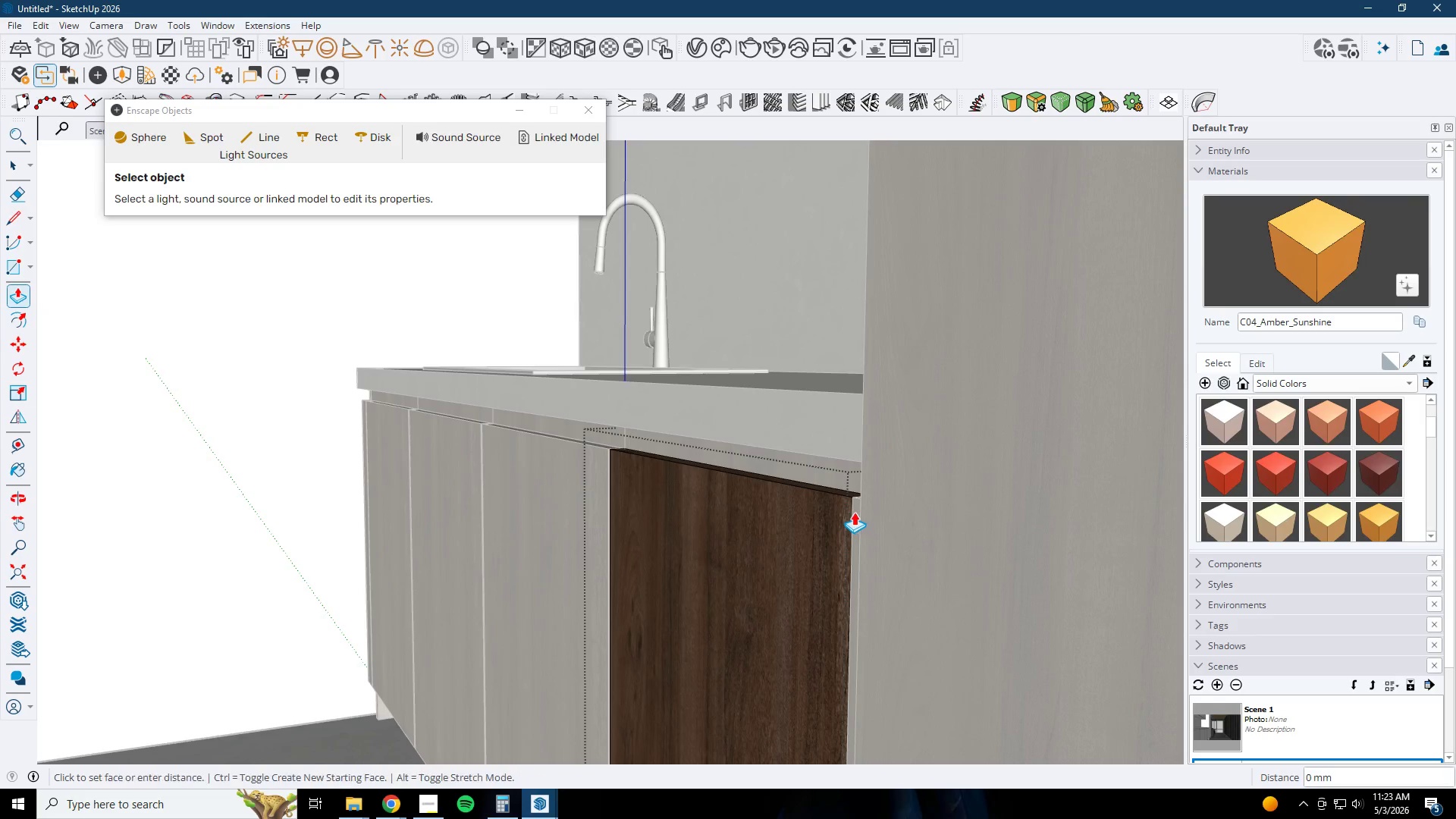 
double_click([854, 512])
 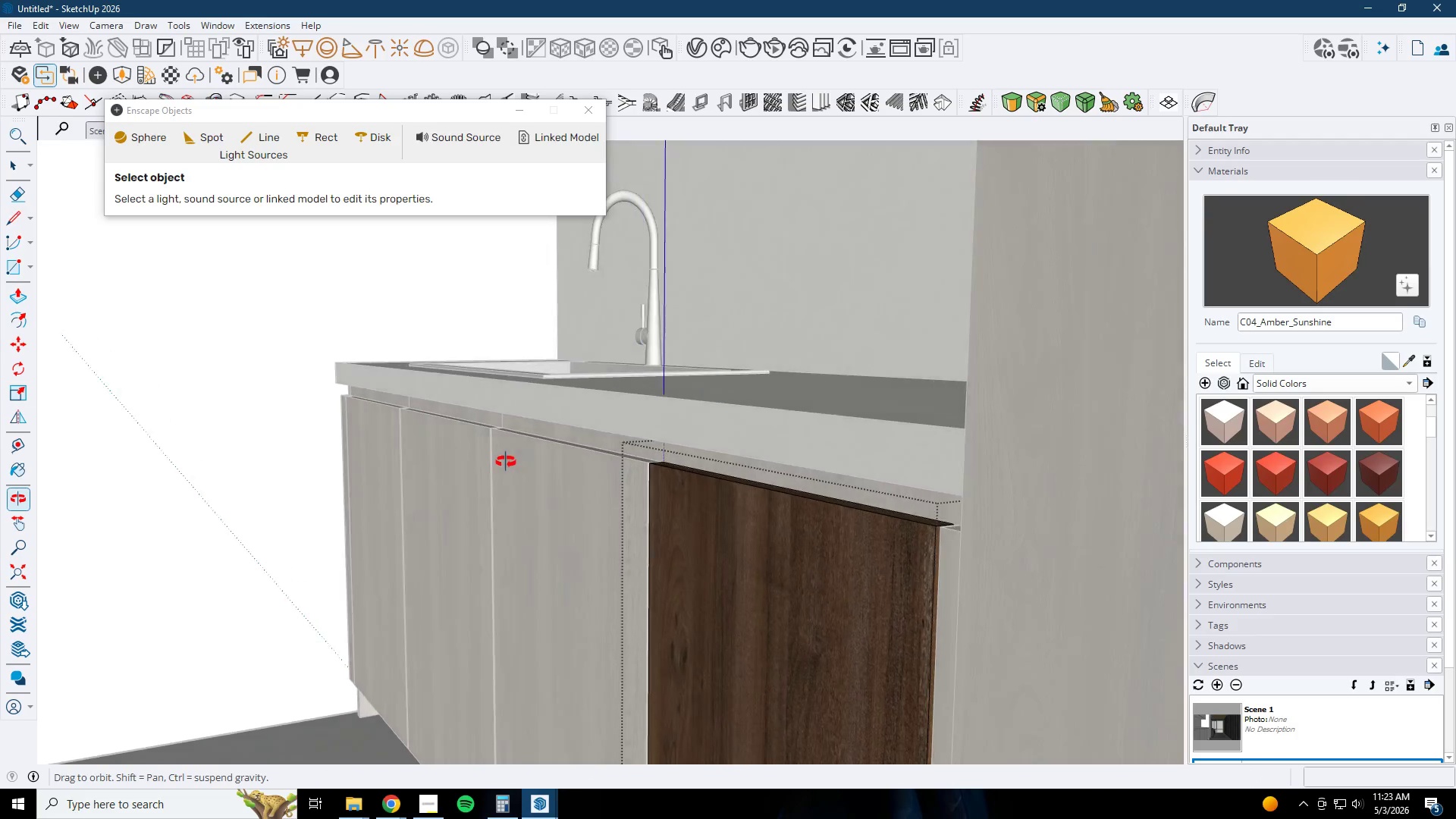 
scroll: coordinate [328, 412], scroll_direction: up, amount: 5.0
 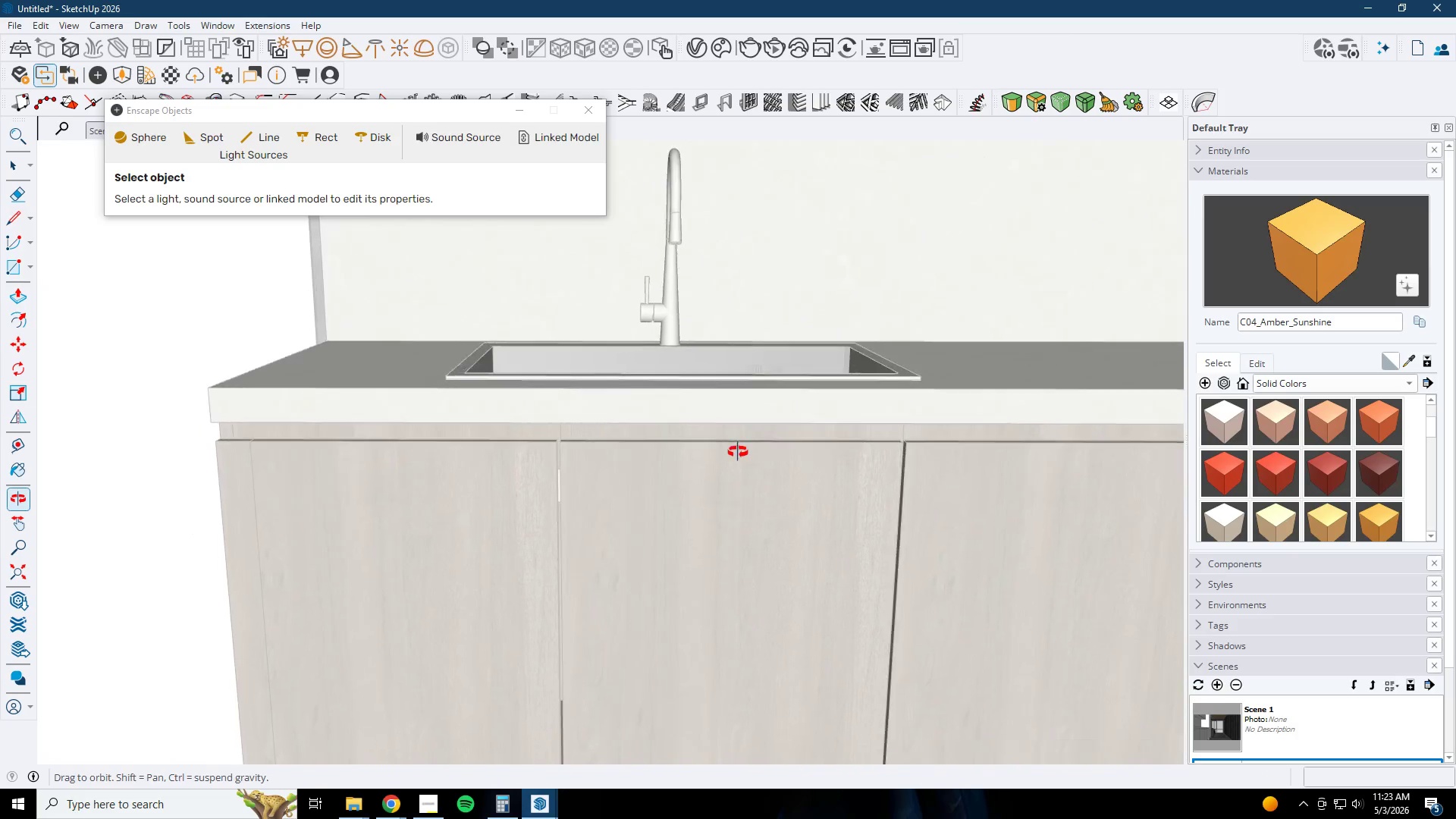 
key(Space)
 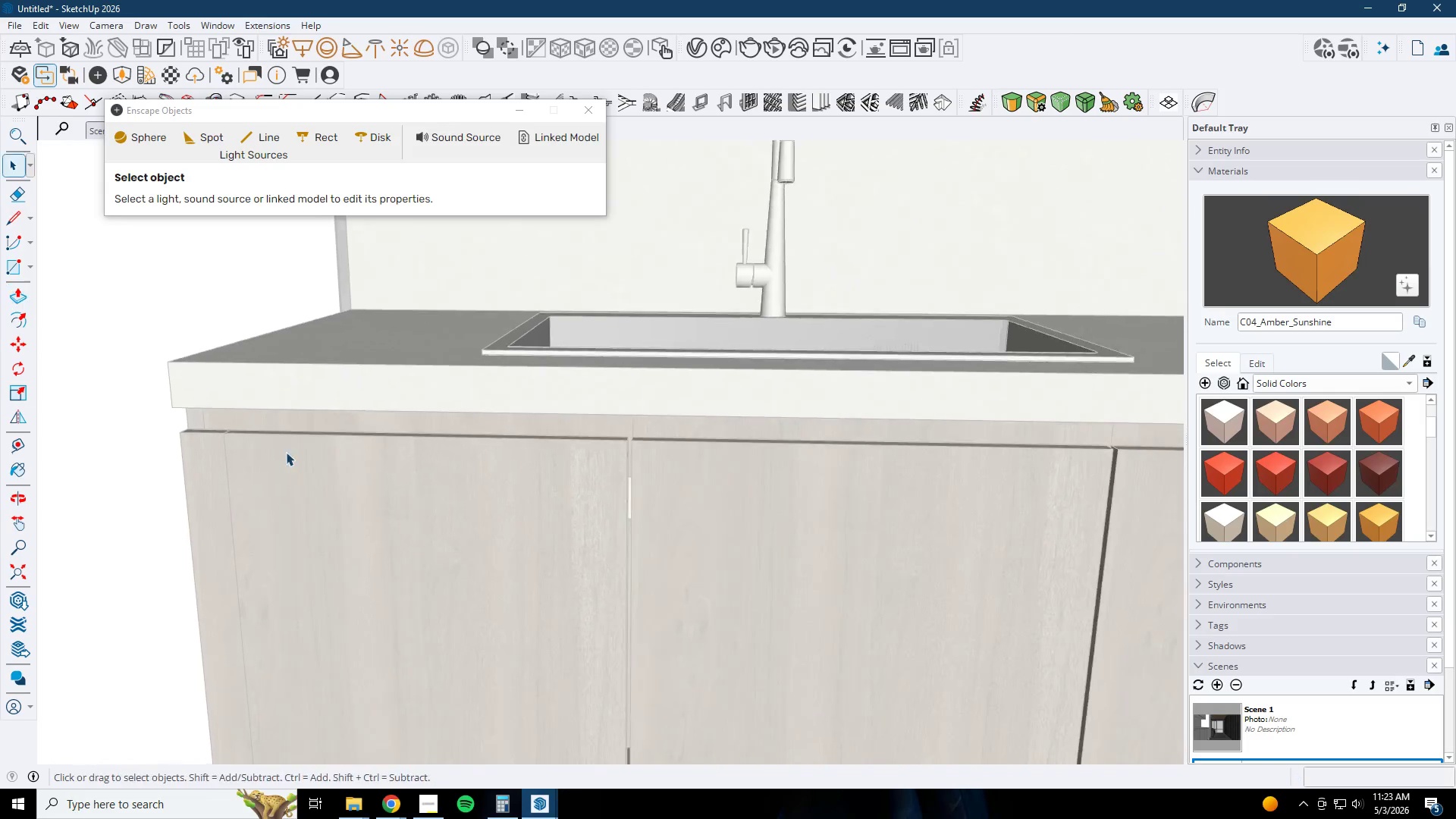 
key(Escape)
 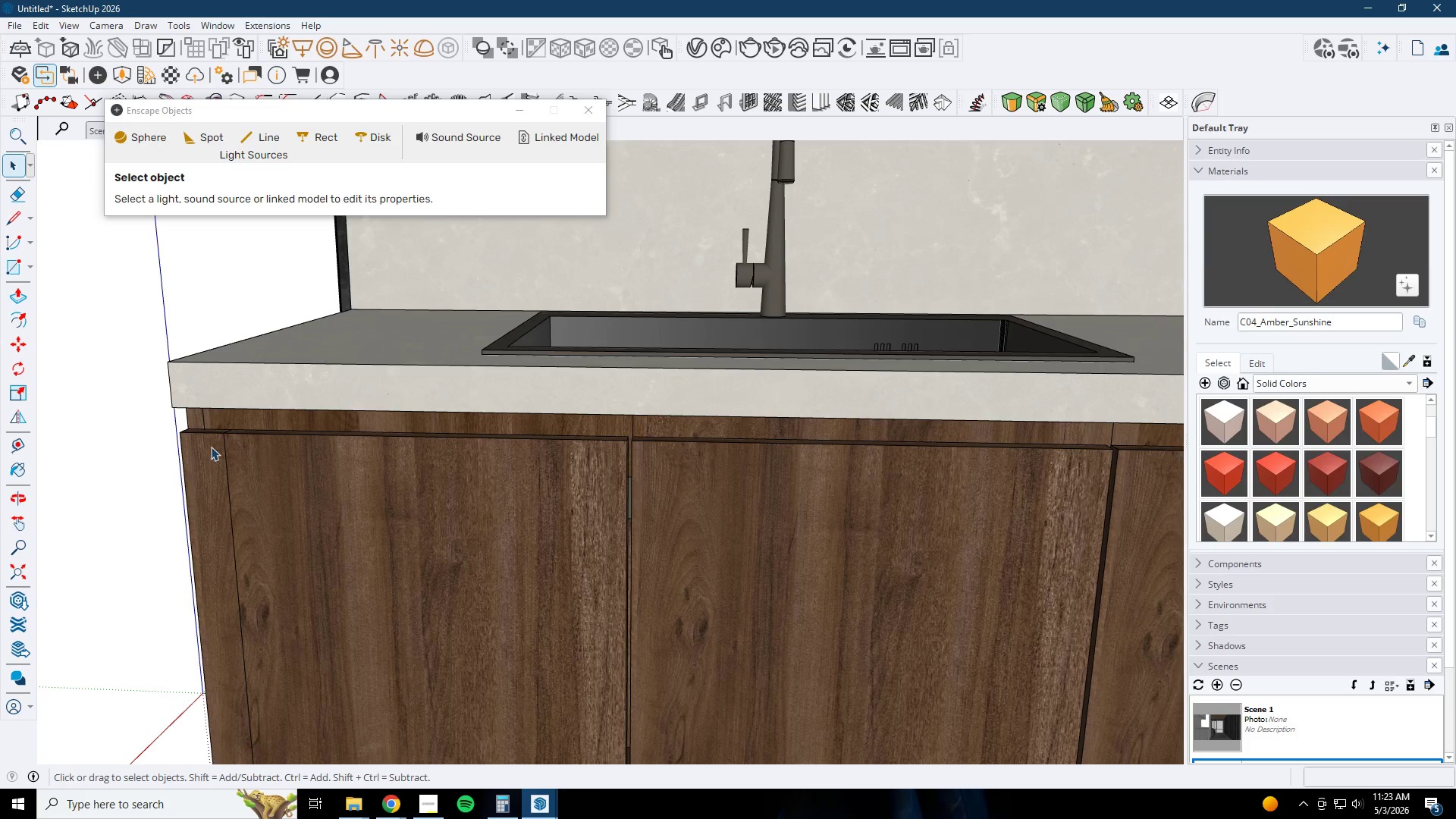 
left_click([206, 447])
 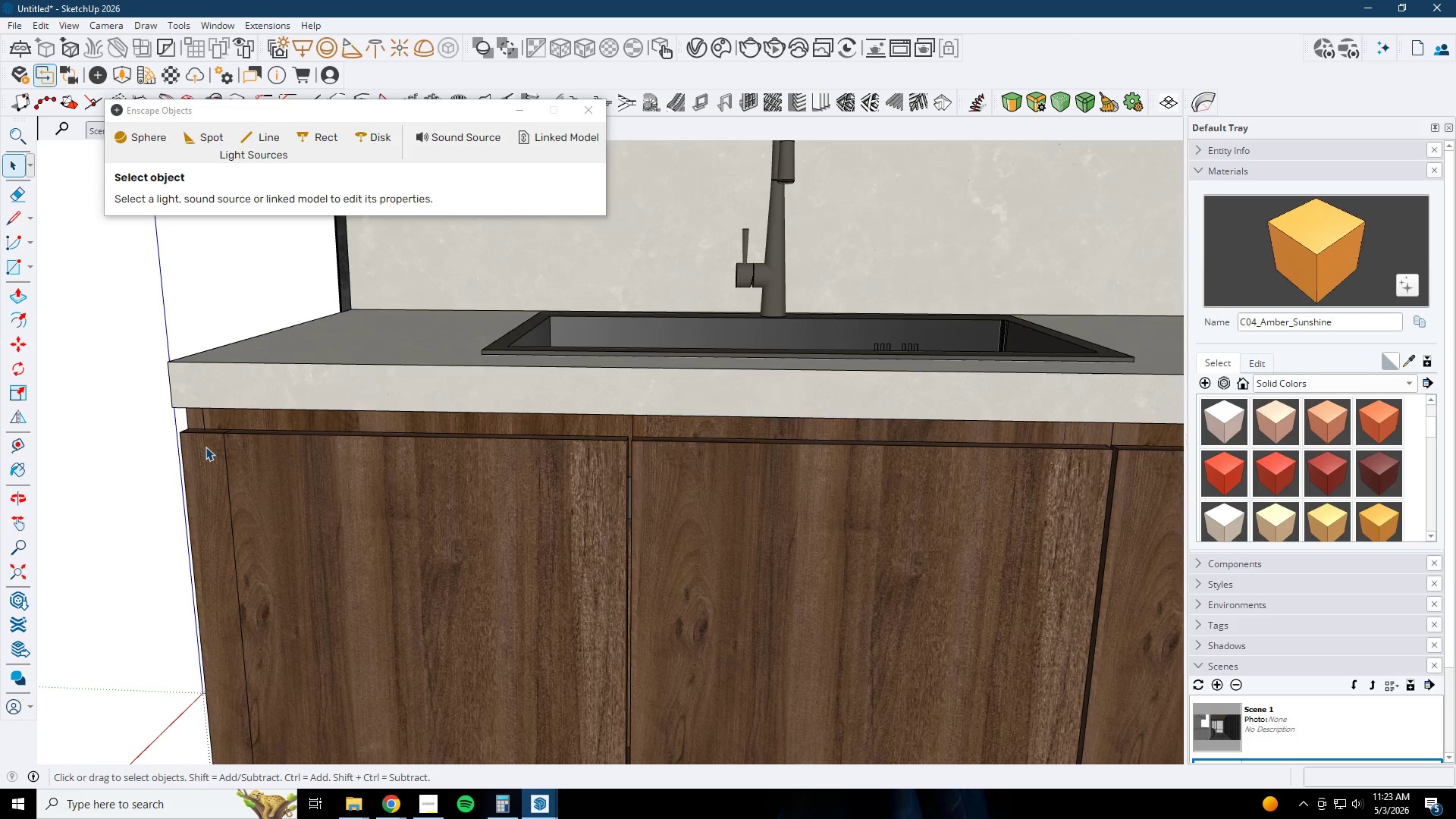 
scroll: coordinate [301, 453], scroll_direction: up, amount: 3.0
 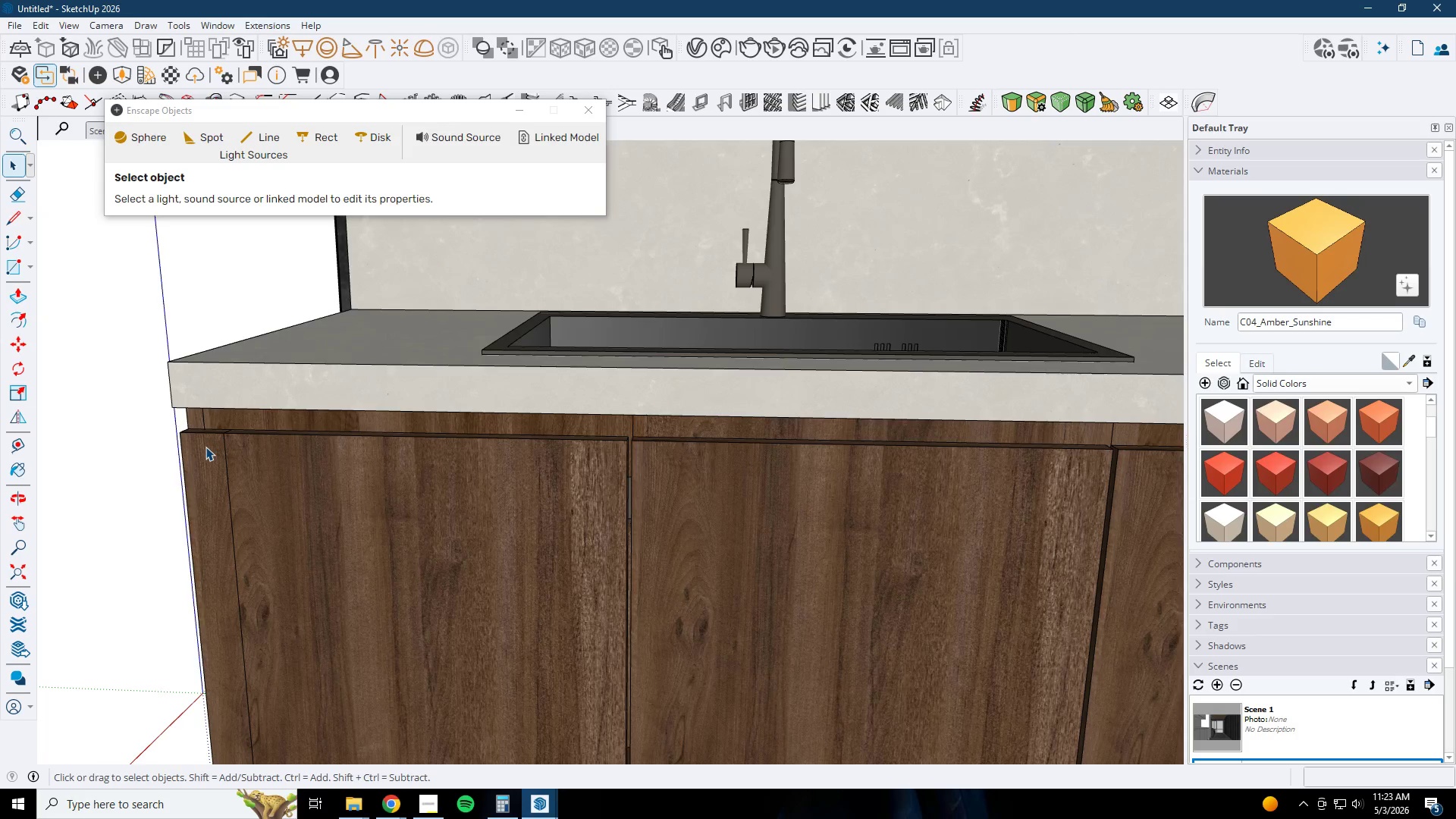 
double_click([206, 447])
 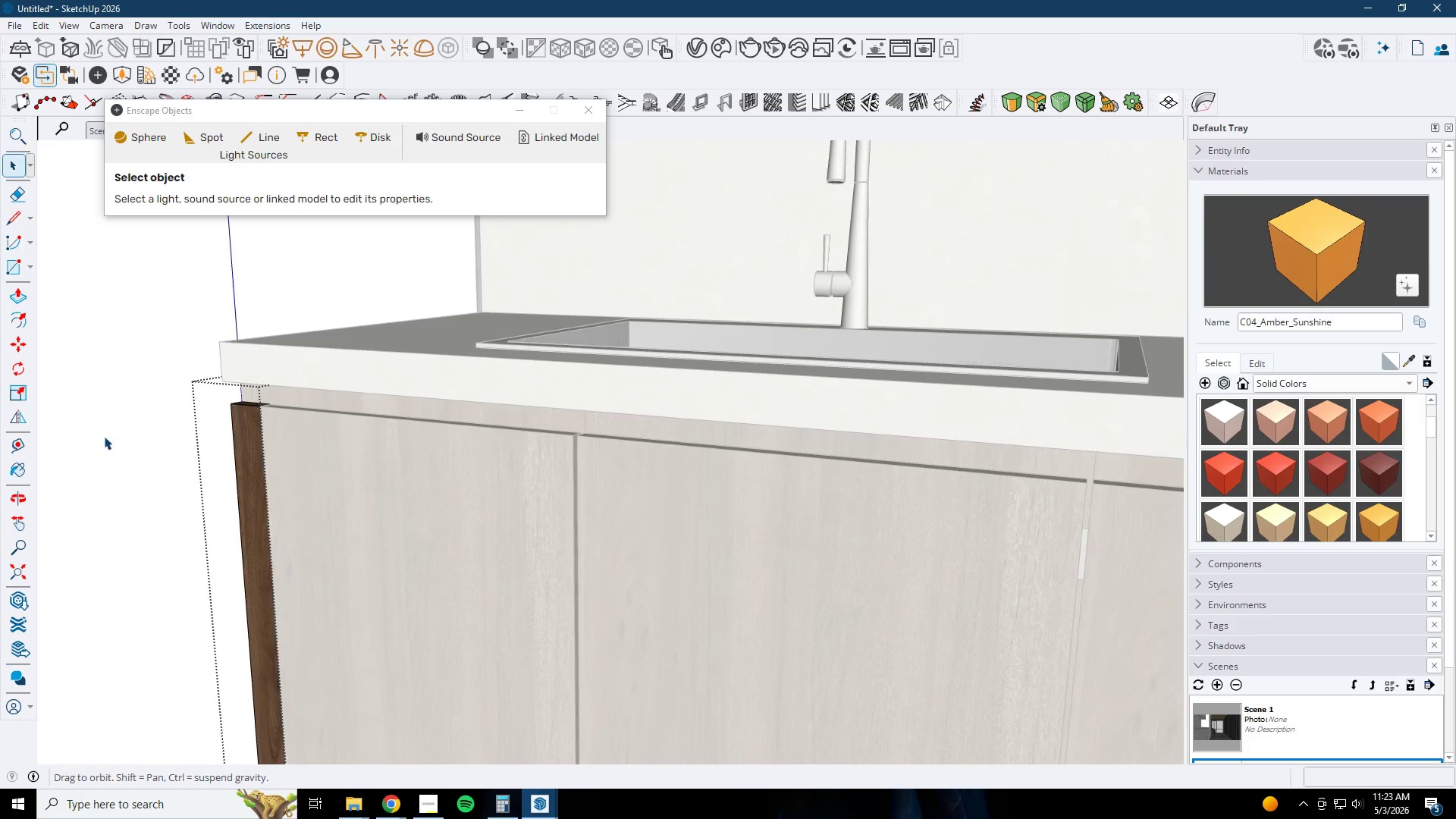 
key(BracketLeft)
 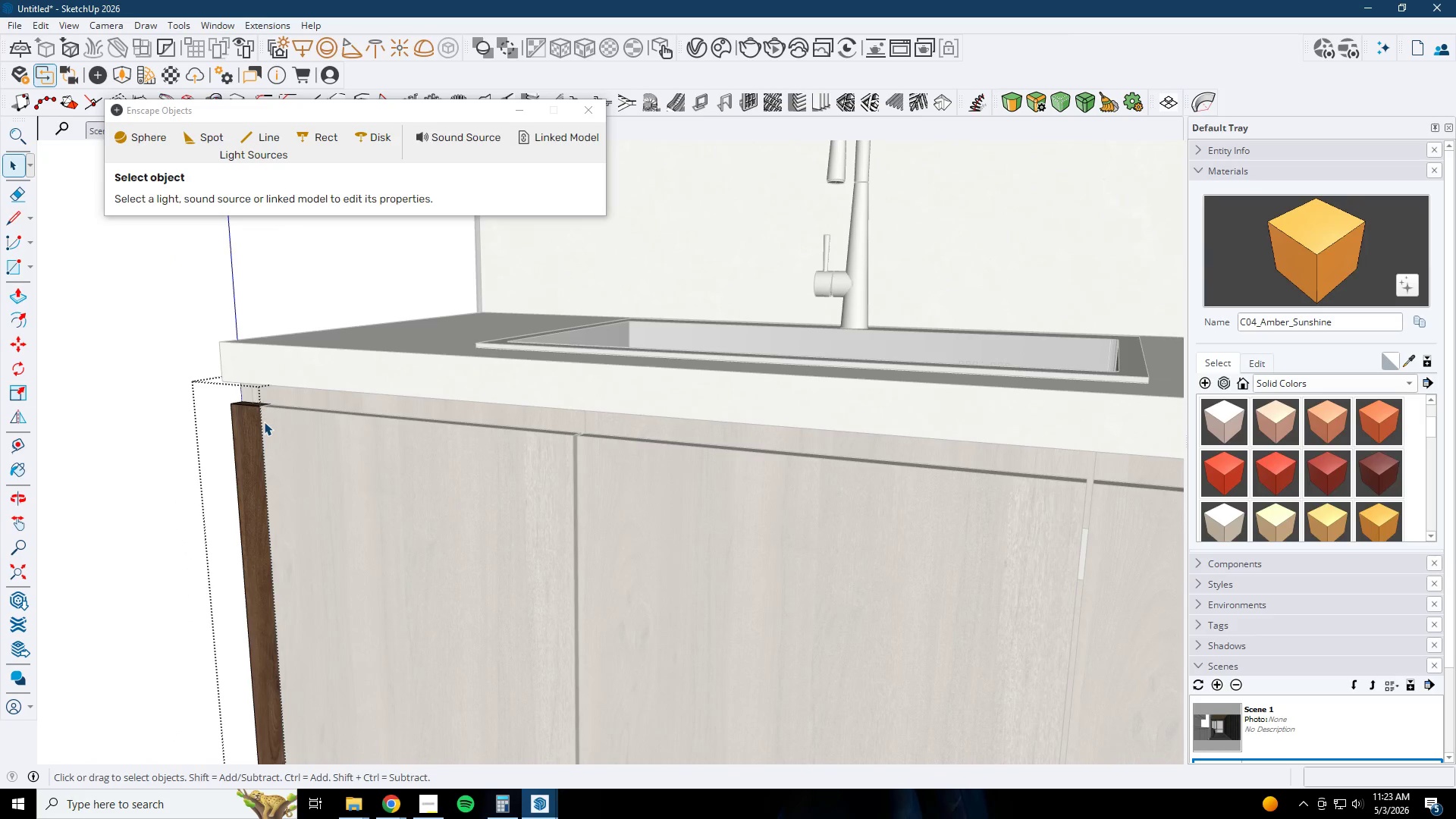 
left_click([264, 422])
 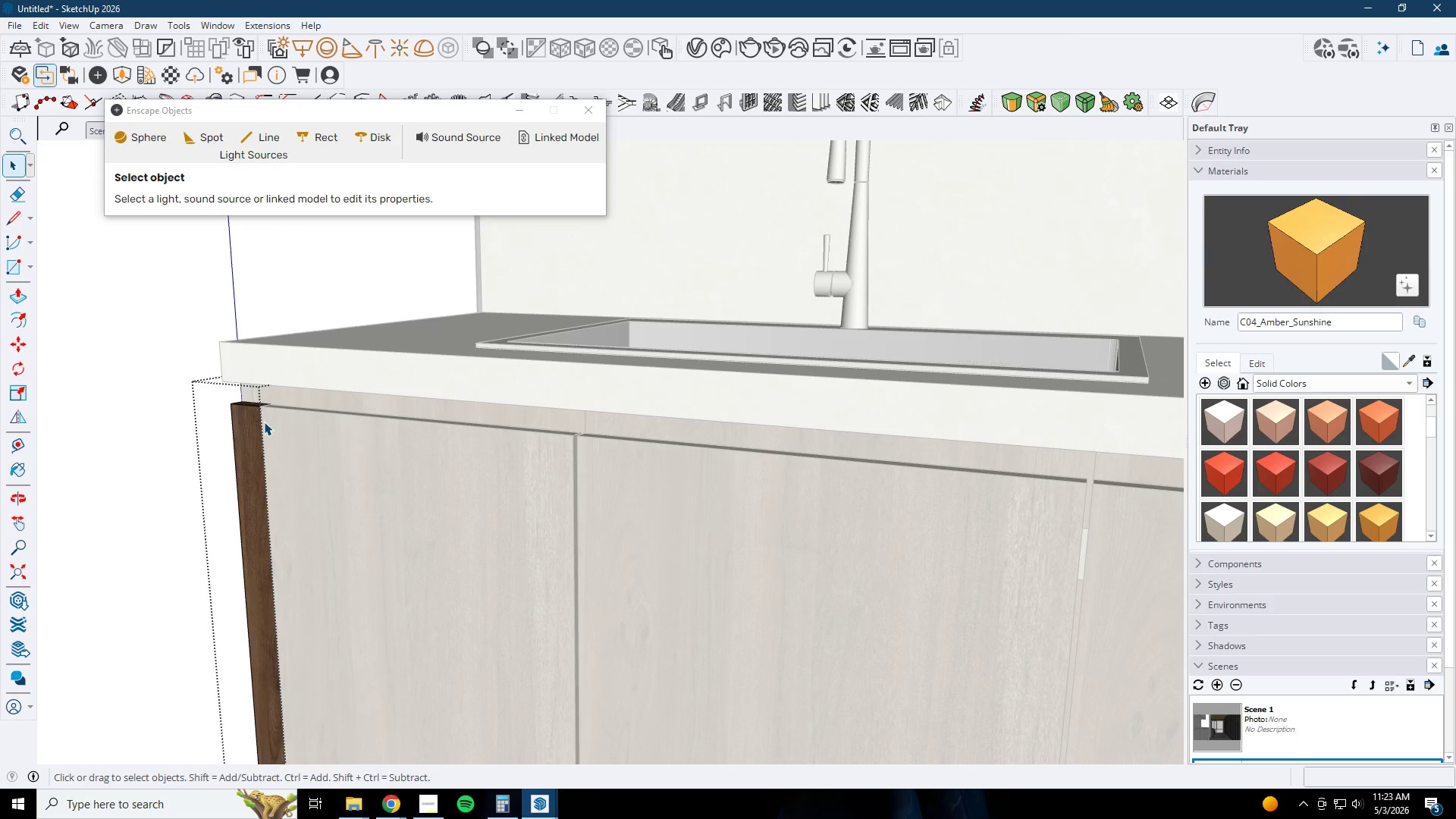 
key(P)
 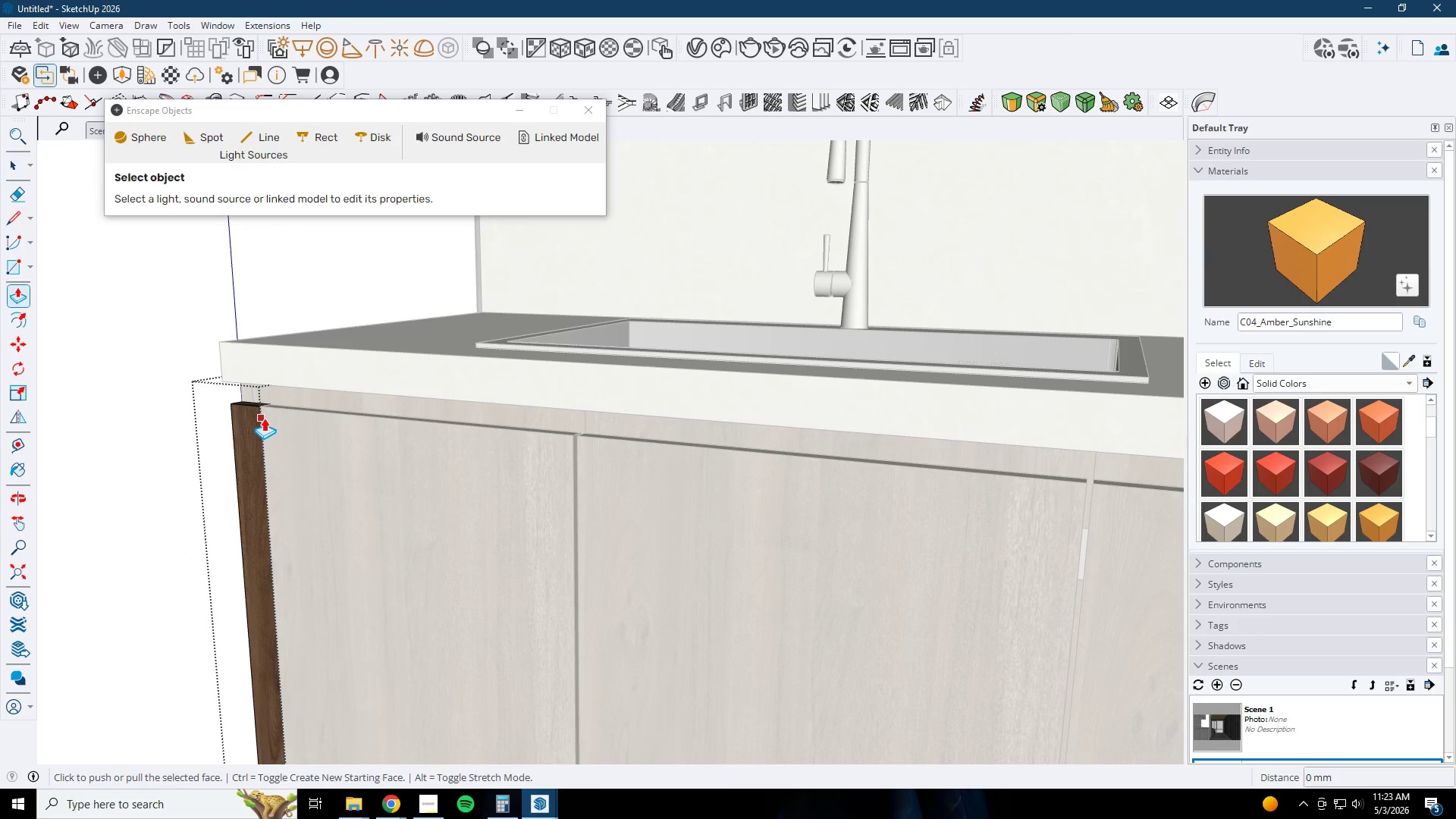 
double_click([264, 418])
 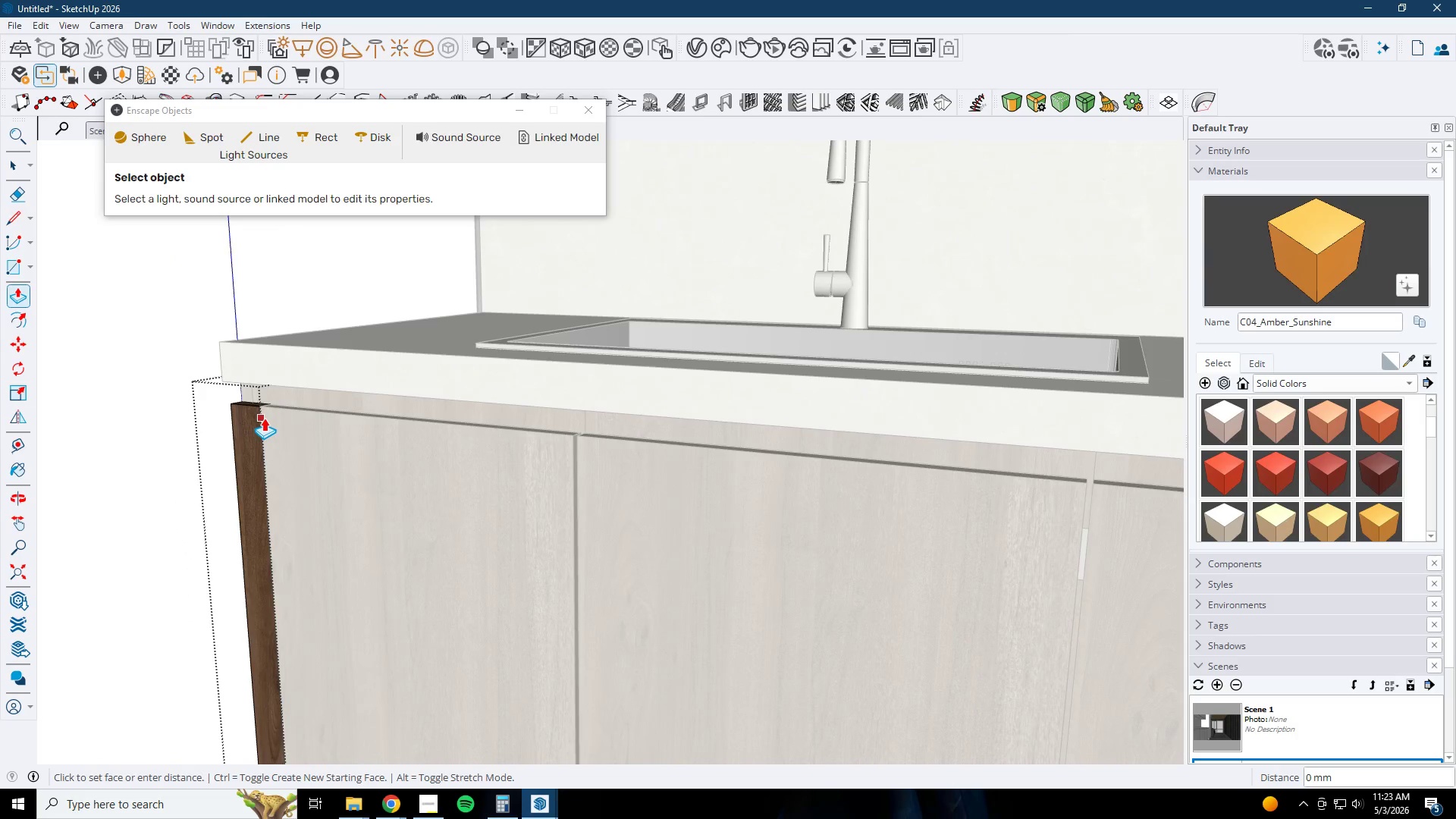 
triple_click([264, 418])
 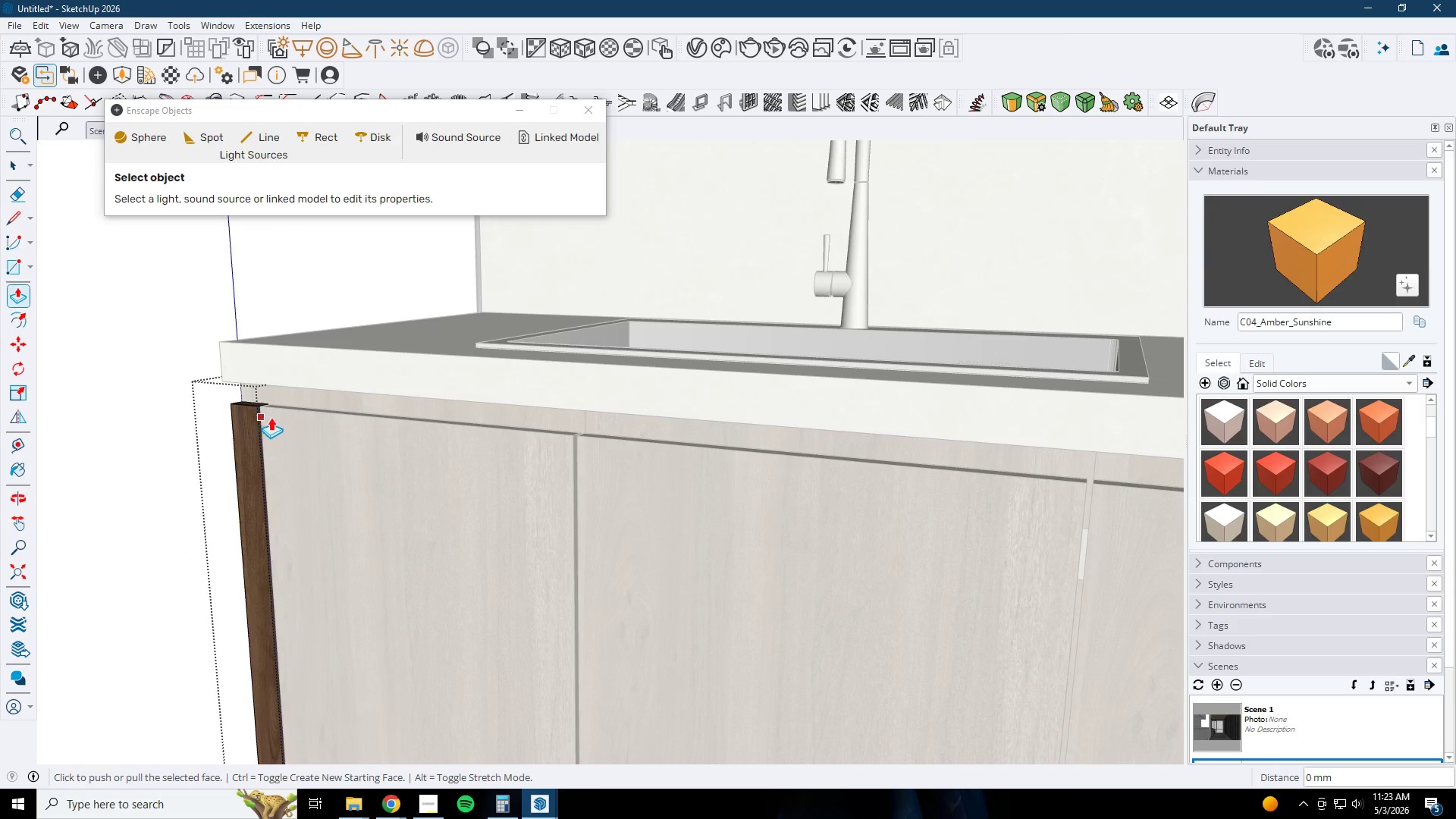 
scroll: coordinate [326, 472], scroll_direction: down, amount: 2.0
 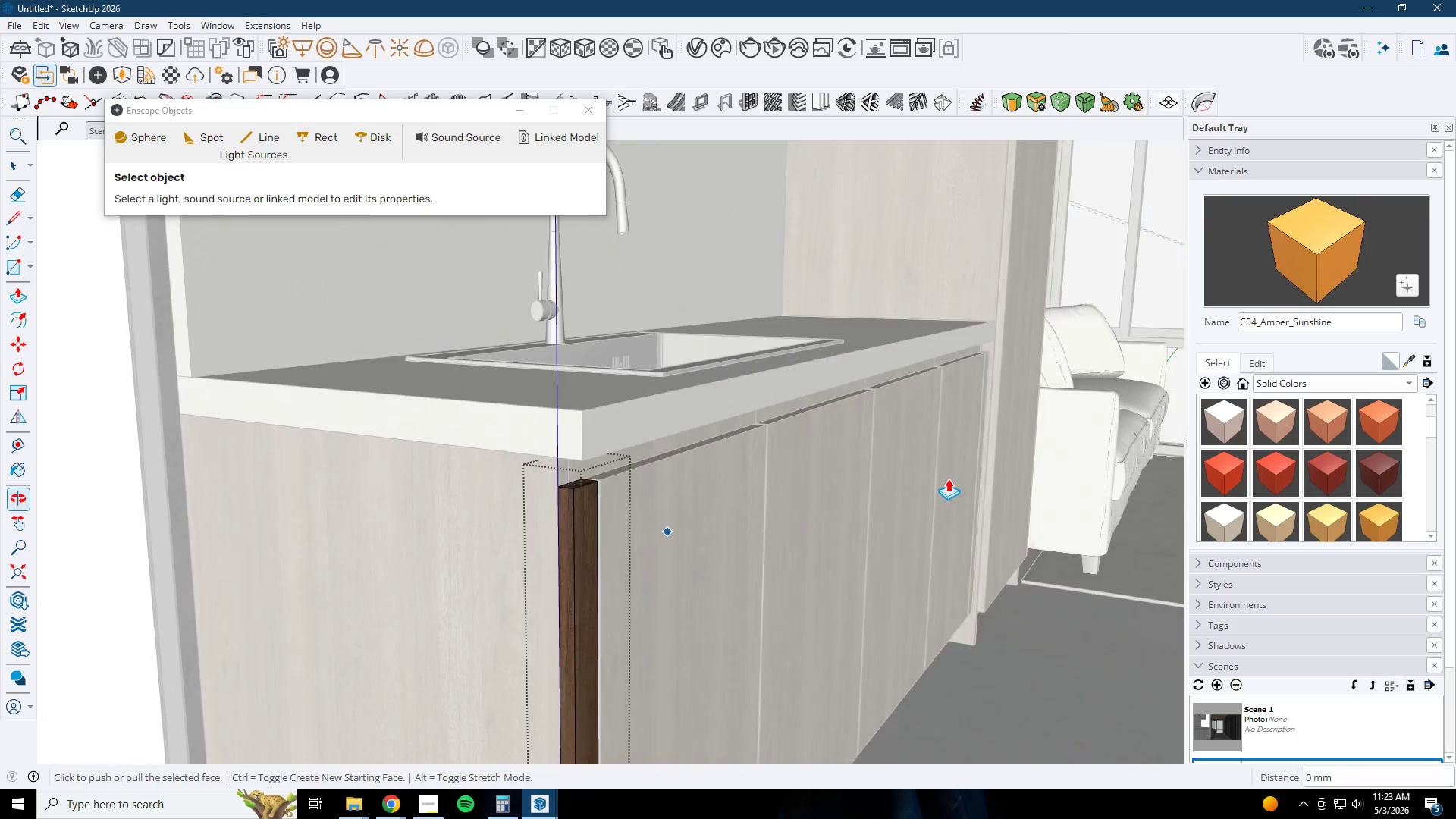 
key(Space)
 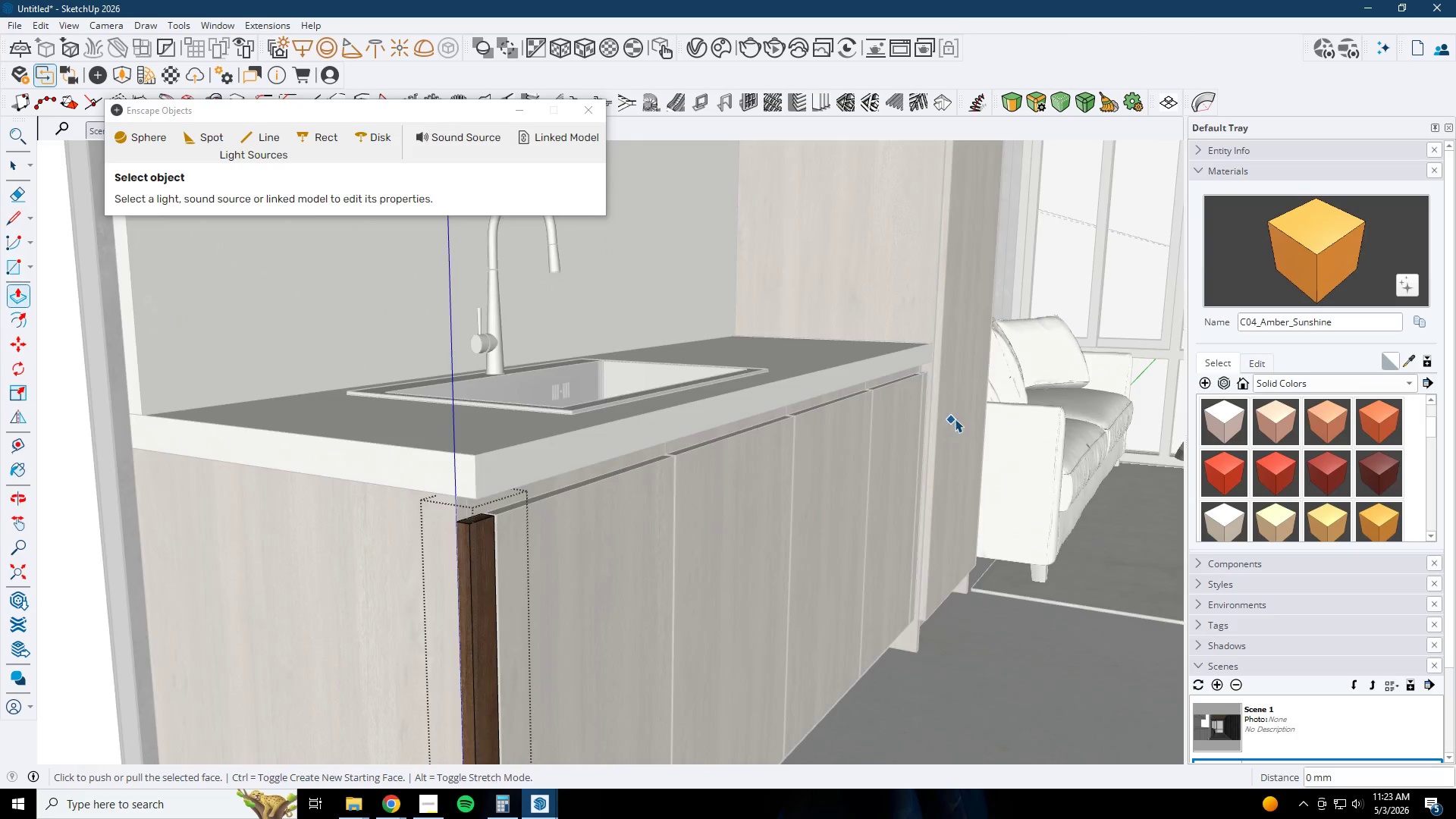 
key(Escape)
 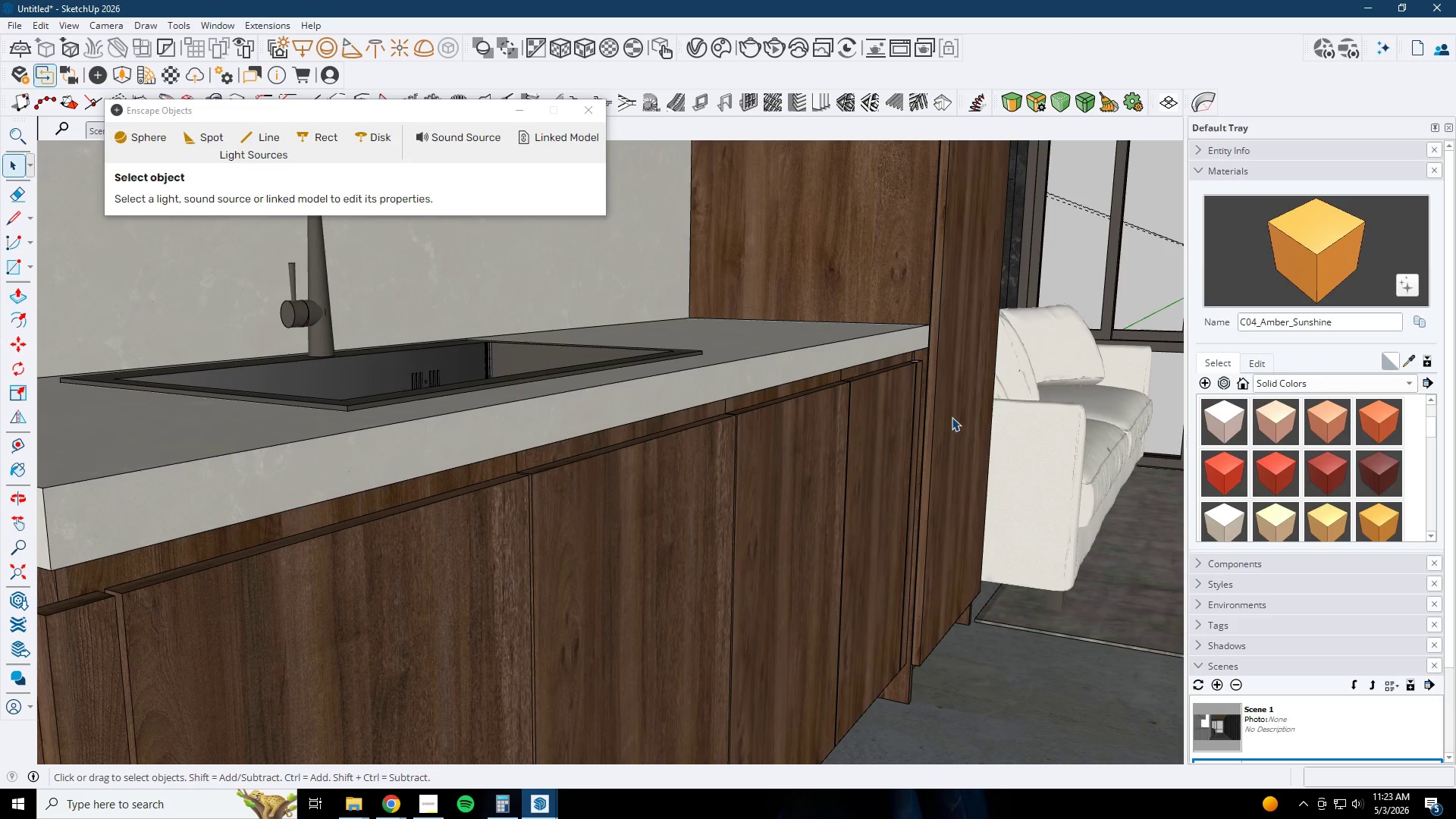 
key(Escape)
 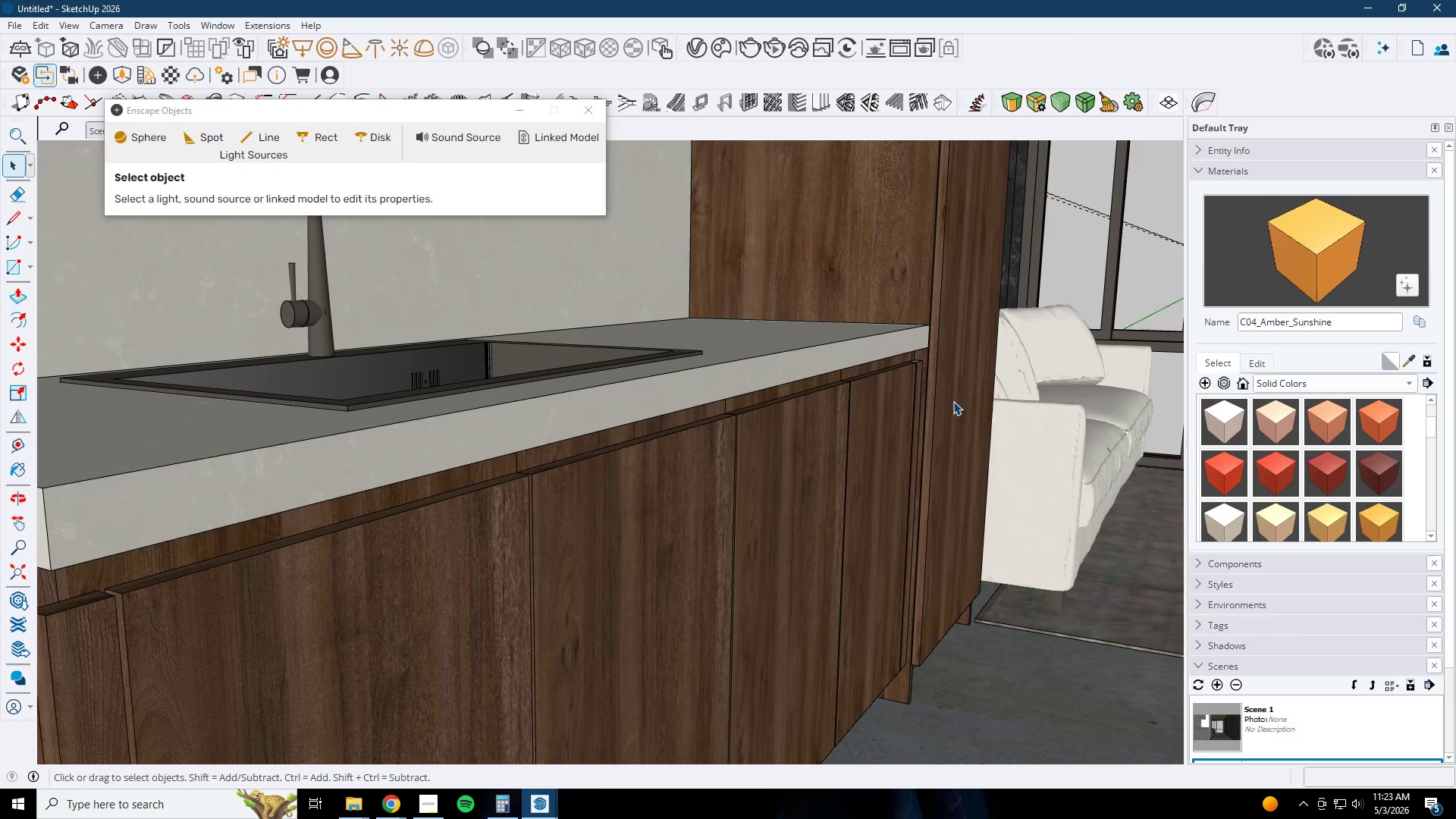 
key(Escape)
 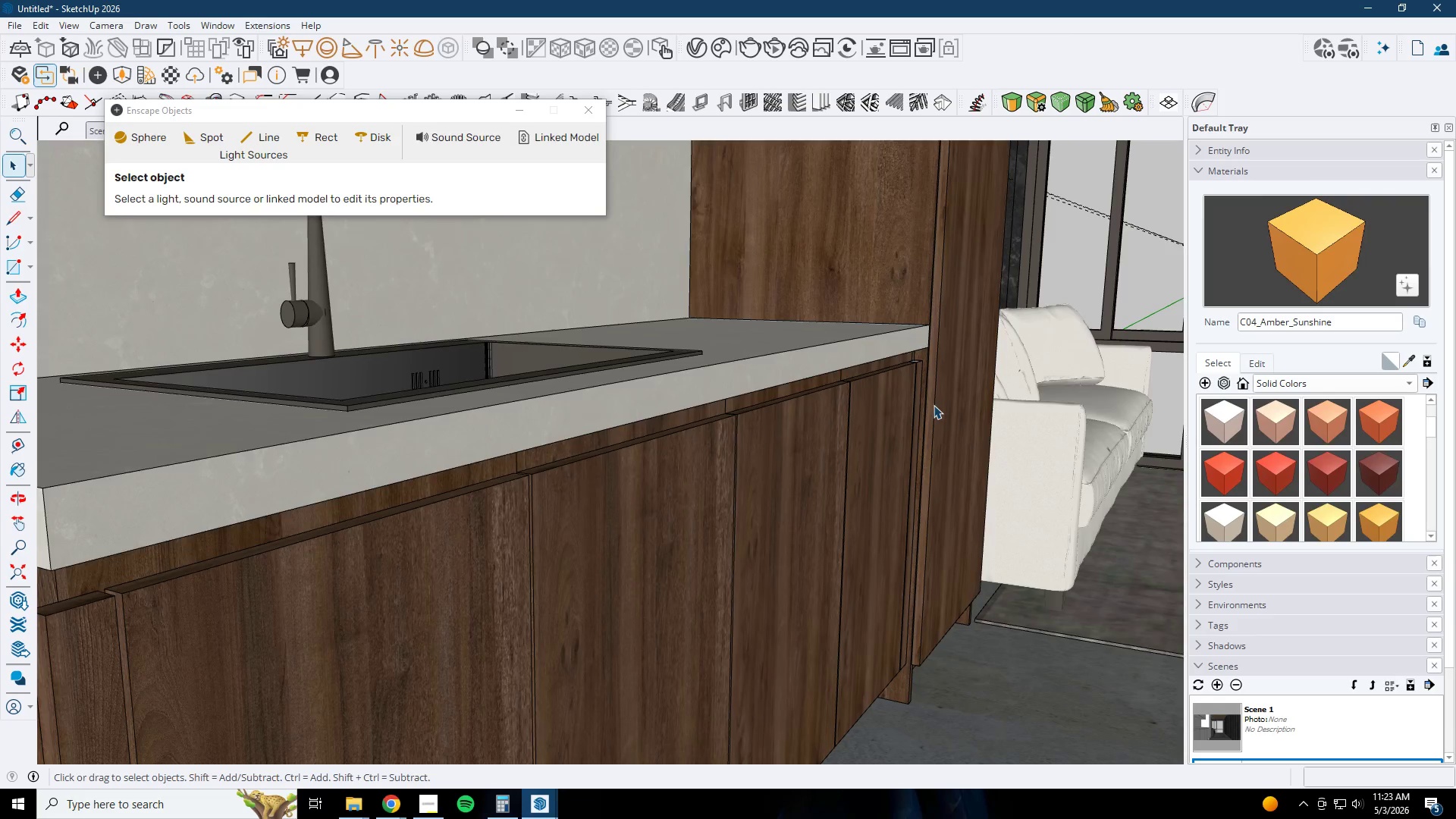 
scroll: coordinate [952, 419], scroll_direction: none, amount: 0.0
 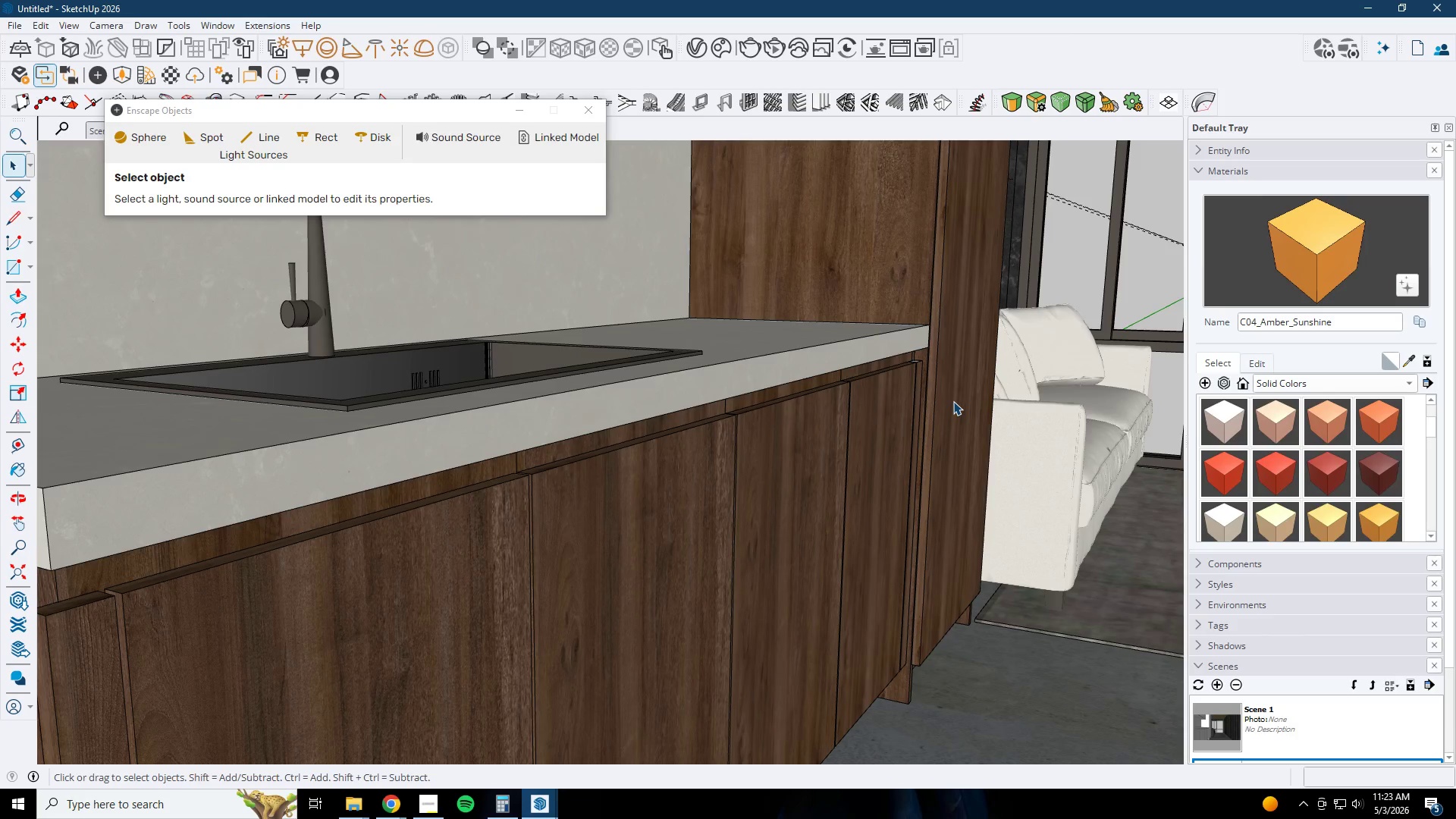 
scroll: coordinate [891, 495], scroll_direction: down, amount: 14.0
 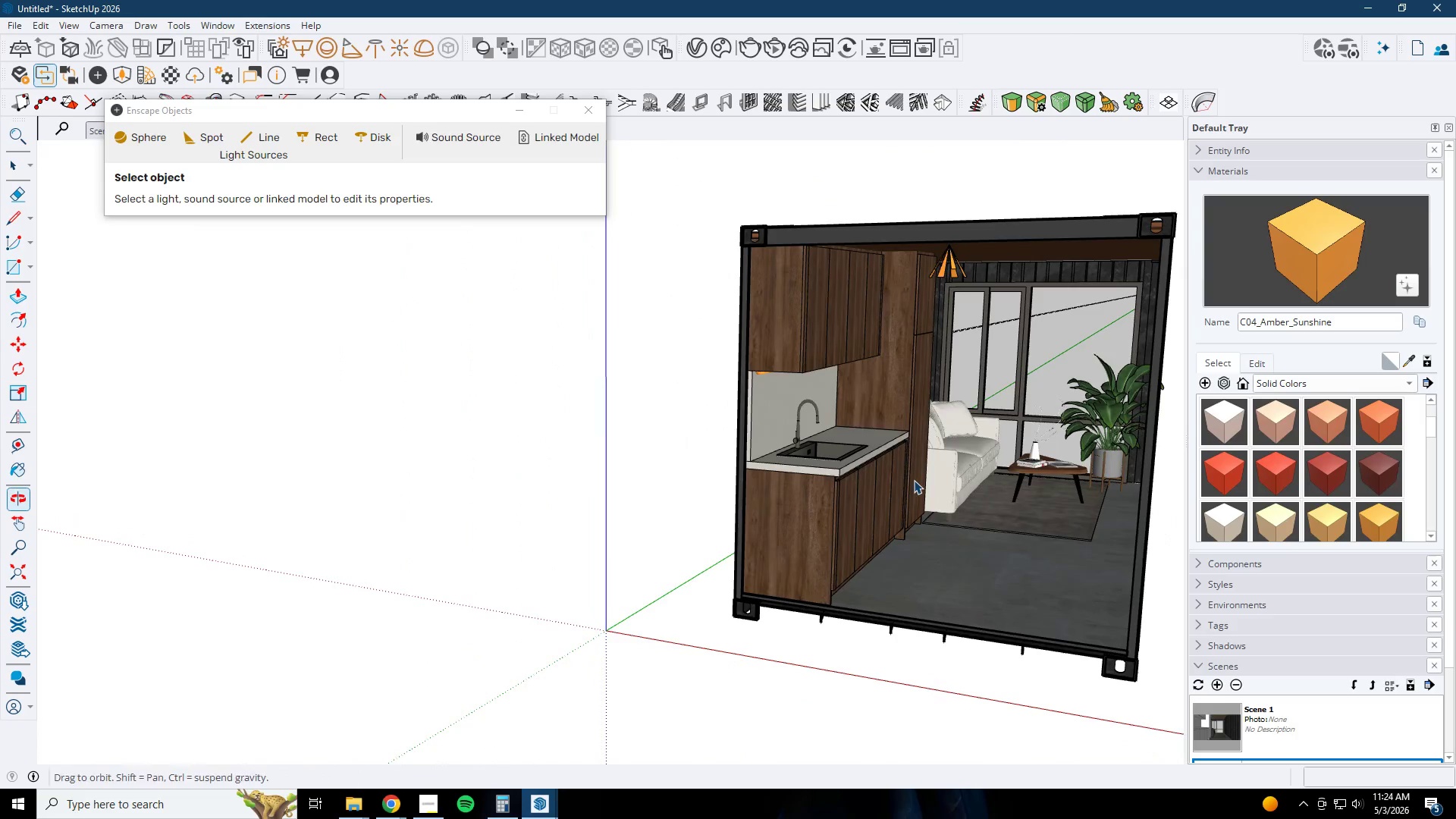 
scroll: coordinate [789, 363], scroll_direction: up, amount: 15.0
 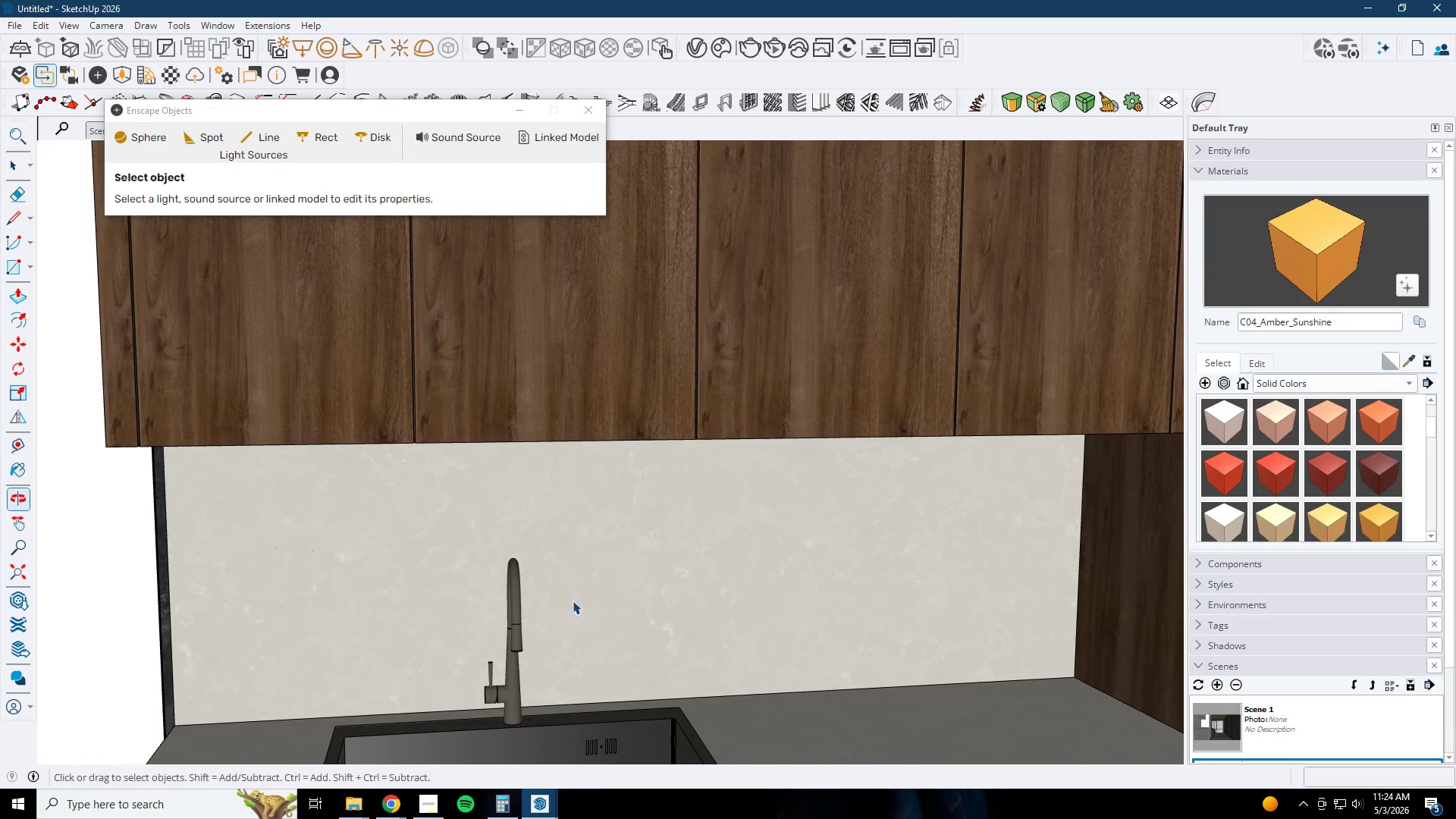 
left_click_drag(start_coordinate=[552, 780], to_coordinate=[551, 784])
 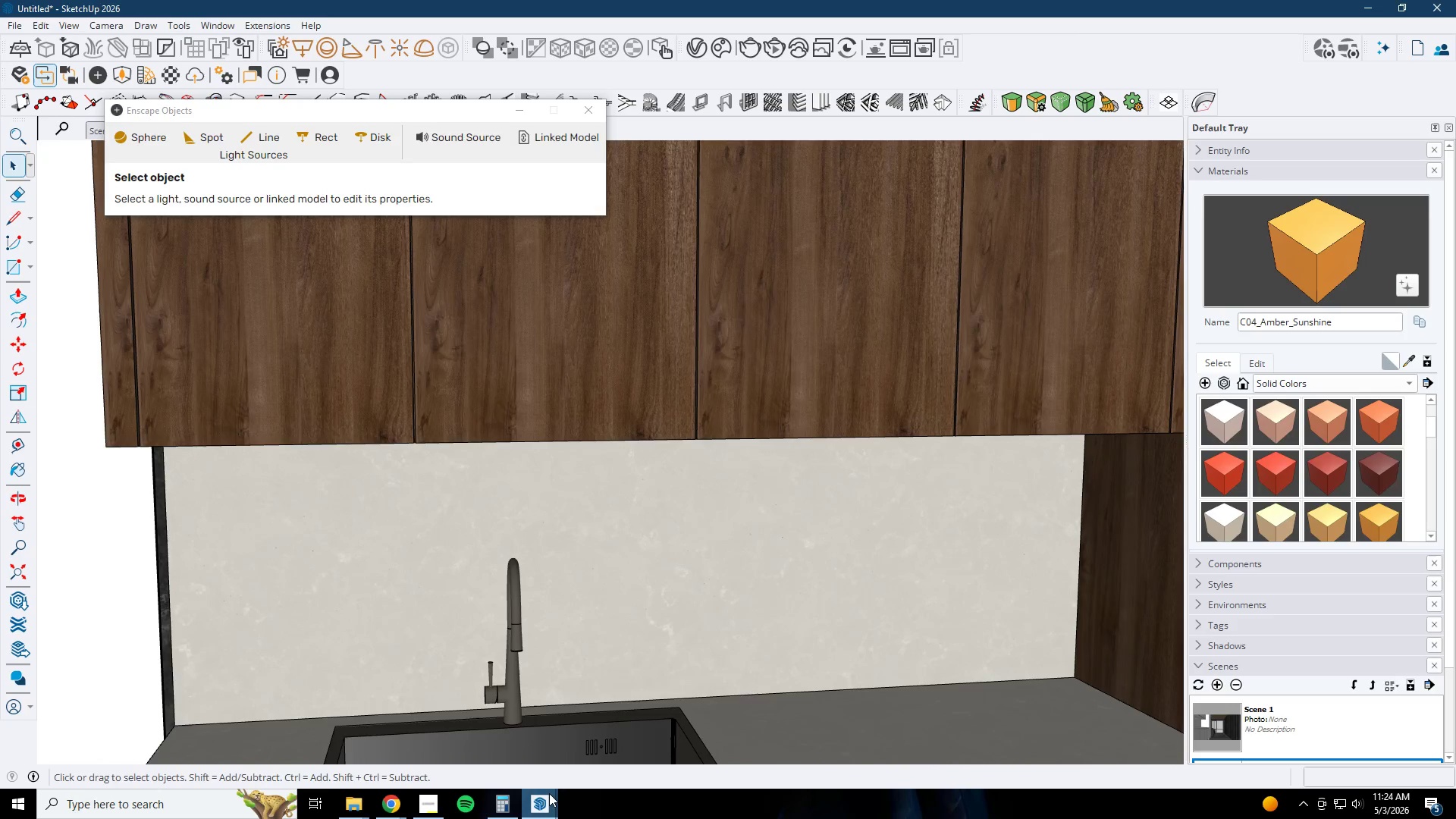 
left_click_drag(start_coordinate=[549, 793], to_coordinate=[548, 797])
 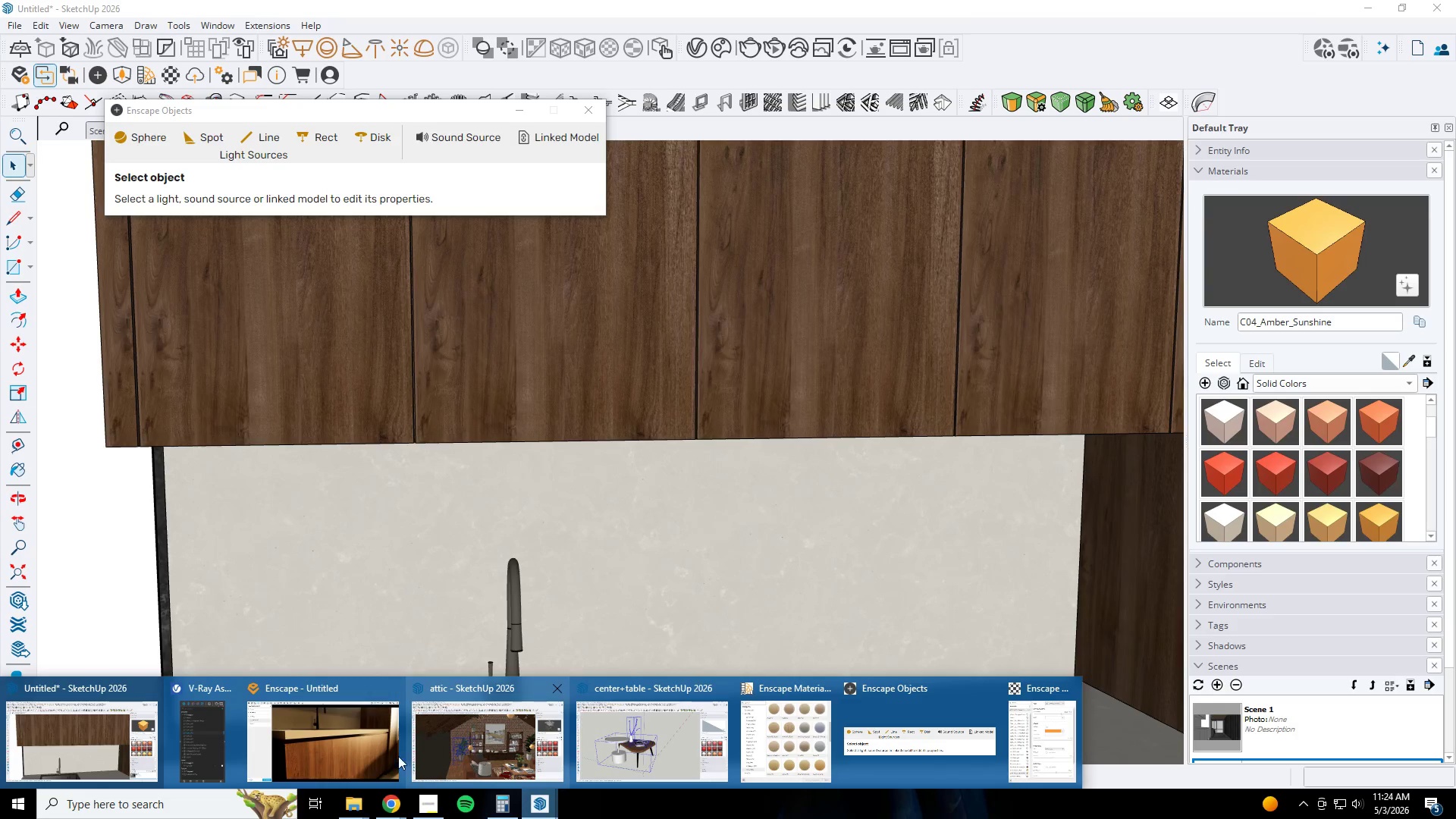 
left_click([317, 752])
 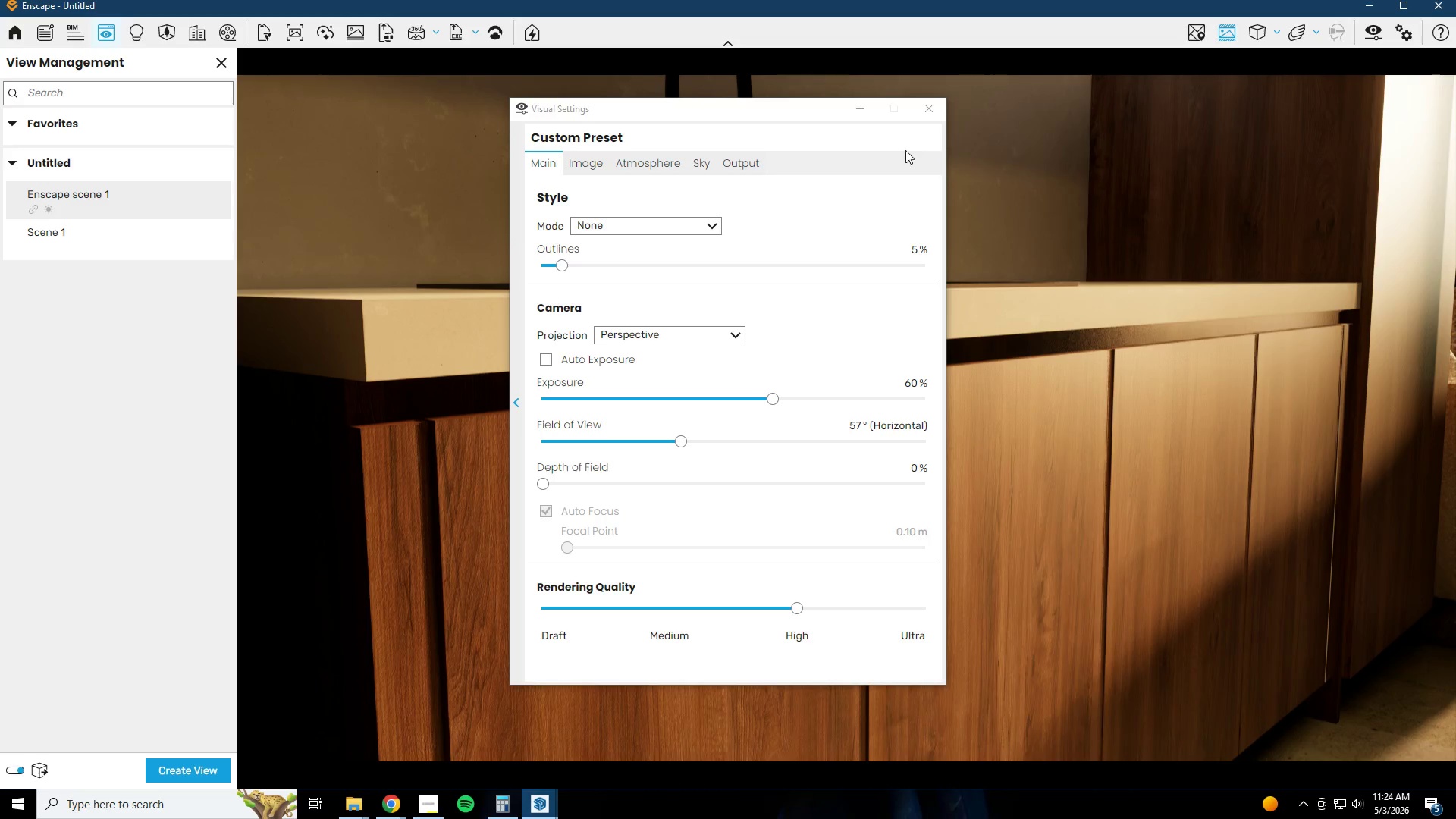 
left_click([854, 111])
 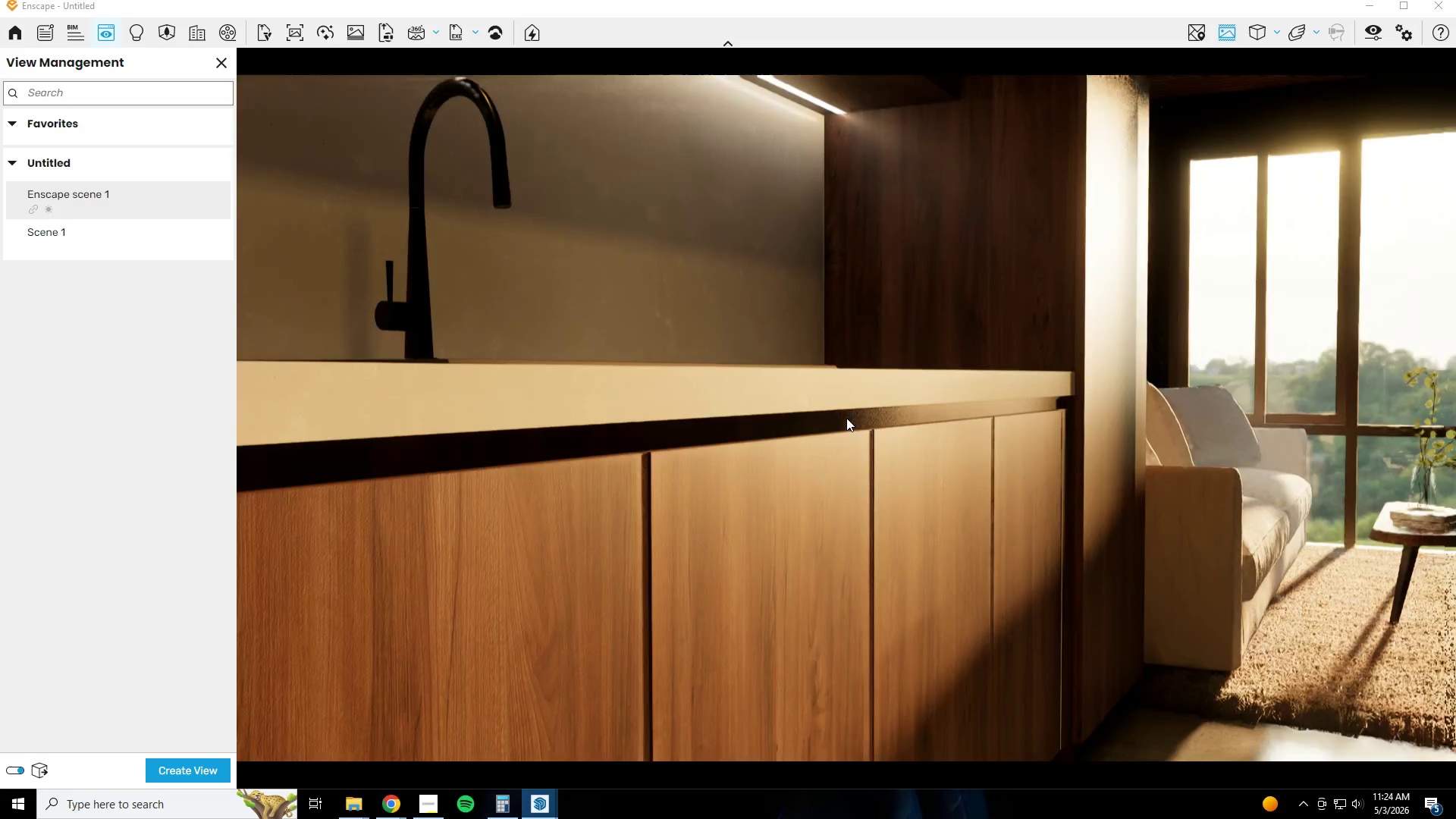 
type(sads)
 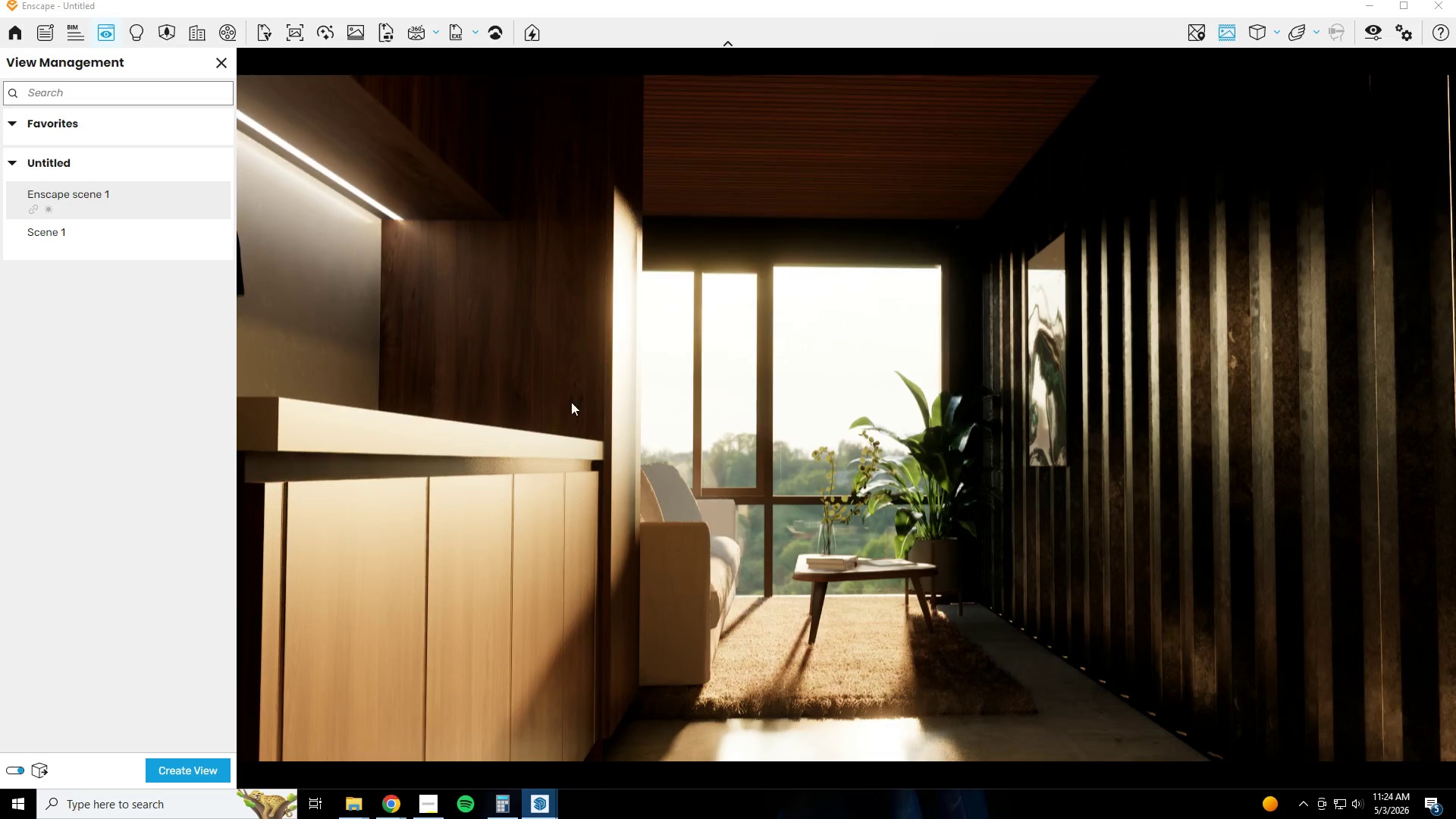 
scroll: coordinate [519, 476], scroll_direction: up, amount: 1.0
 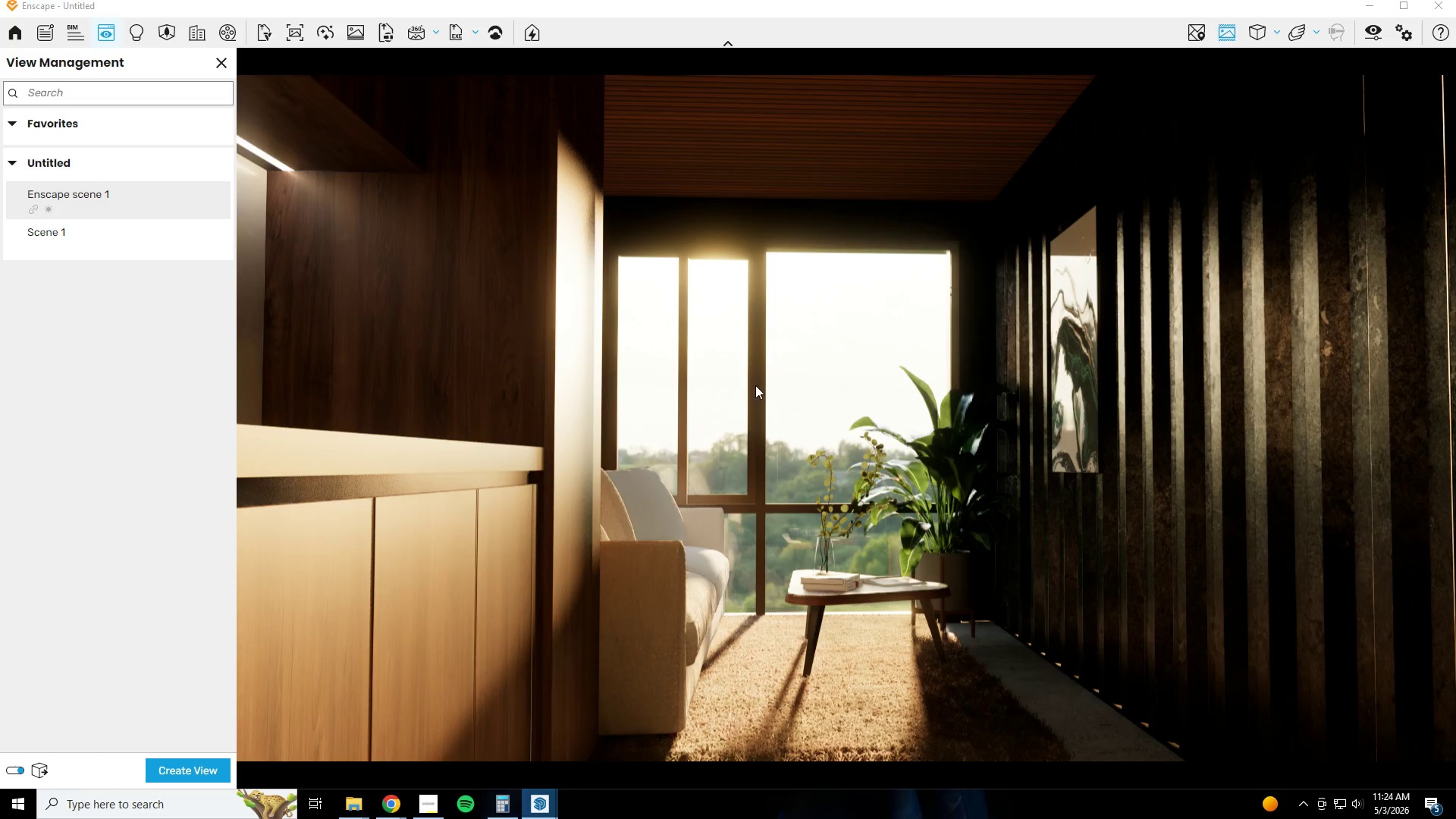 
left_click([1368, 4])
 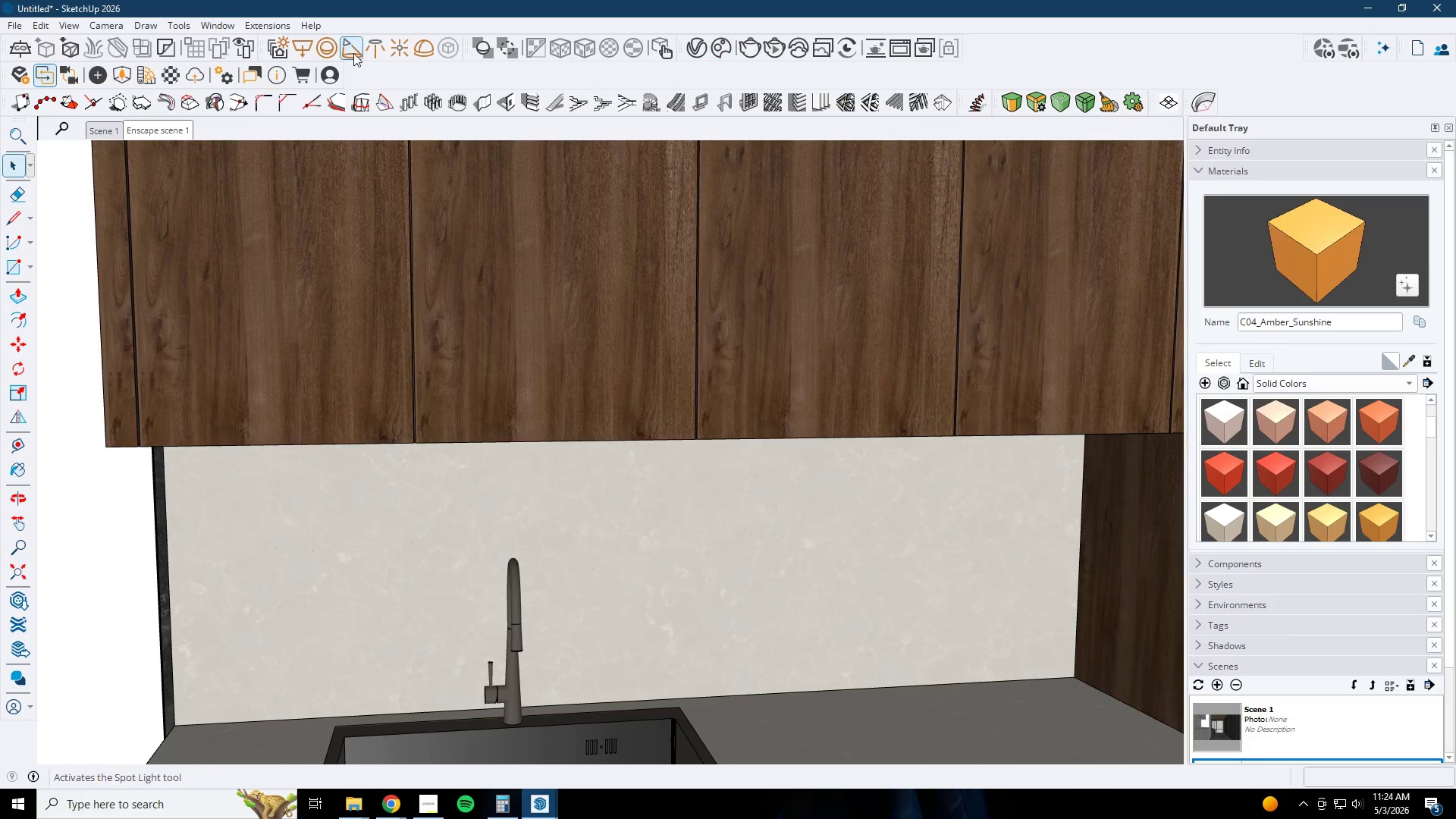 
left_click([175, 75])
 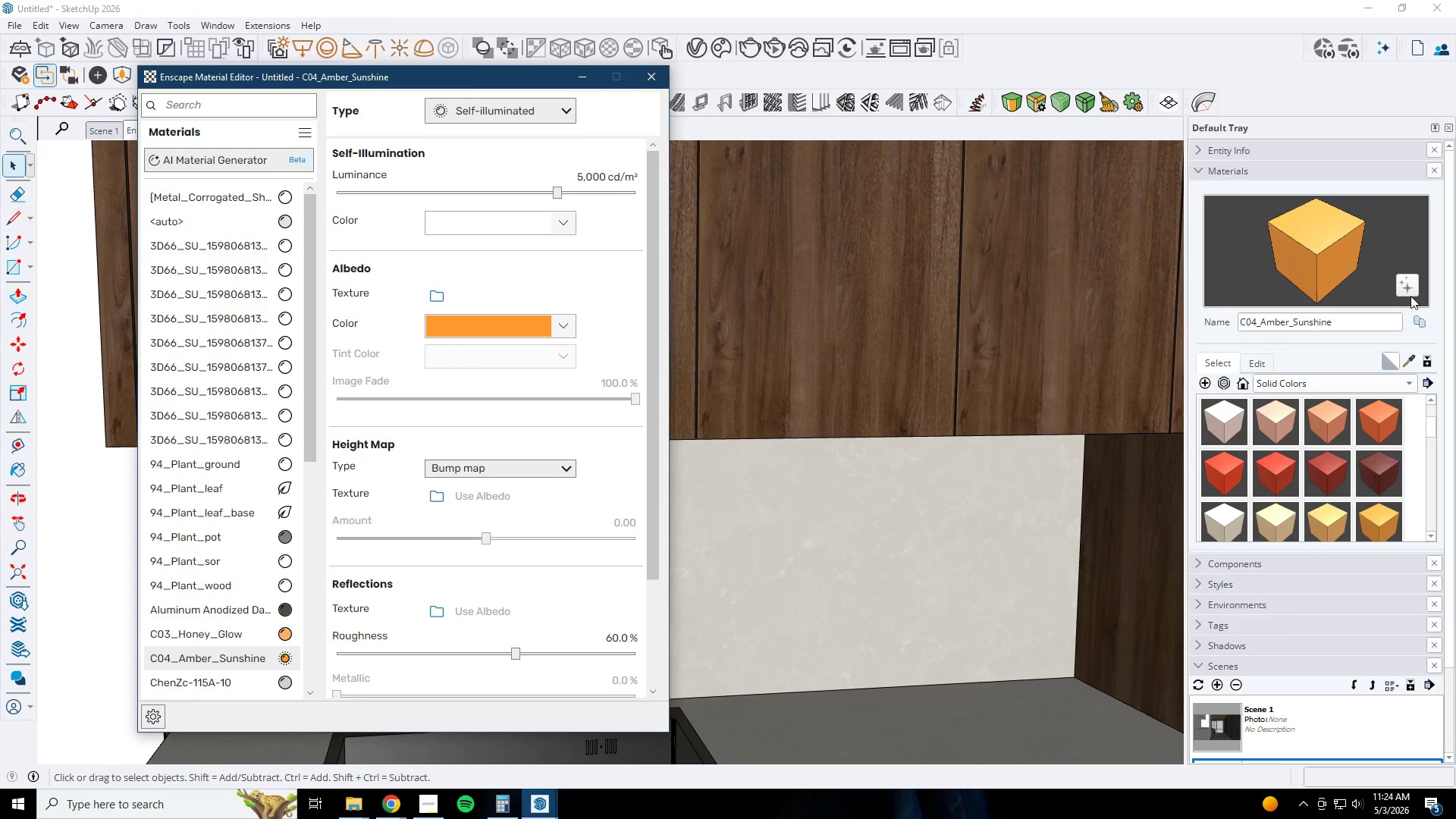 
left_click([1413, 358])
 